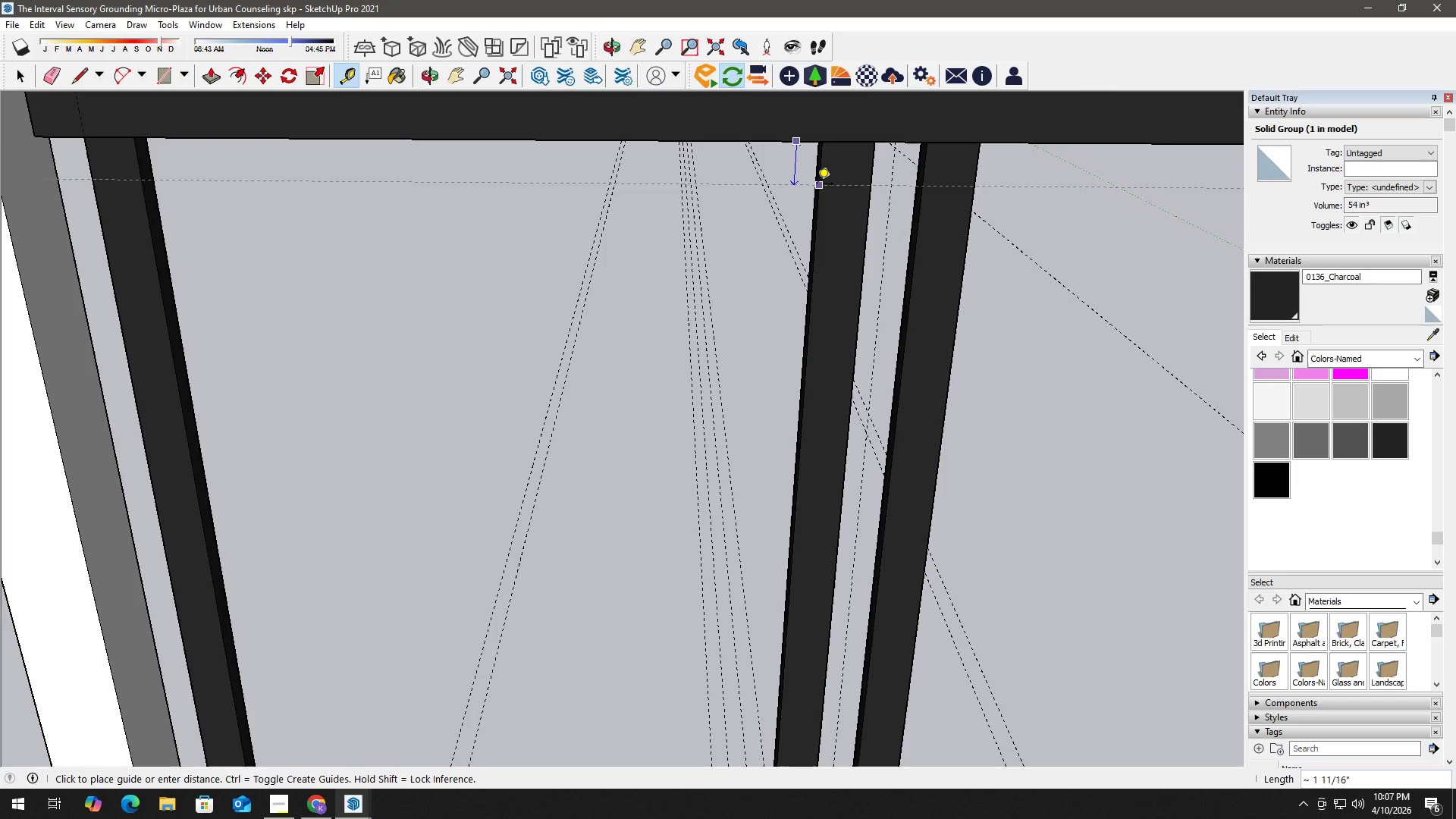 
scroll: coordinate [795, 136], scroll_direction: up, amount: 12.0
 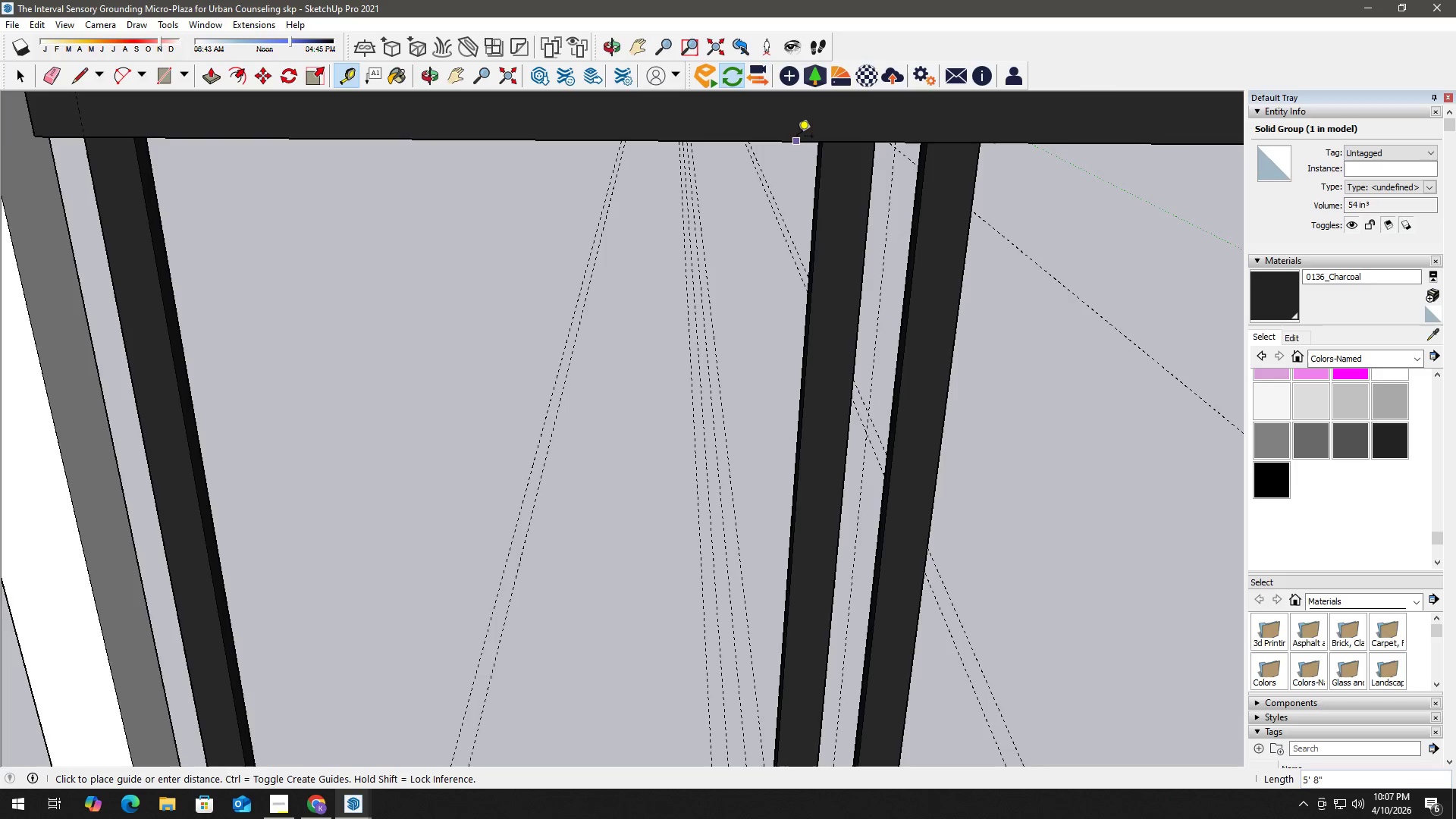 
key(Numpad2)
 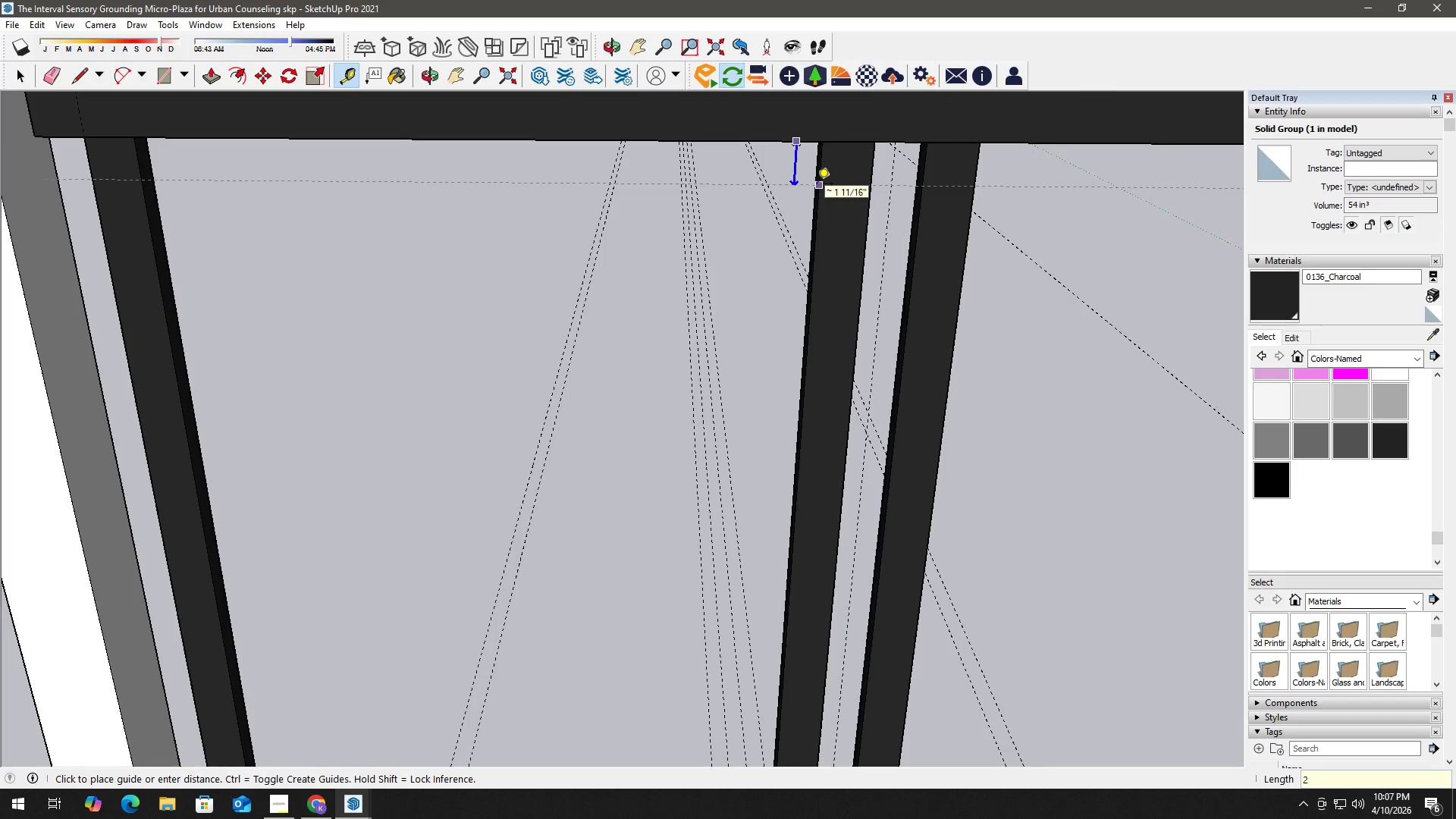 
key(Shift+ShiftLeft)
 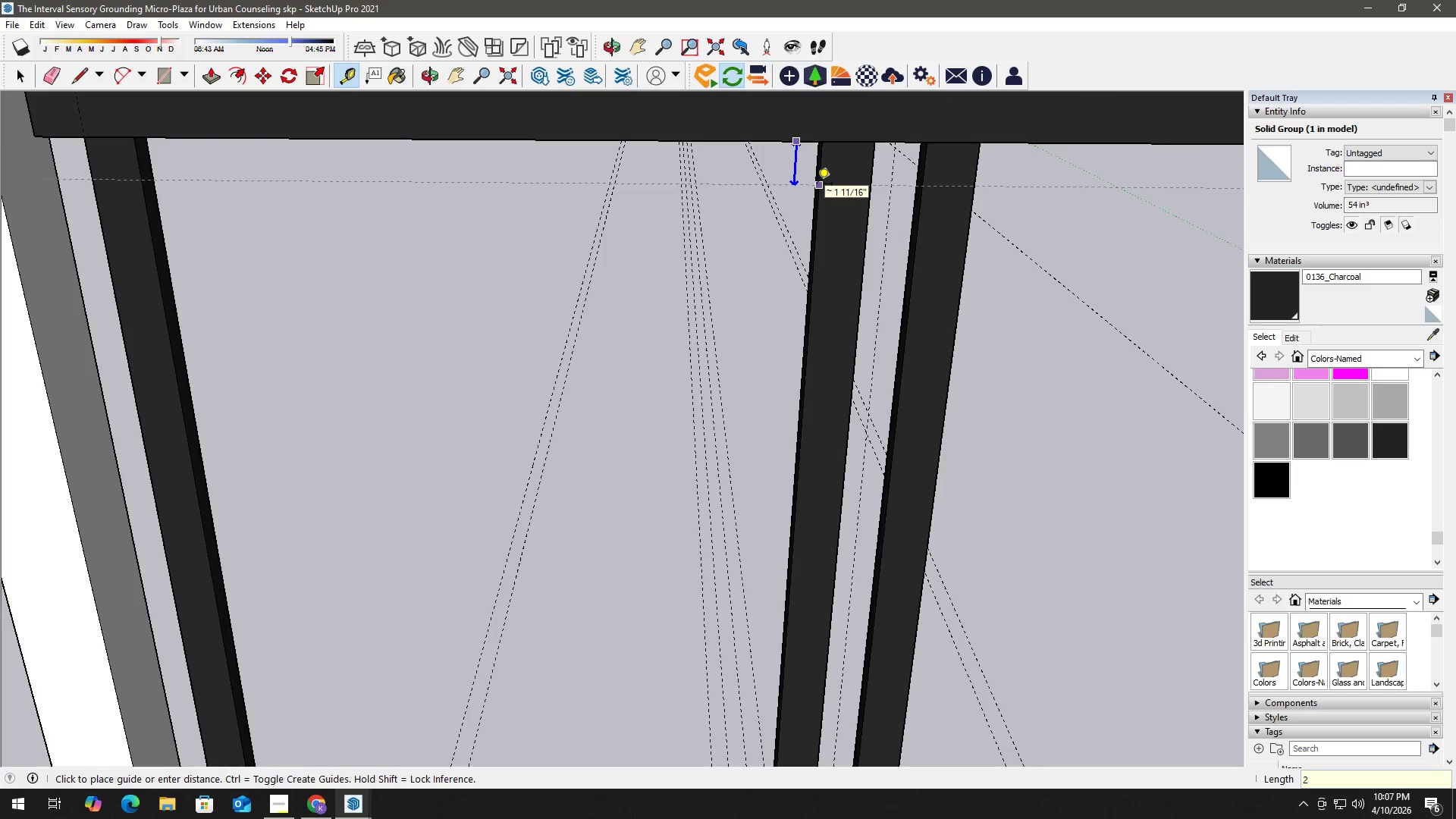 
key(Shift+Quote)
 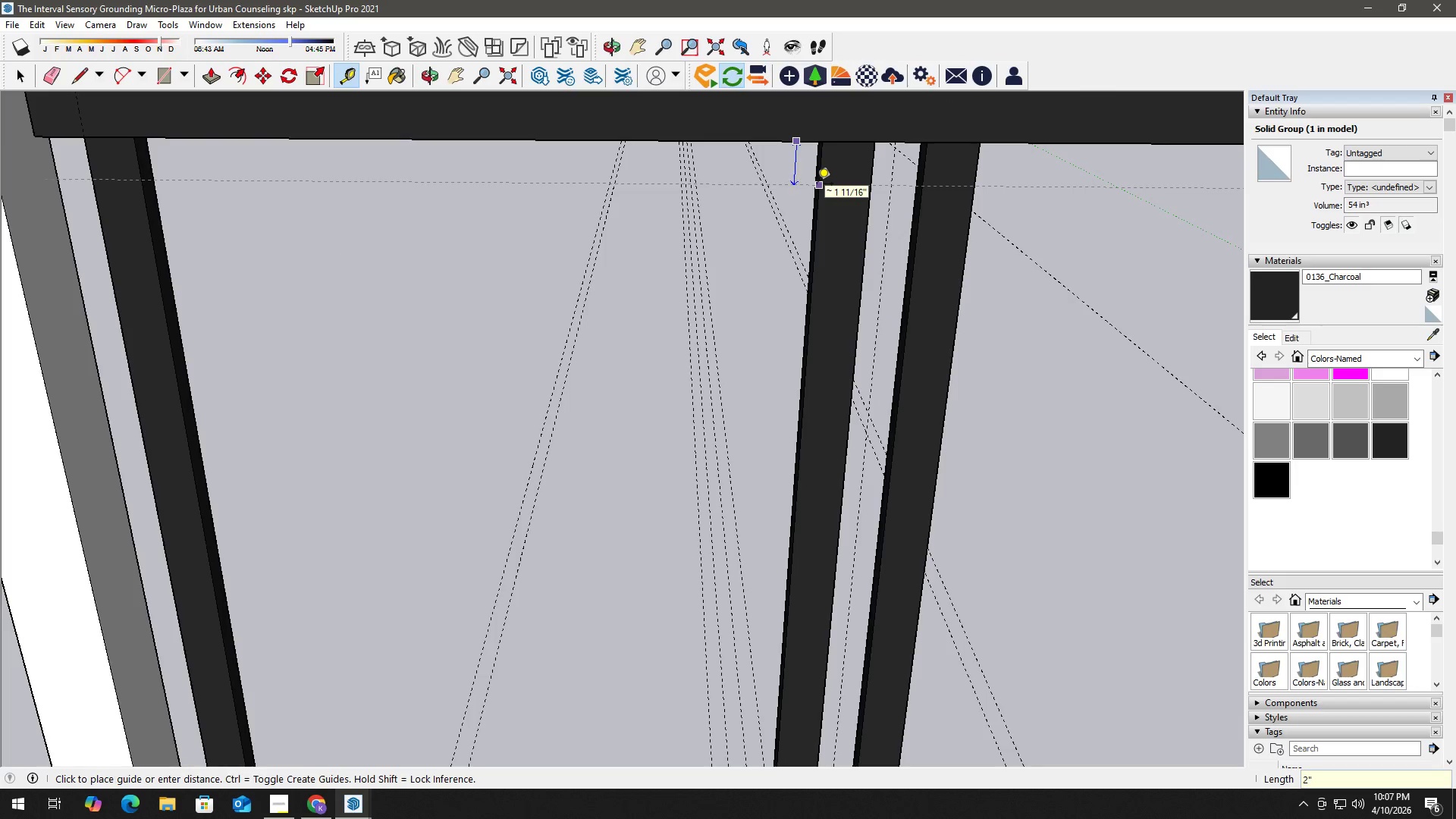 
key(Enter)
 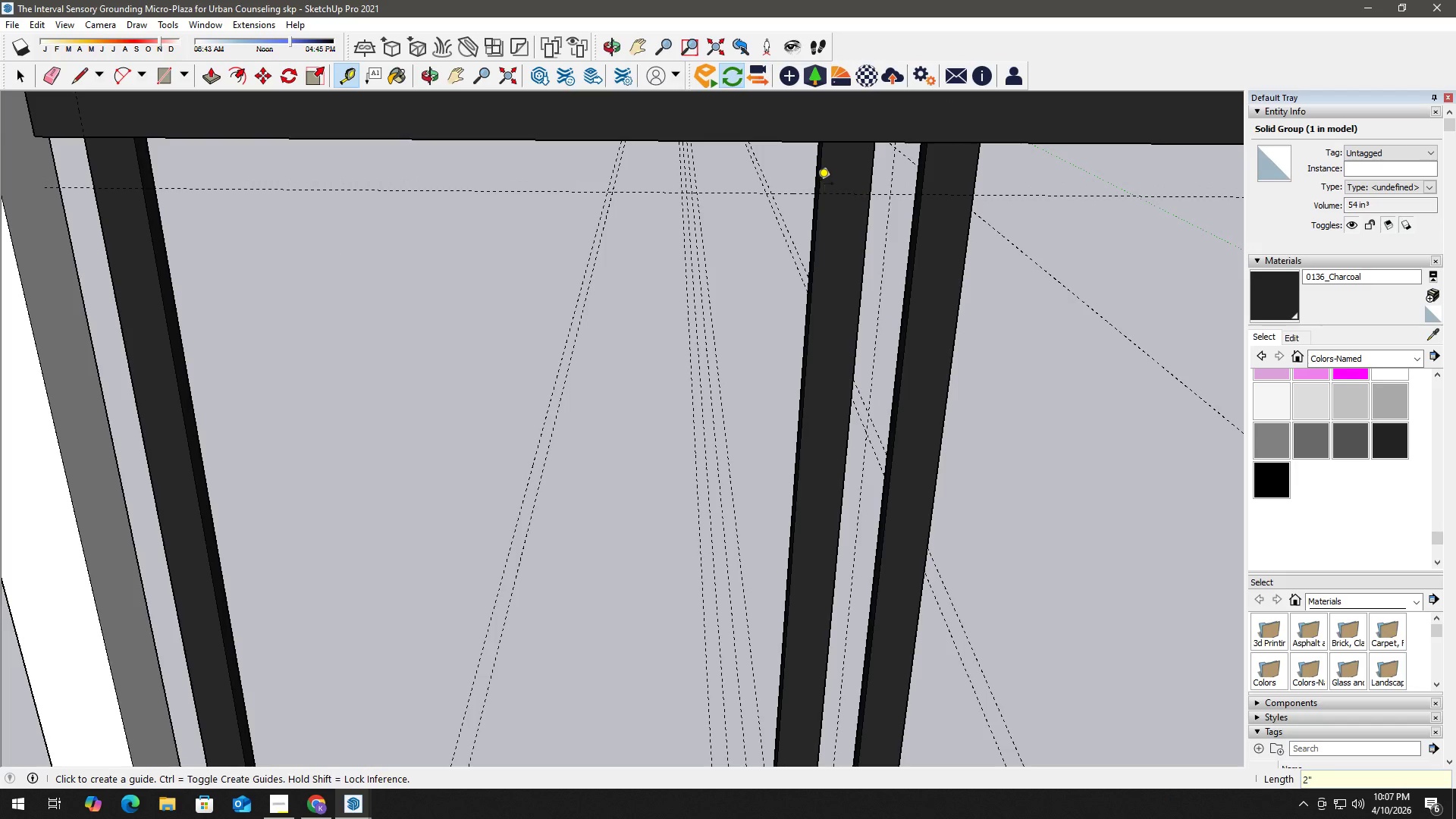 
key(Space)
 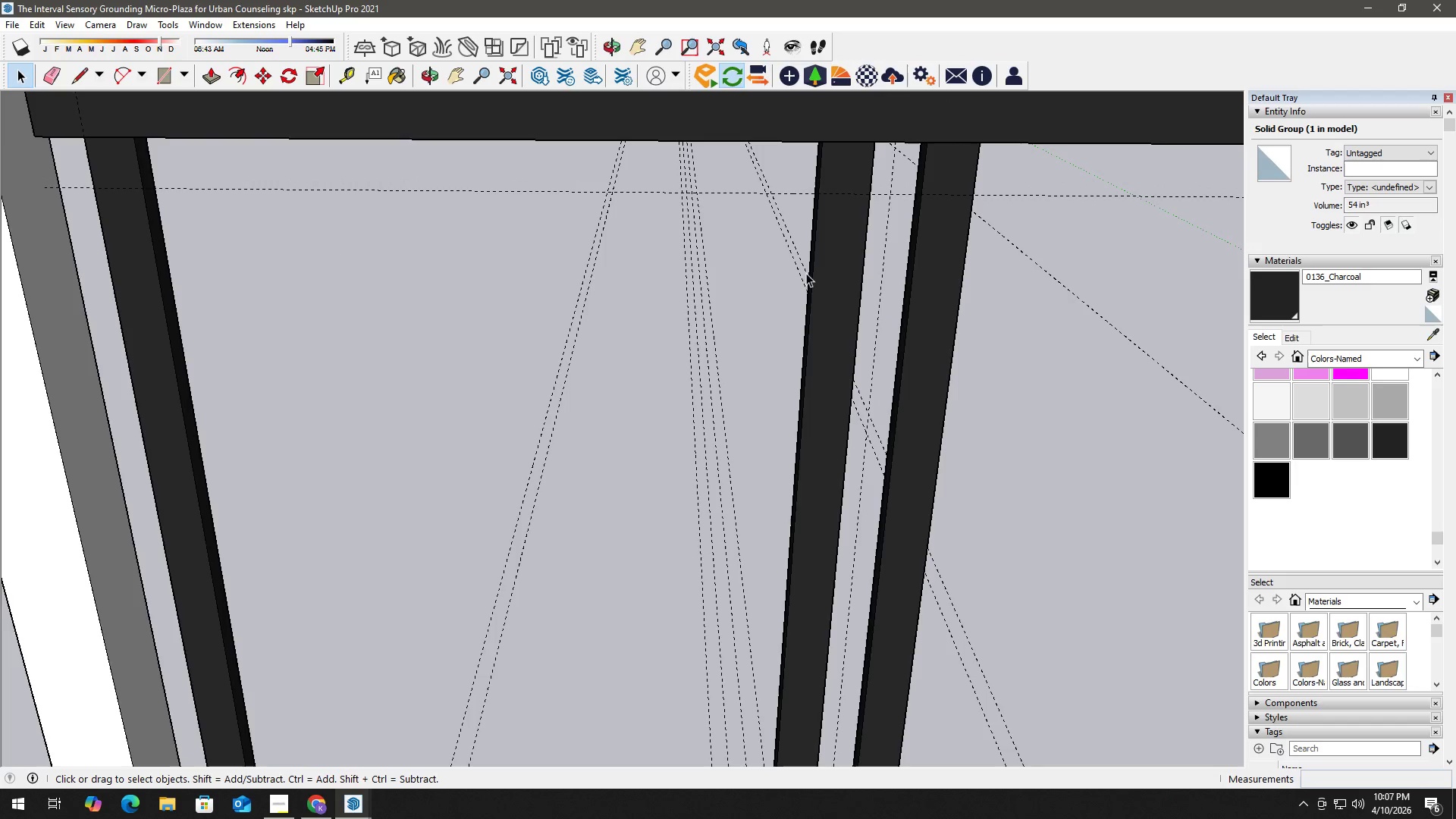 
key(H)
 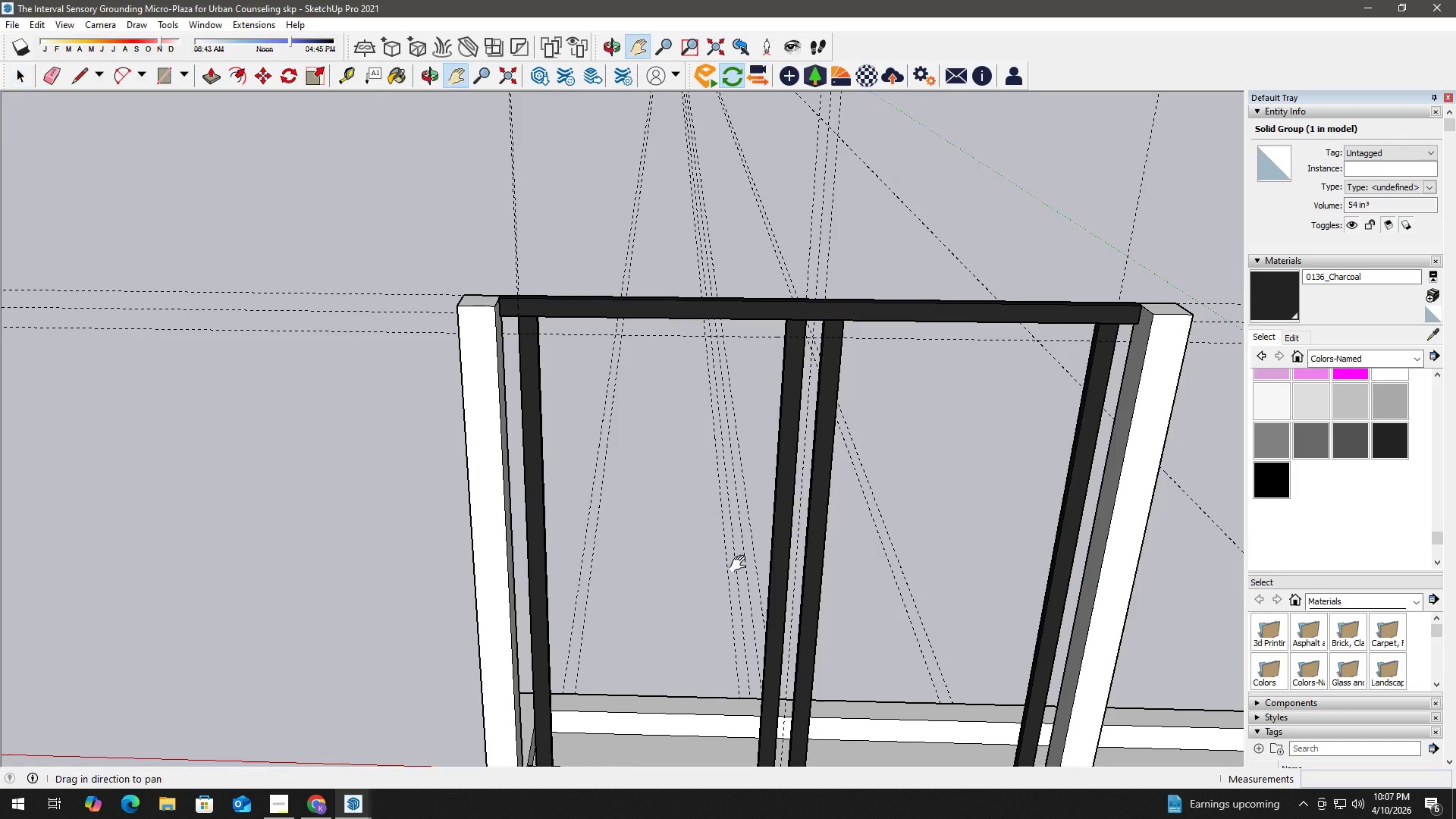 
left_click_drag(start_coordinate=[741, 564], to_coordinate=[733, 421])
 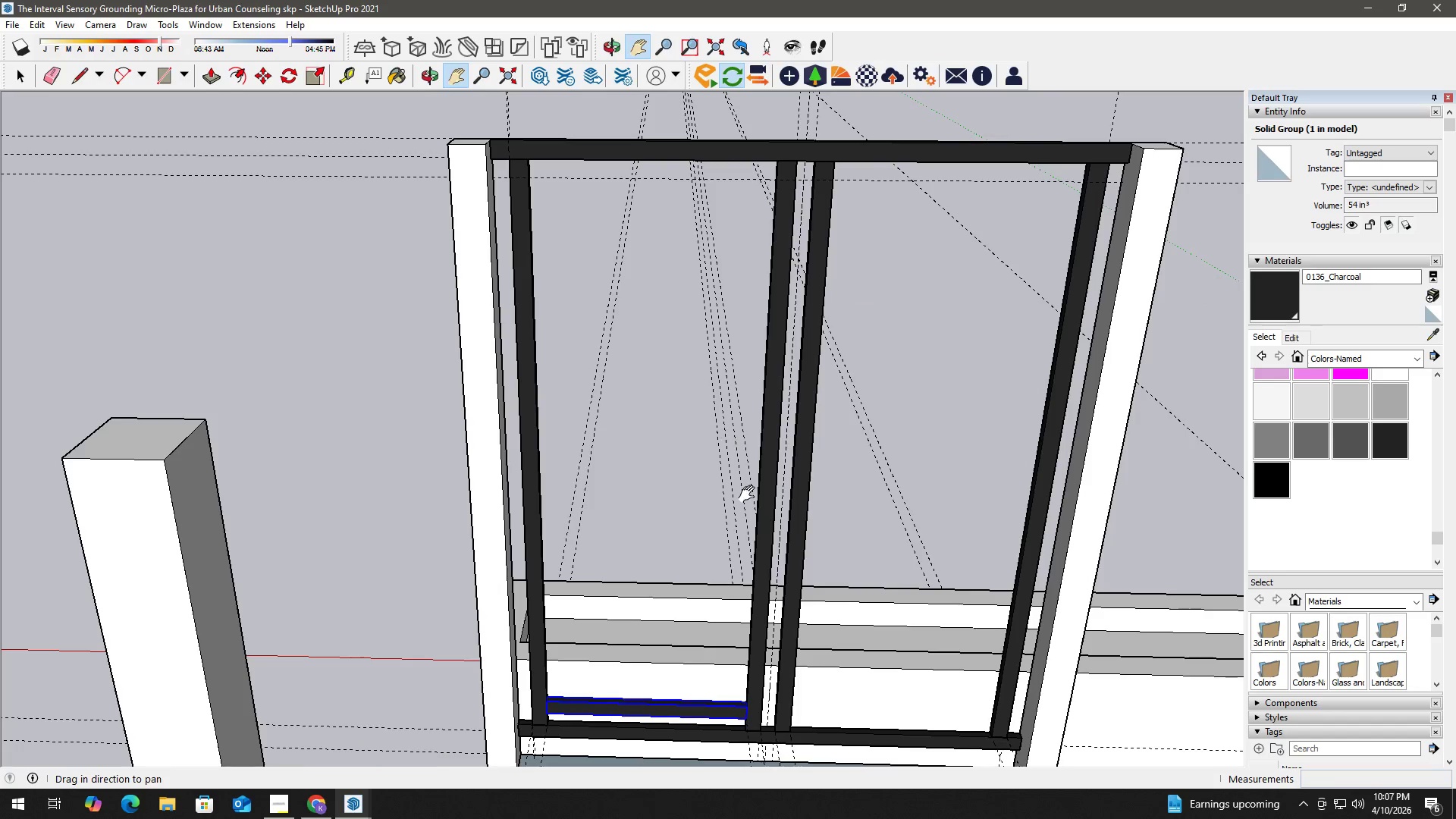 
scroll: coordinate [740, 541], scroll_direction: down, amount: 8.0
 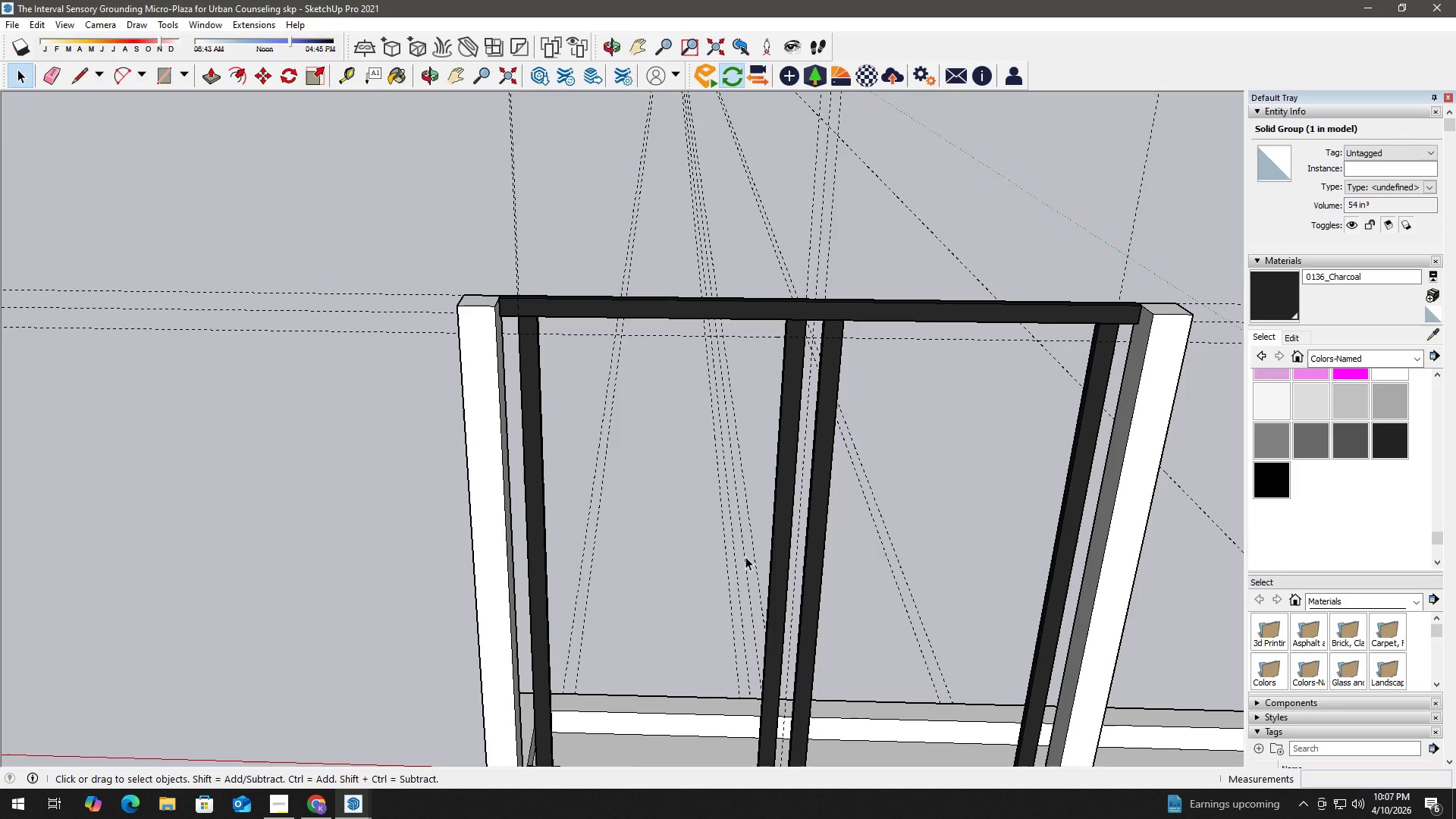 
type( hm)
 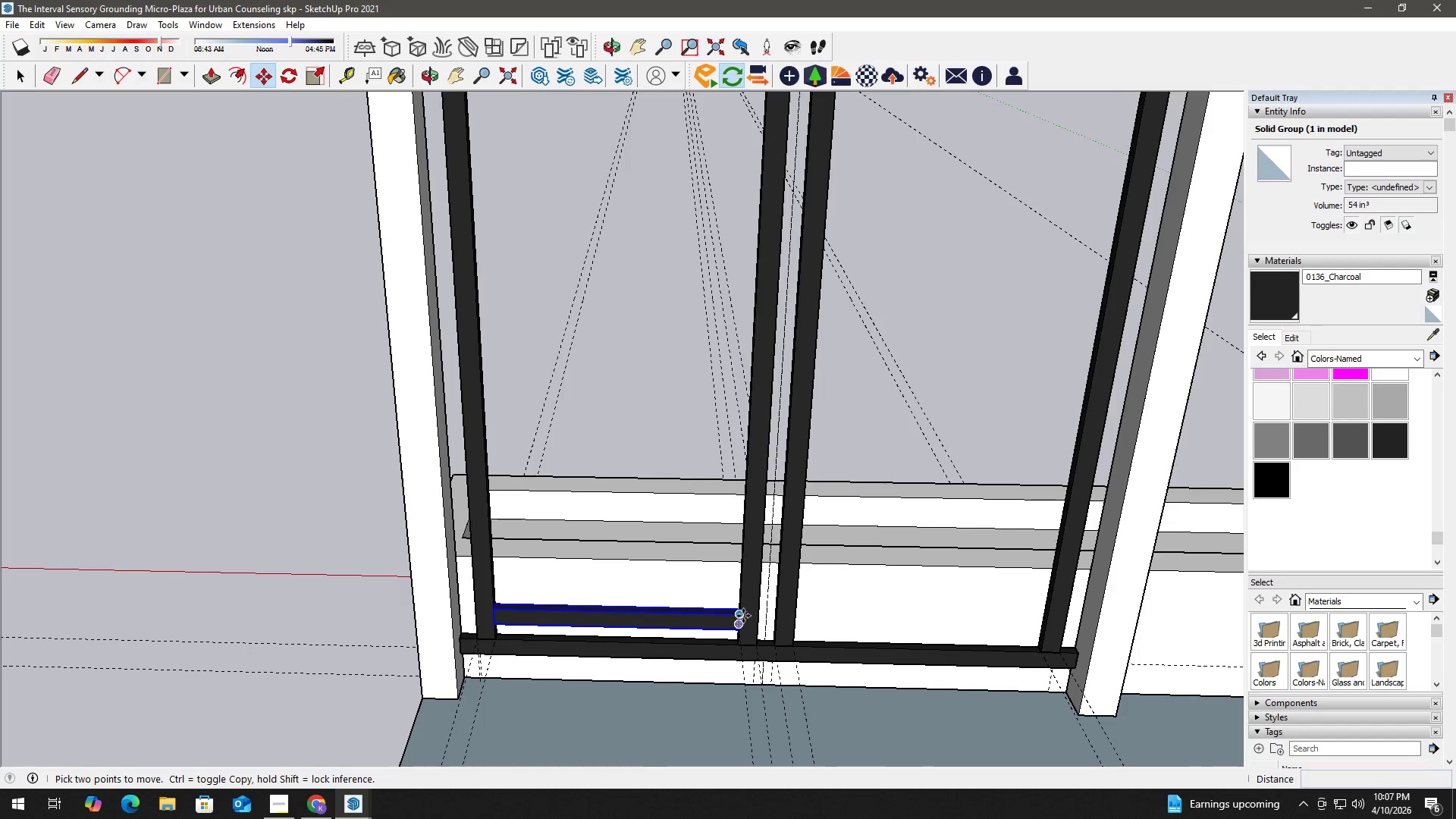 
left_click_drag(start_coordinate=[740, 604], to_coordinate=[733, 523])
 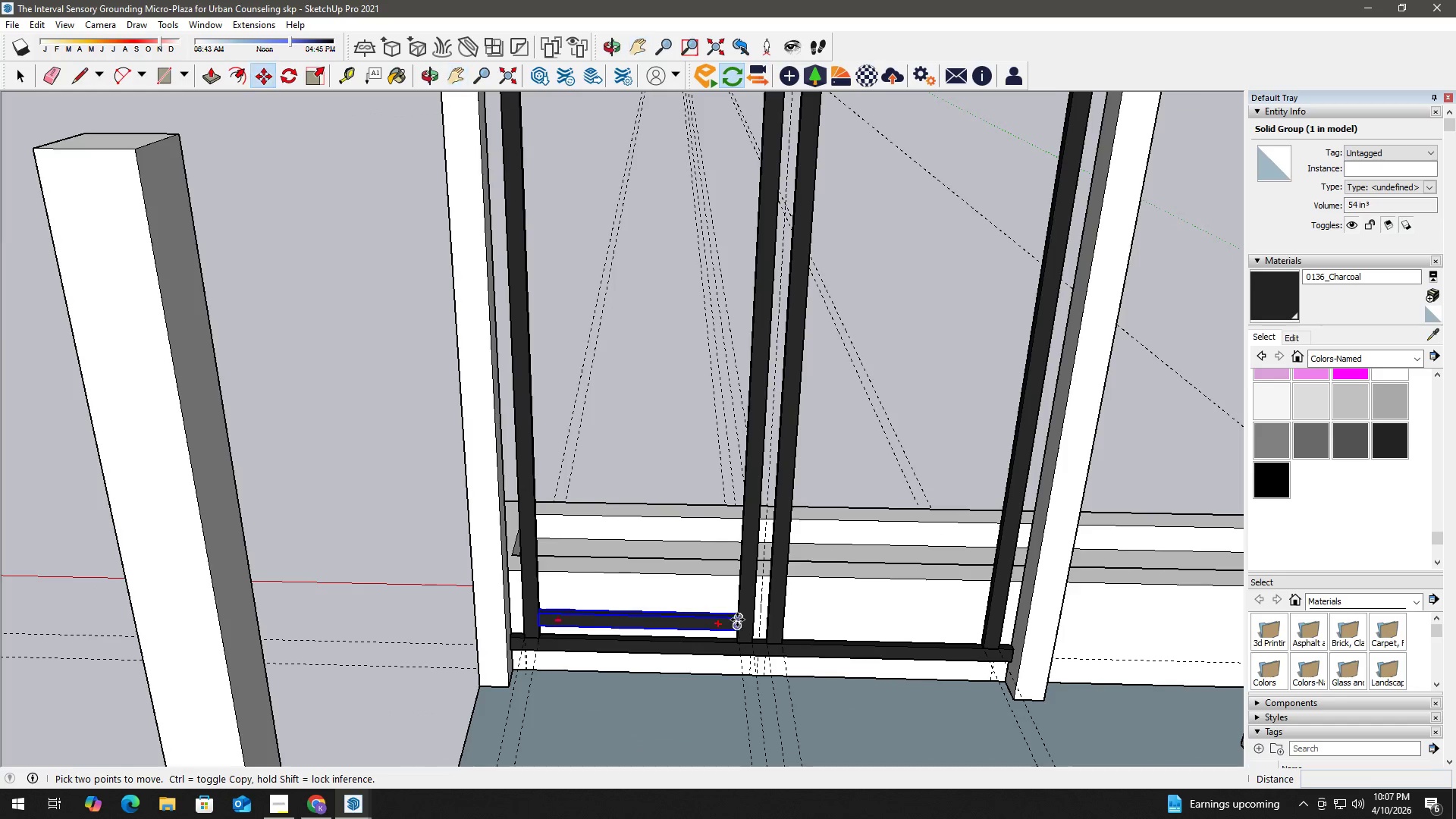 
scroll: coordinate [736, 632], scroll_direction: up, amount: 2.0
 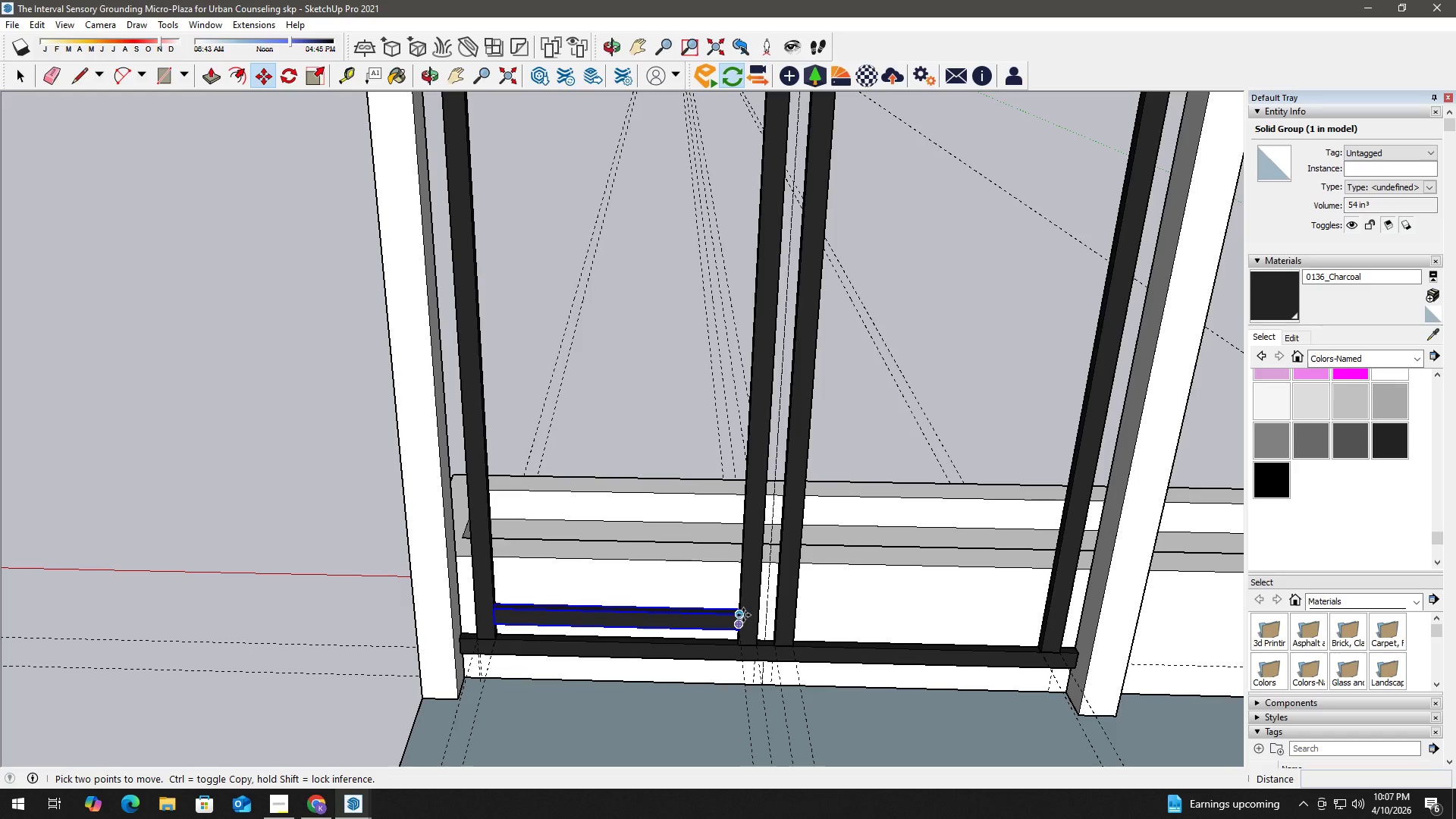 
left_click([743, 615])
 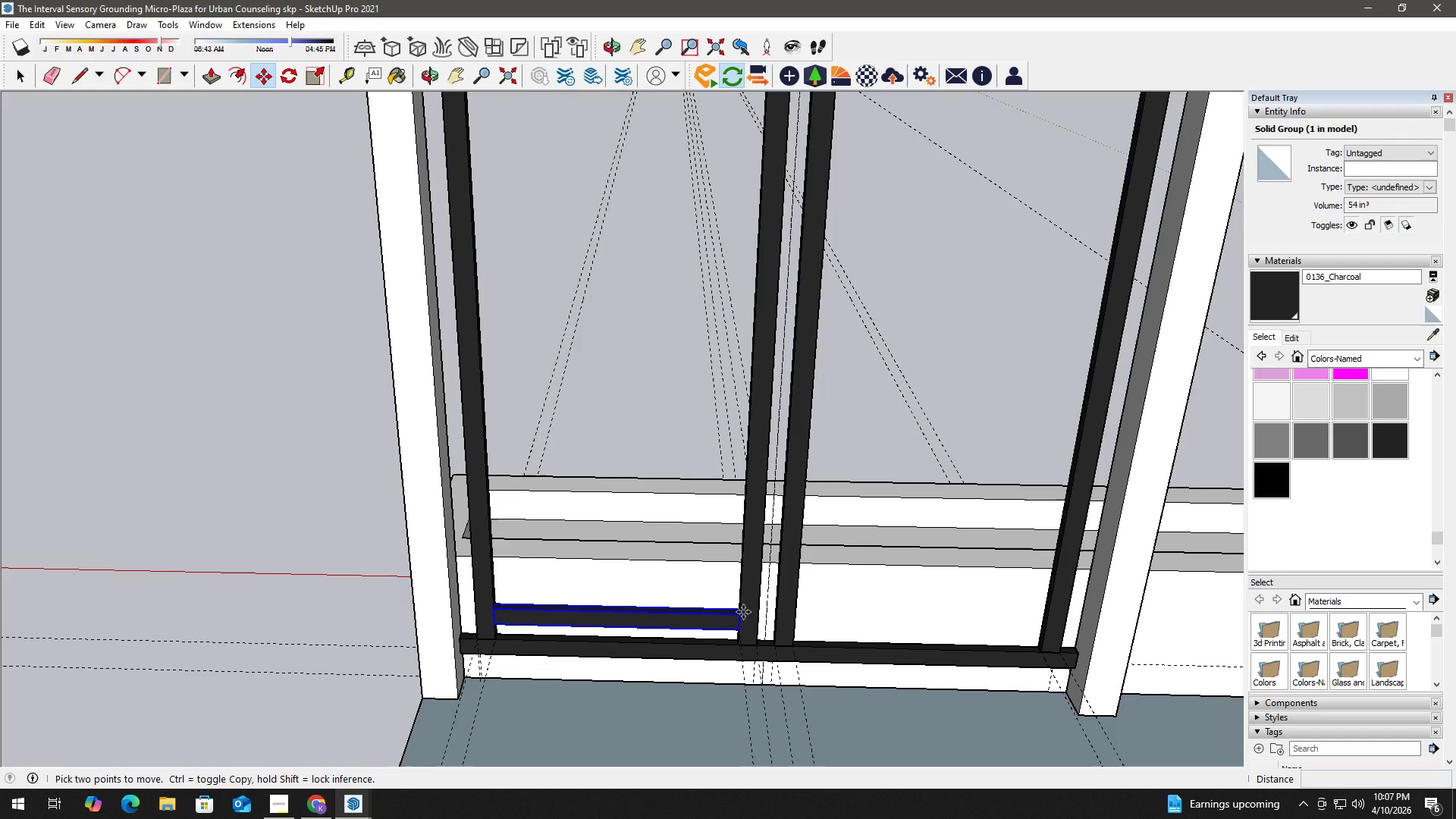 
key(Control+ControlLeft)
 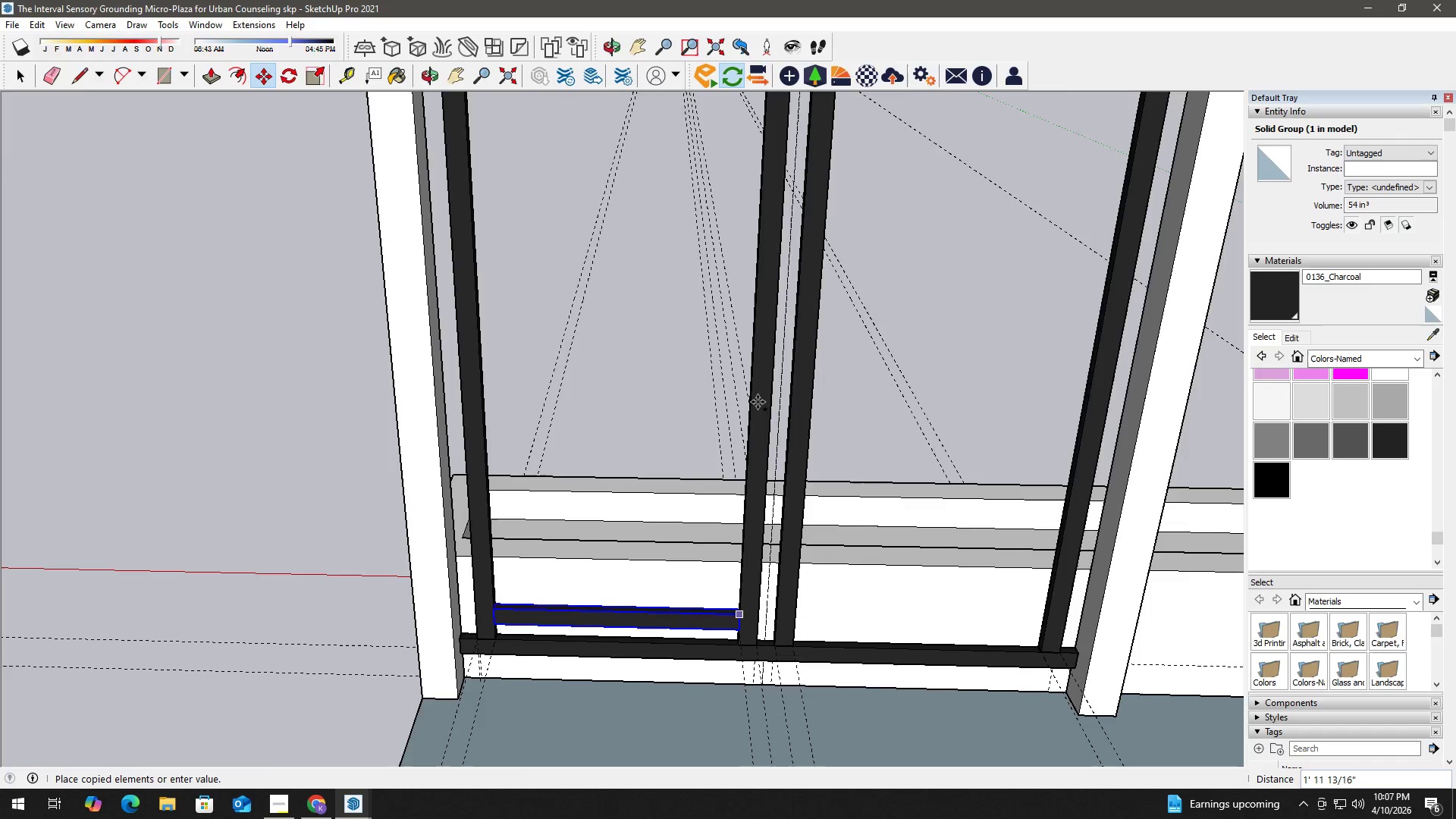 
hold_key(key=ShiftLeft, duration=0.62)
 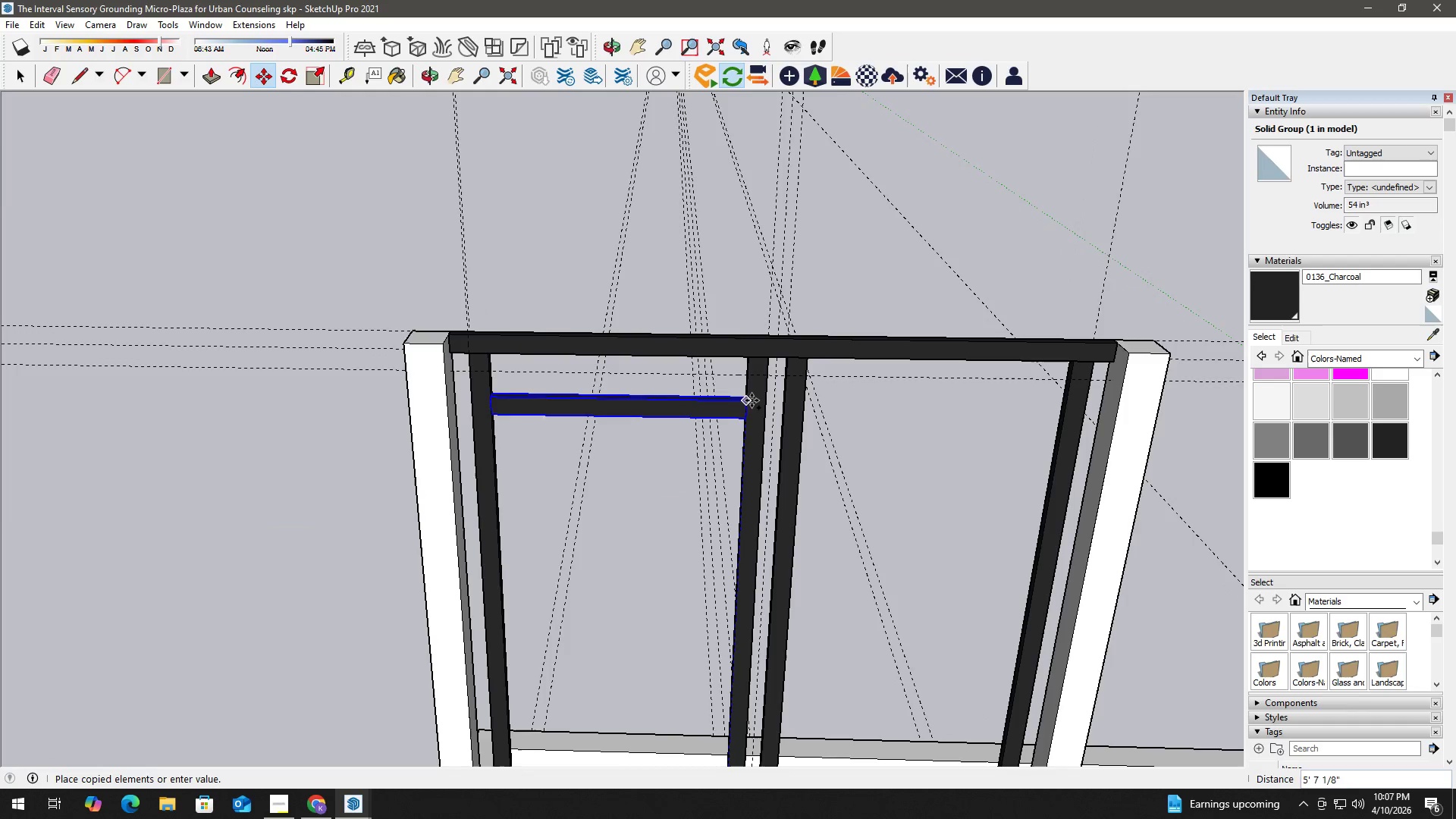 
scroll: coordinate [761, 384], scroll_direction: down, amount: 3.0
 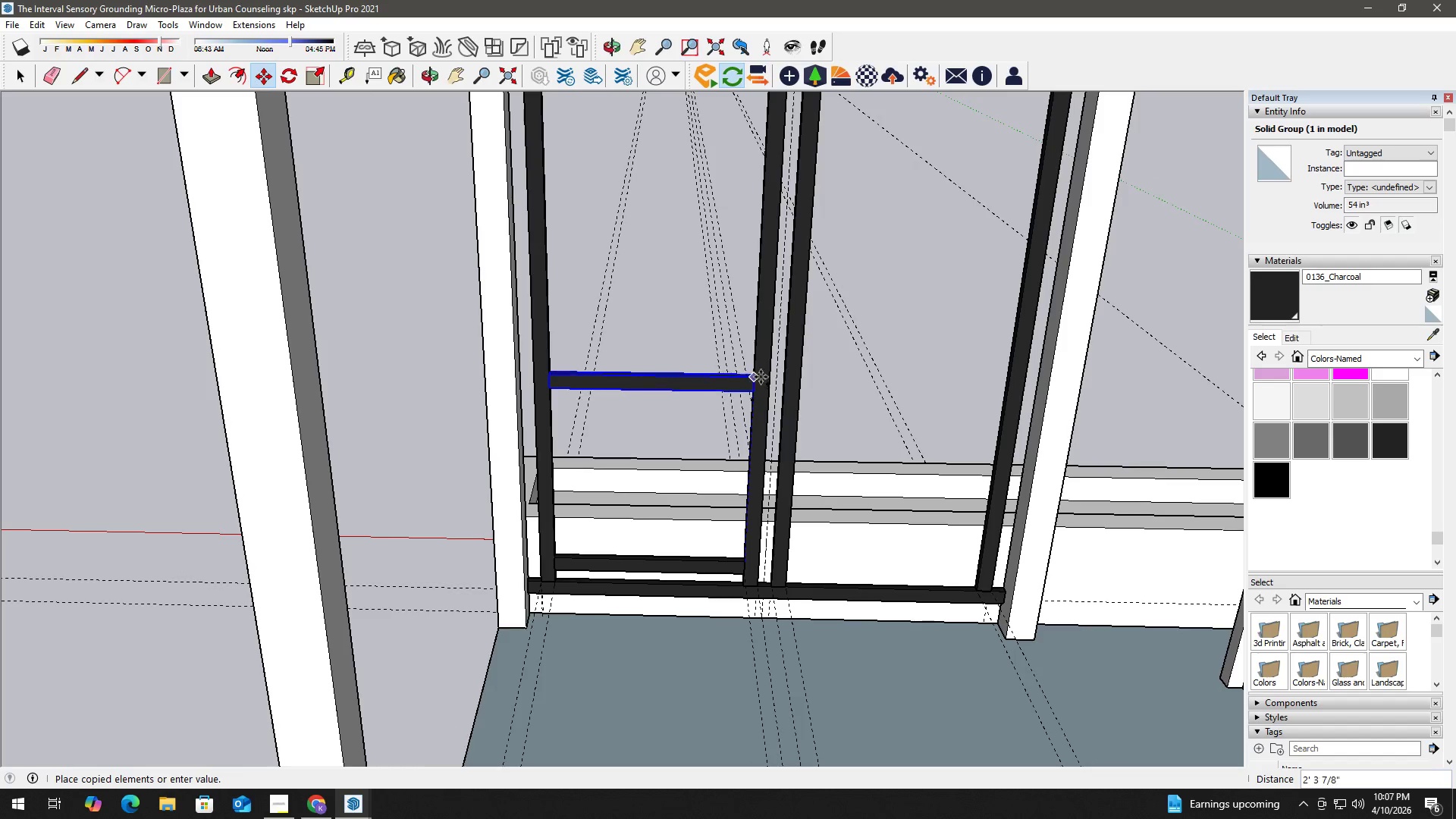 
scroll: coordinate [752, 403], scroll_direction: up, amount: 1.0
 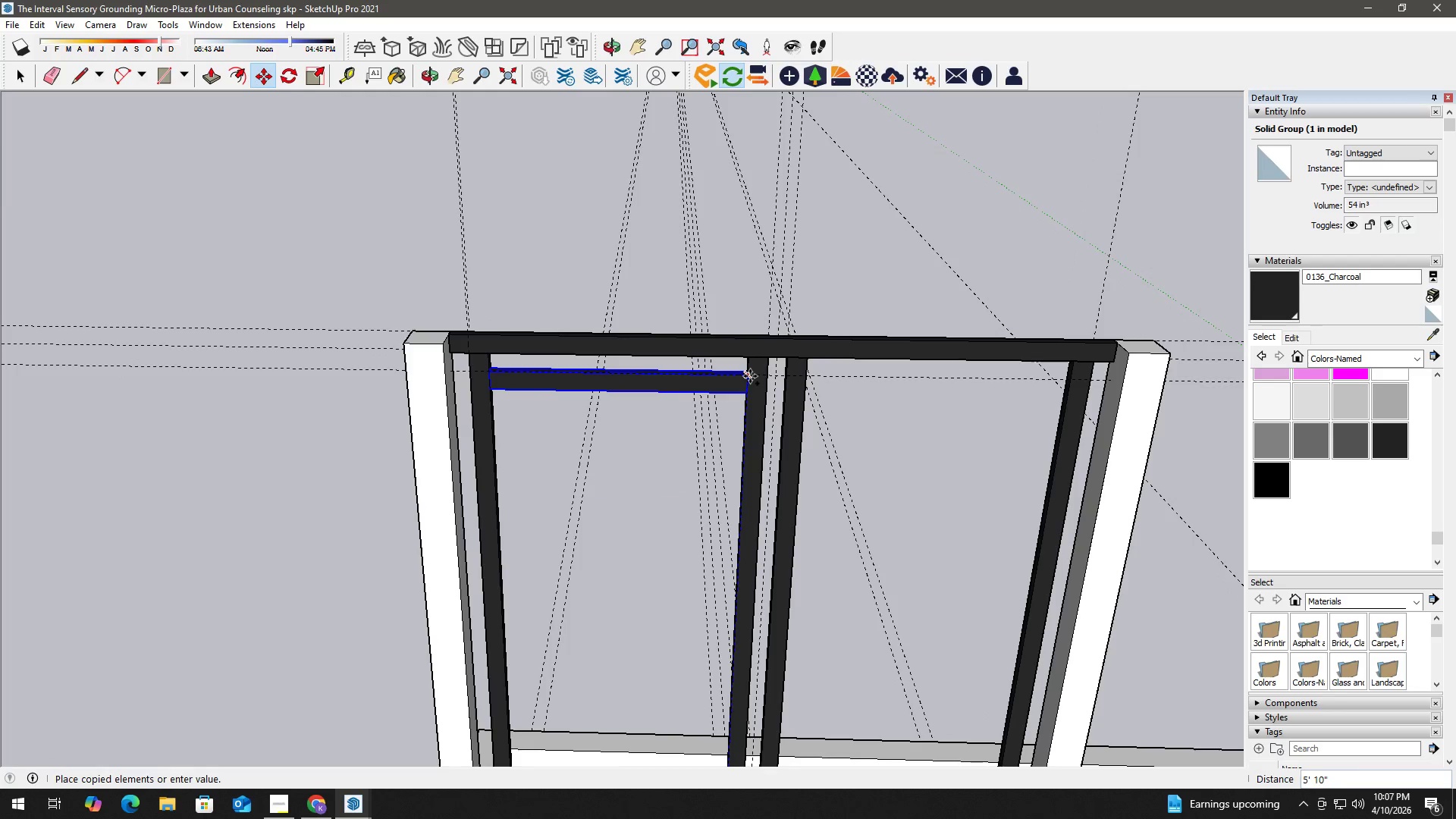 
left_click([750, 376])
 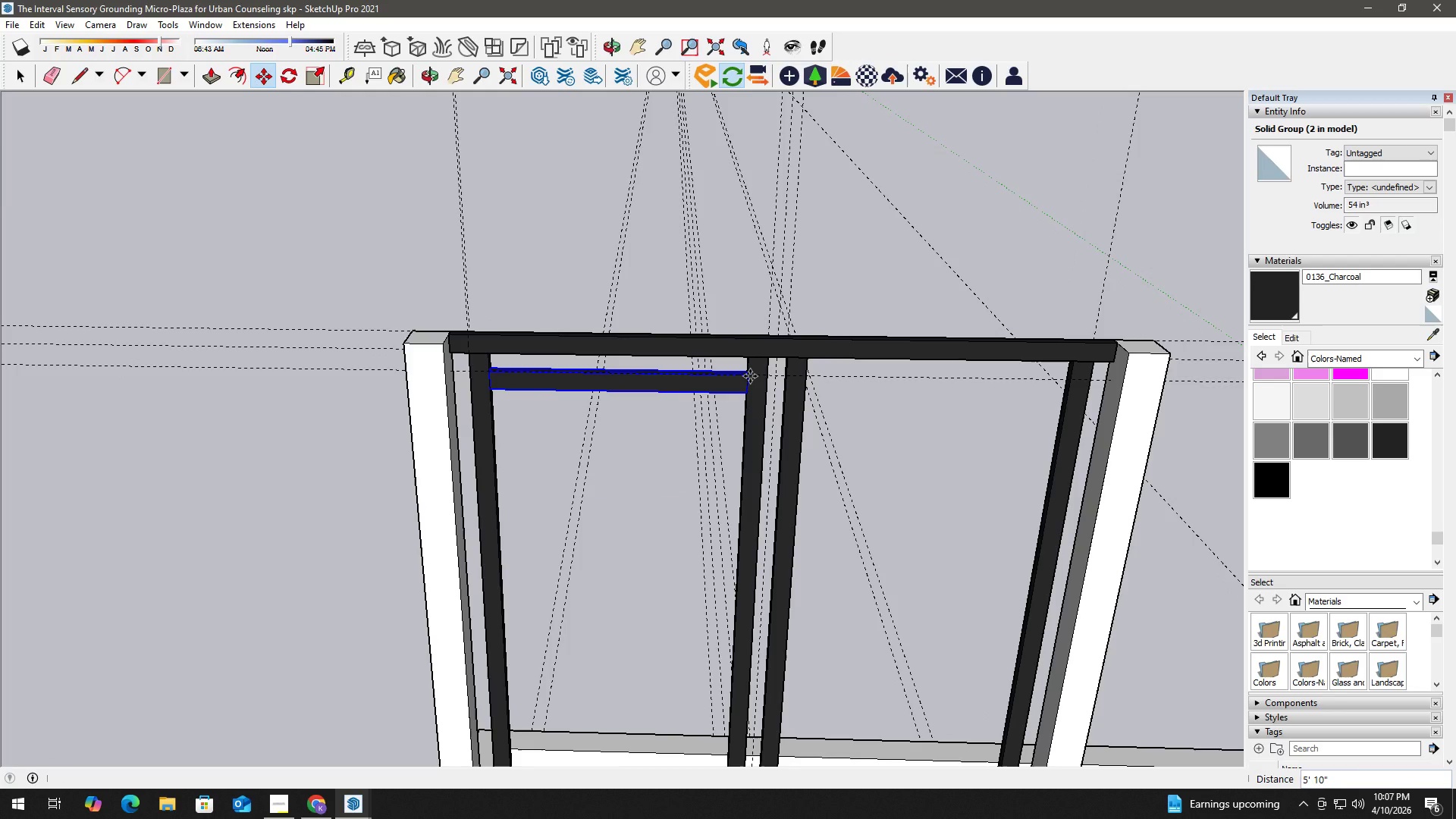 
key(NumpadDivide)
 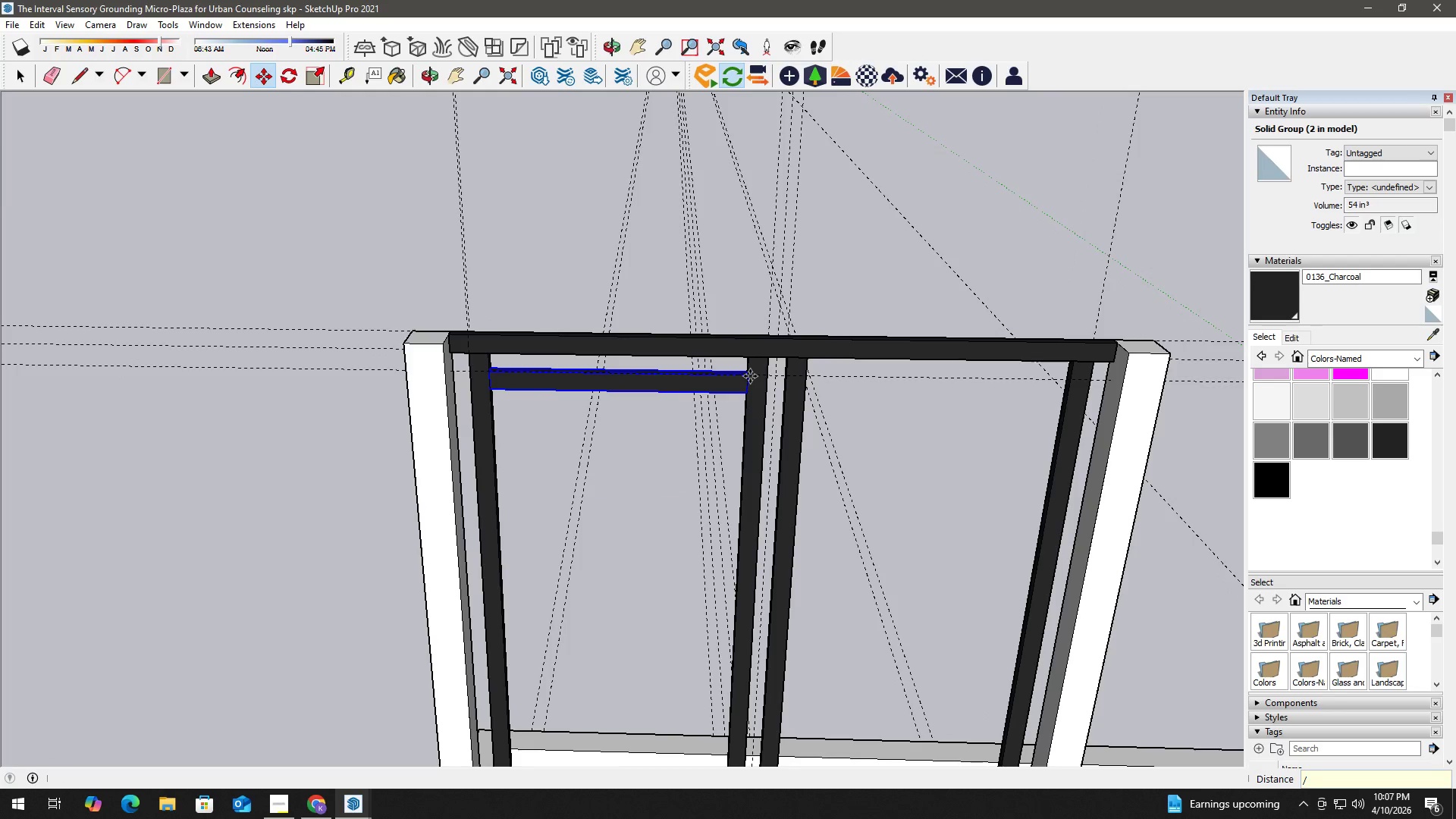 
key(Numpad1)
 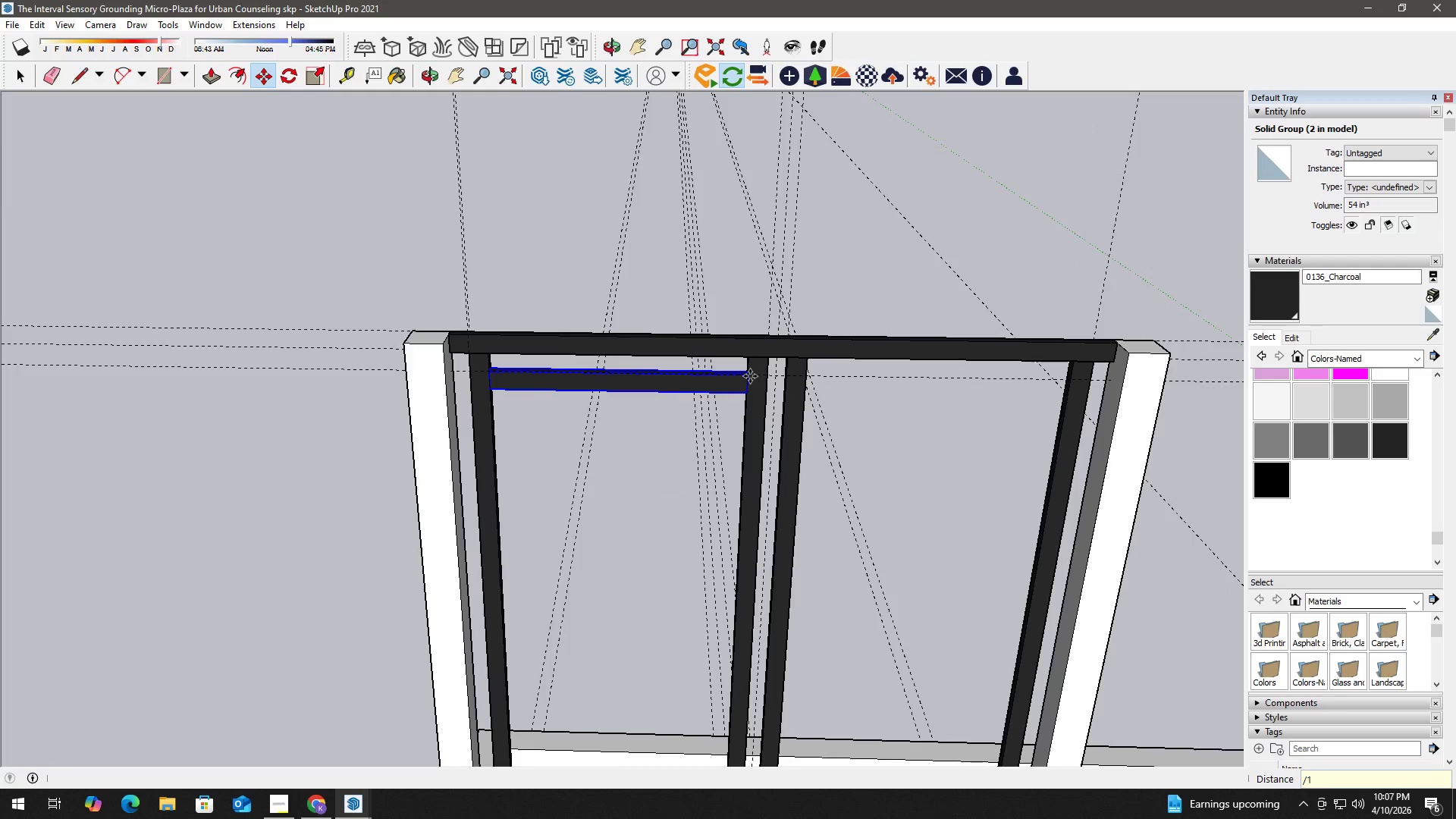 
key(Numpad0)
 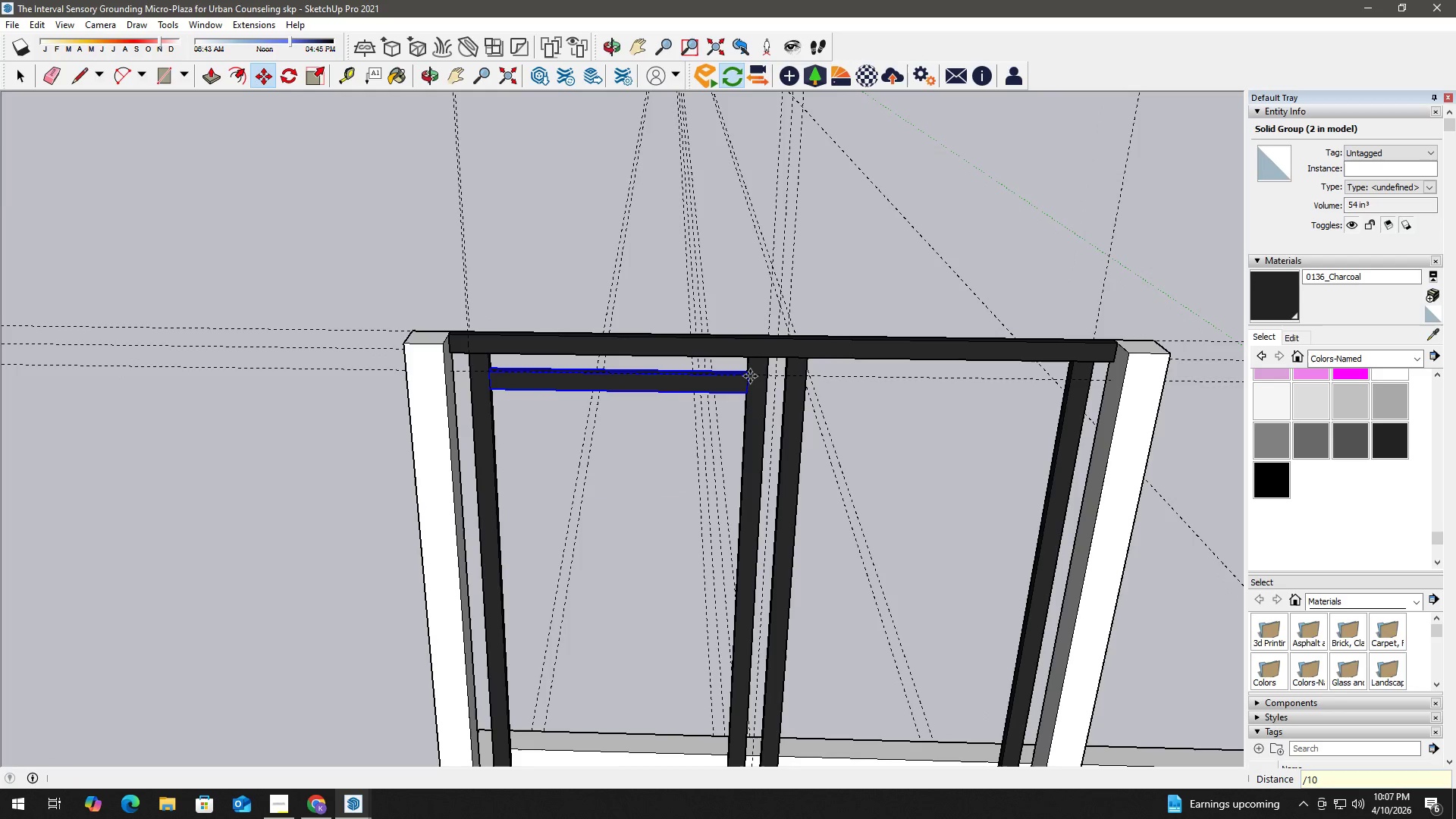 
key(NumpadEnter)
 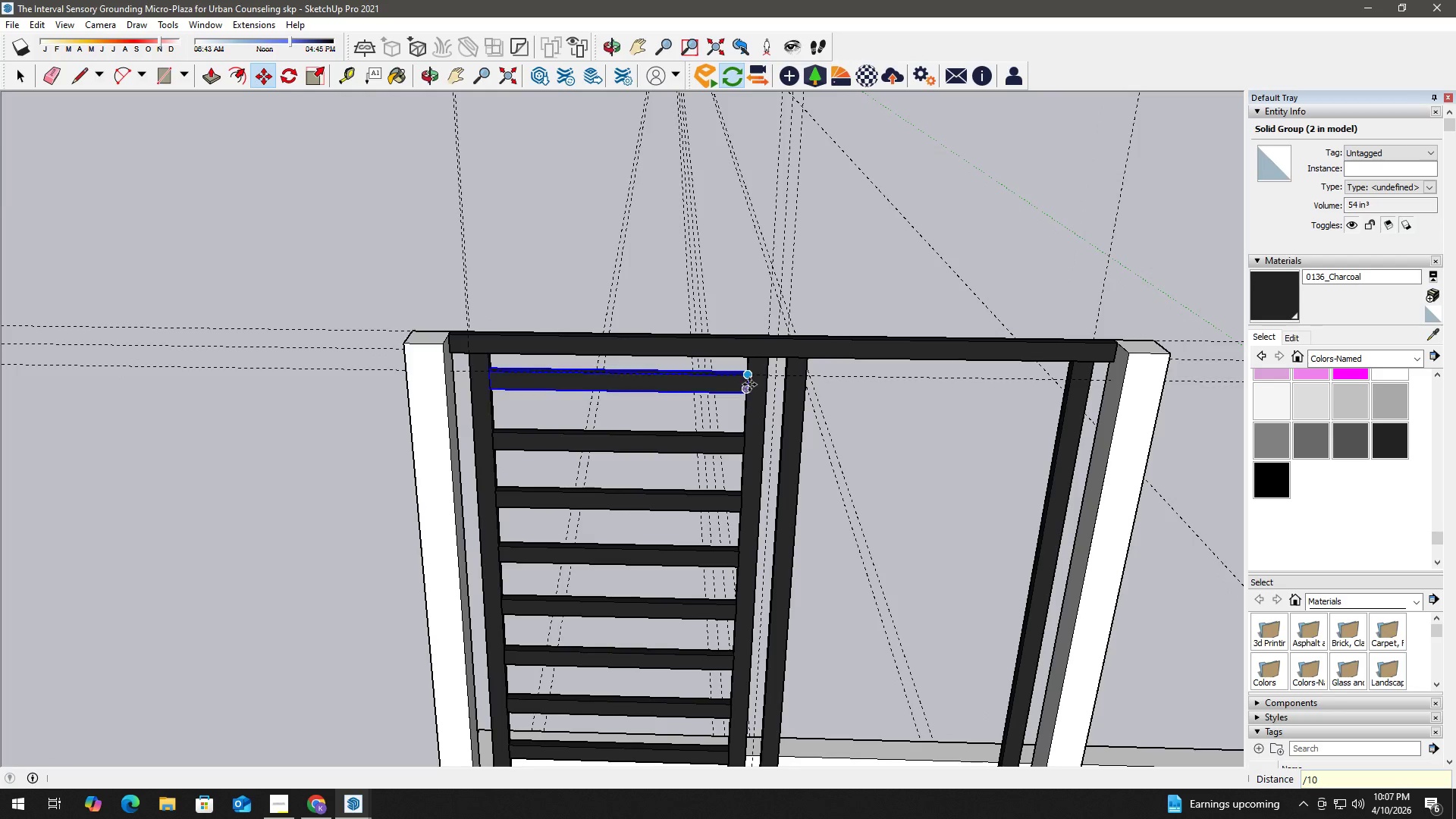 
key(H)
 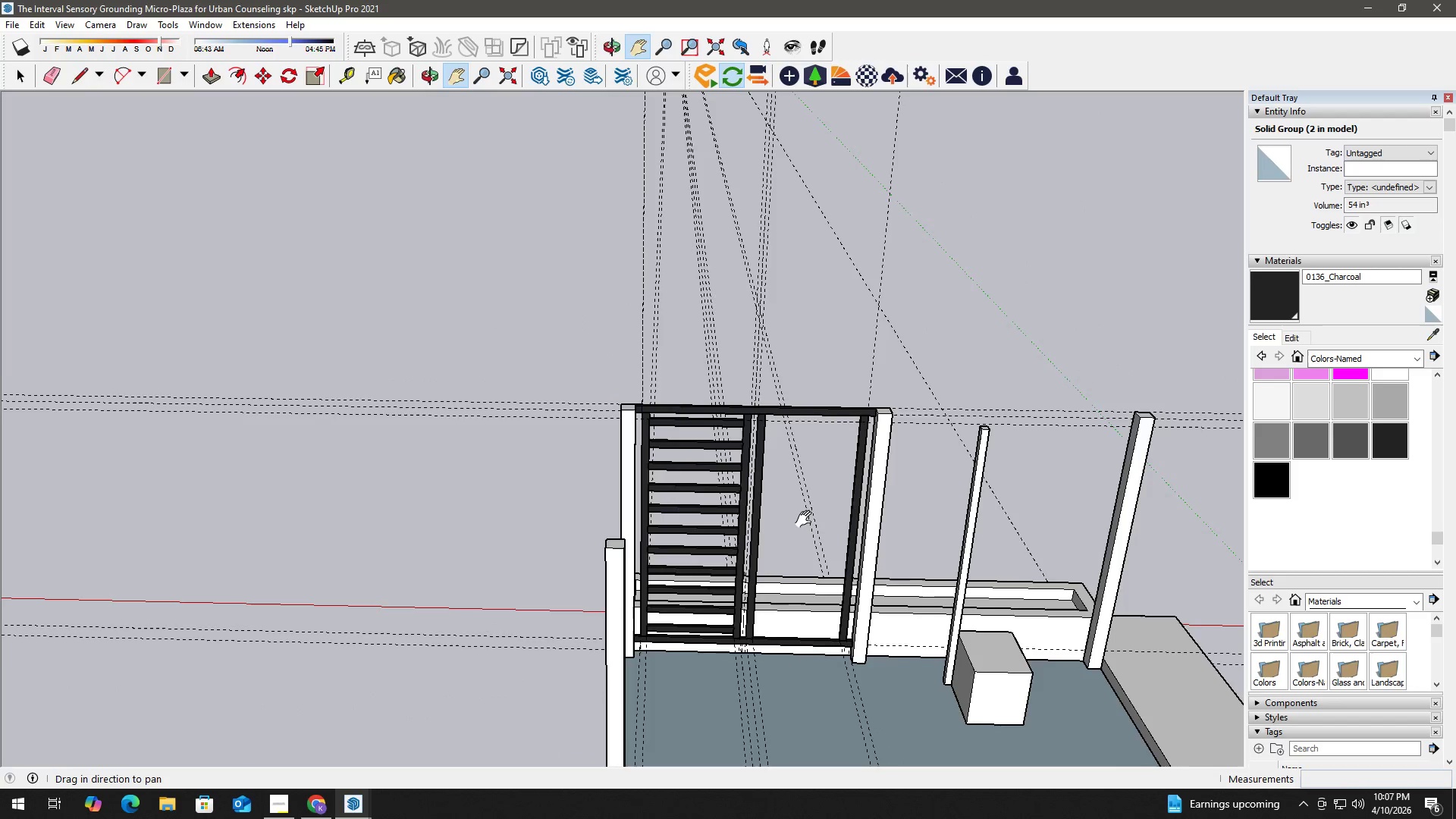 
left_click_drag(start_coordinate=[808, 518], to_coordinate=[796, 464])
 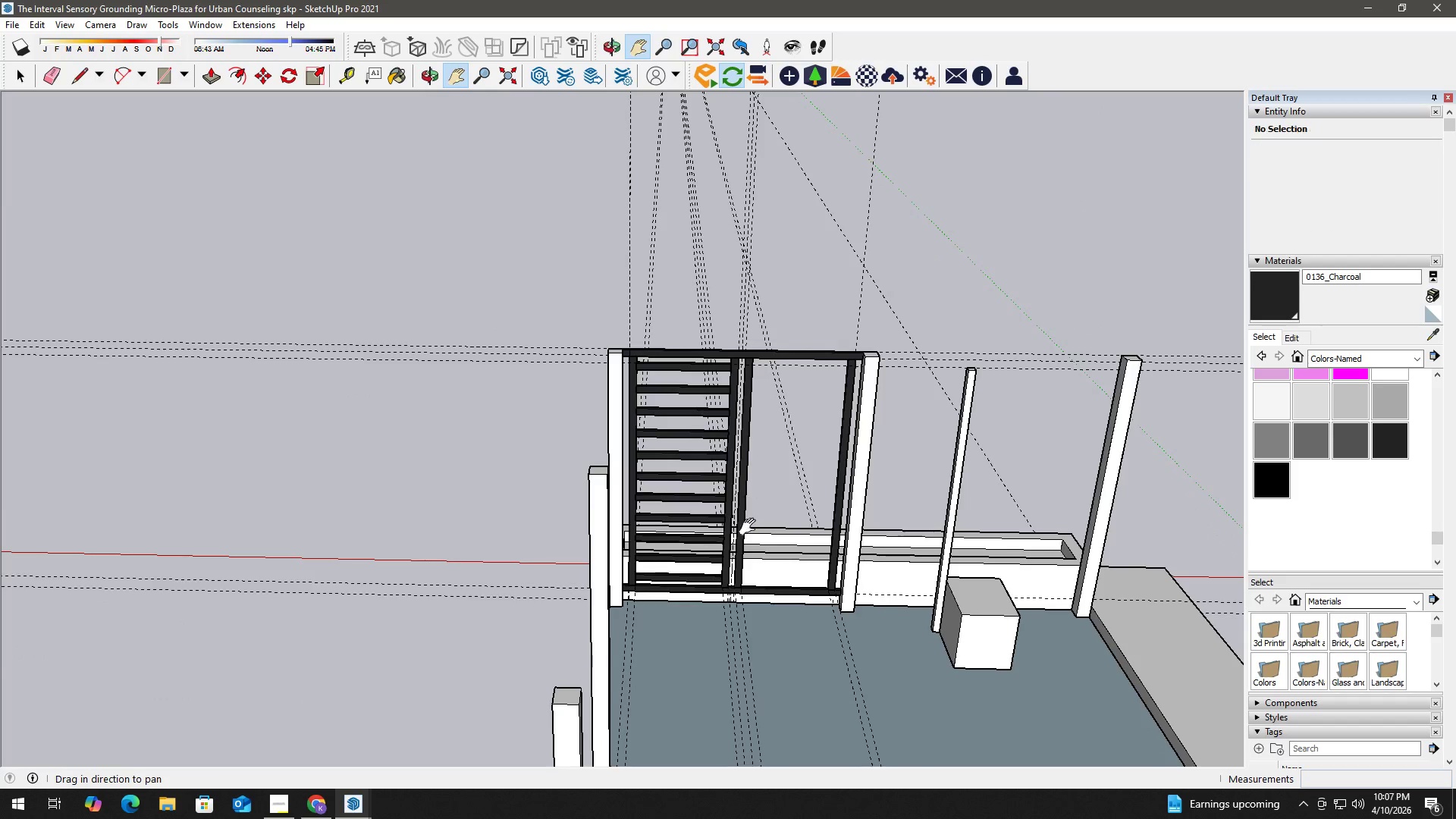 
scroll: coordinate [739, 475], scroll_direction: down, amount: 11.0
 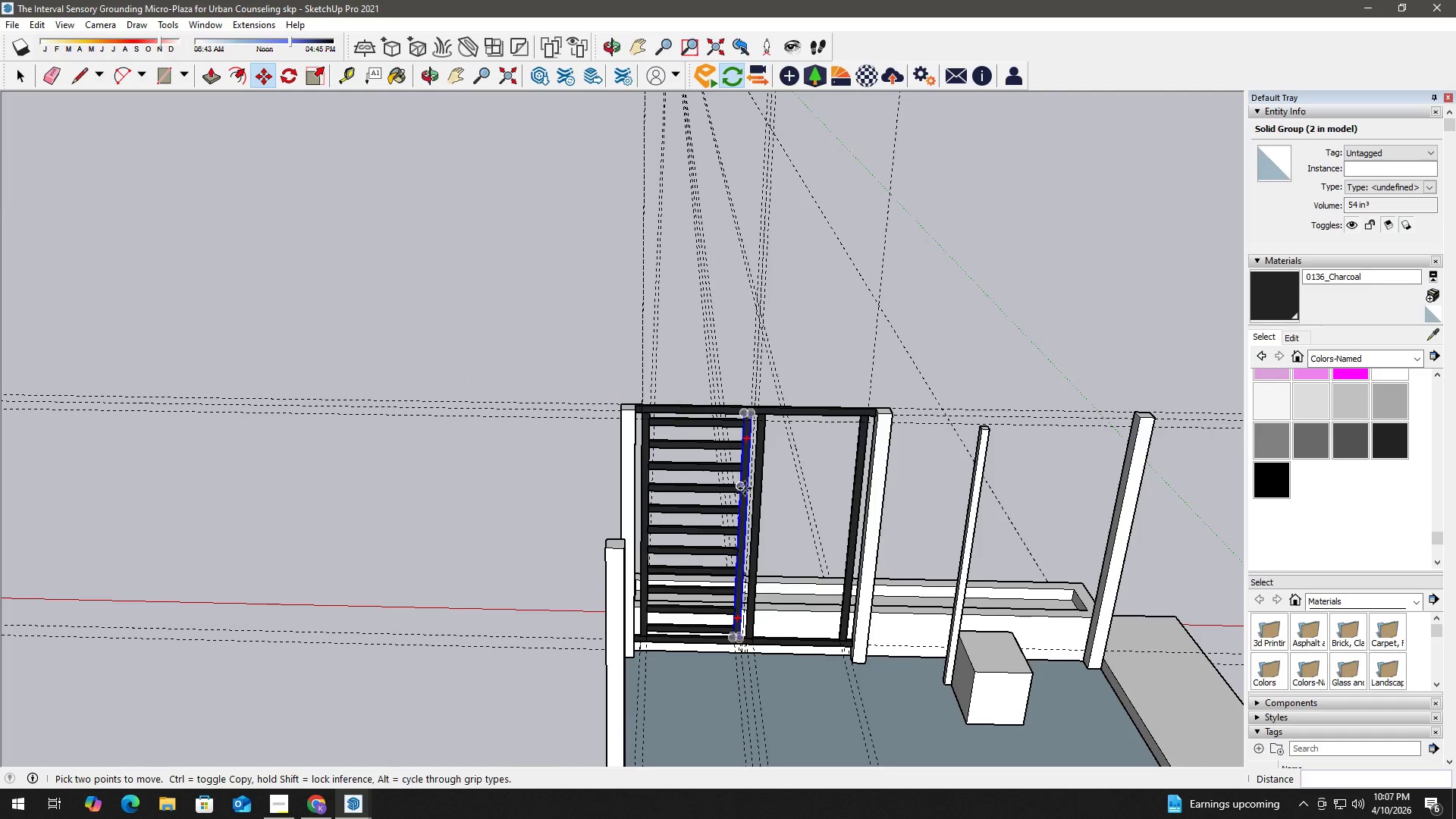 
key(Control+Z)
 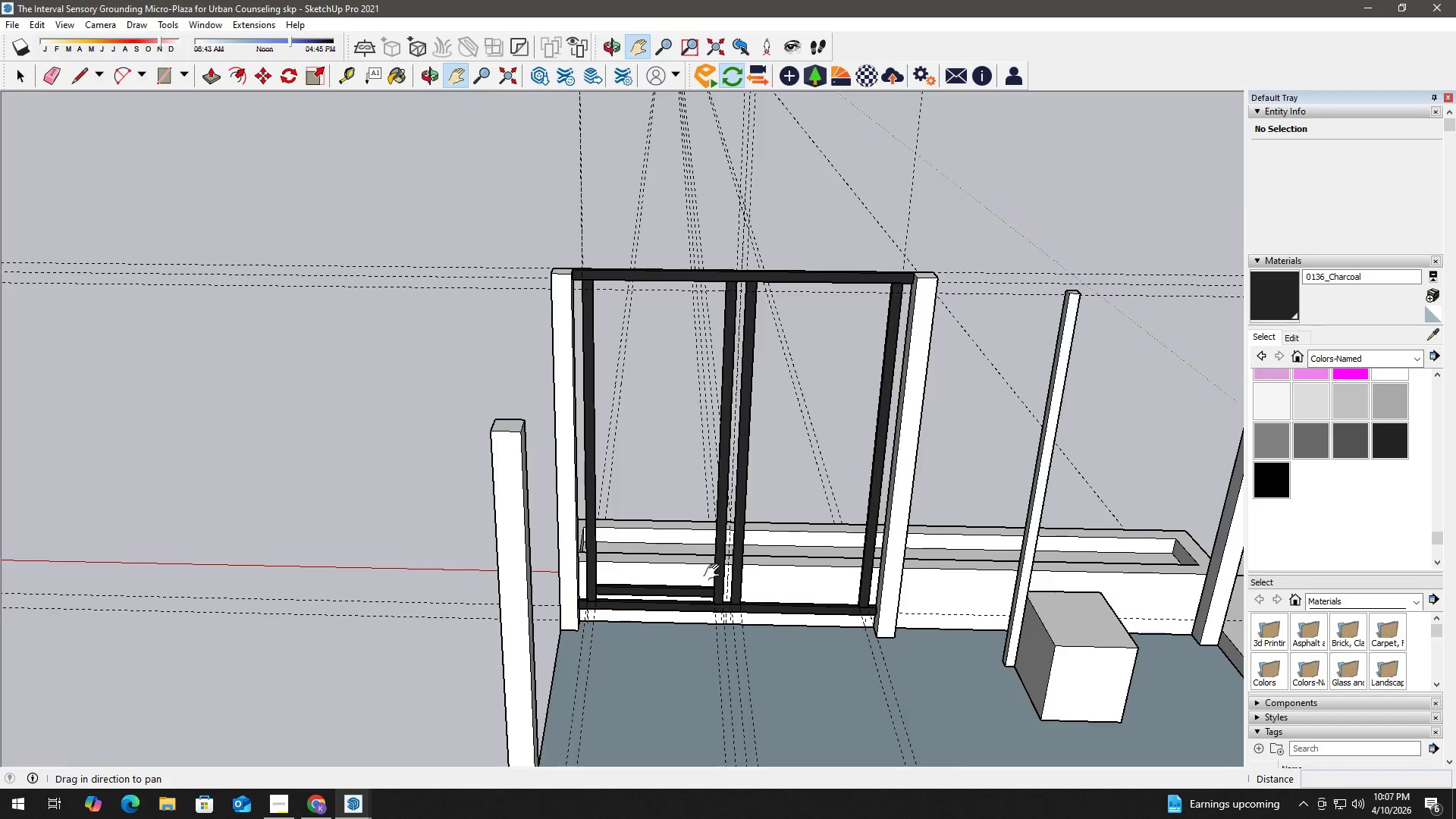 
scroll: coordinate [739, 549], scroll_direction: up, amount: 3.0
 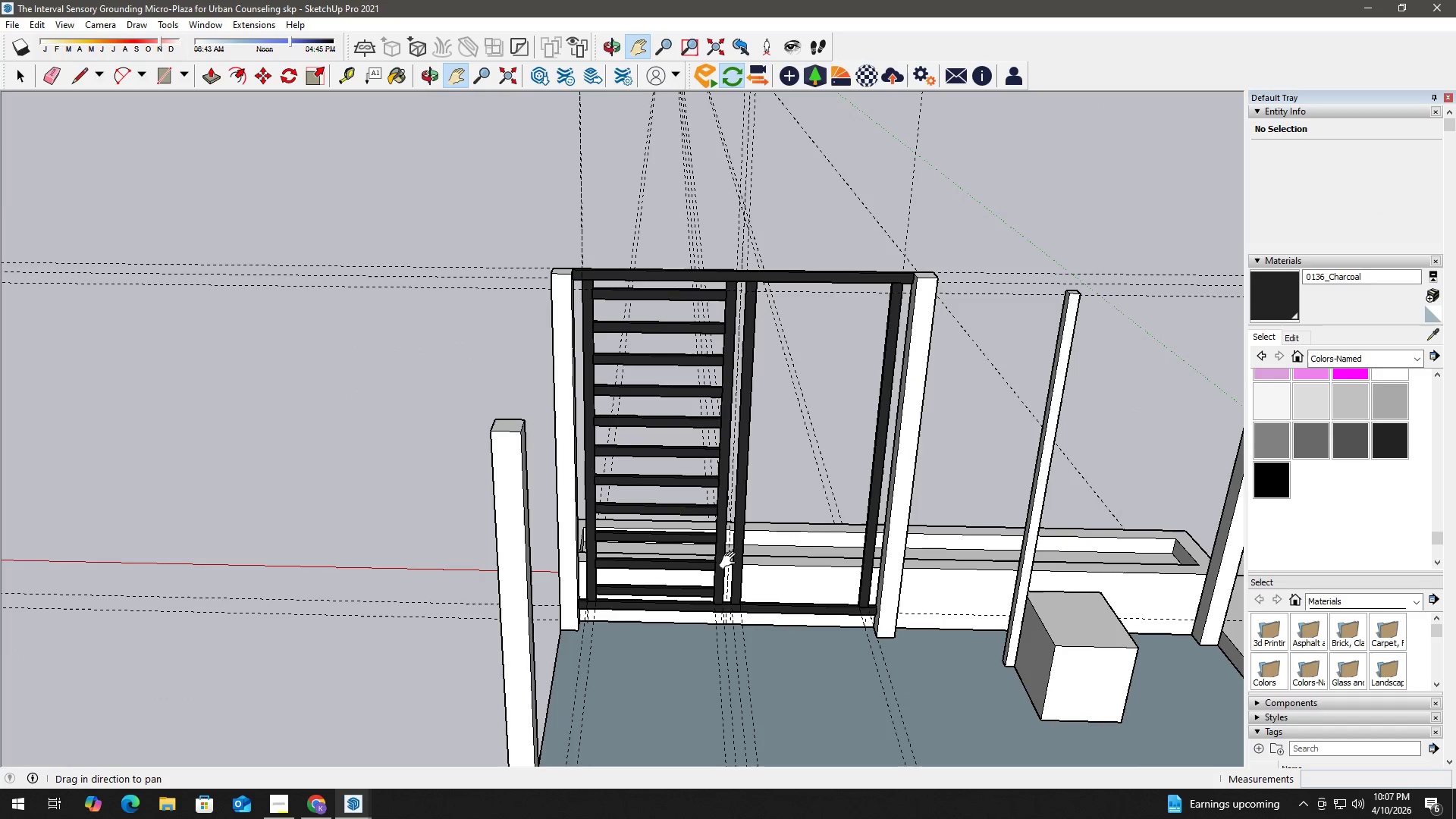 
key(Space)
 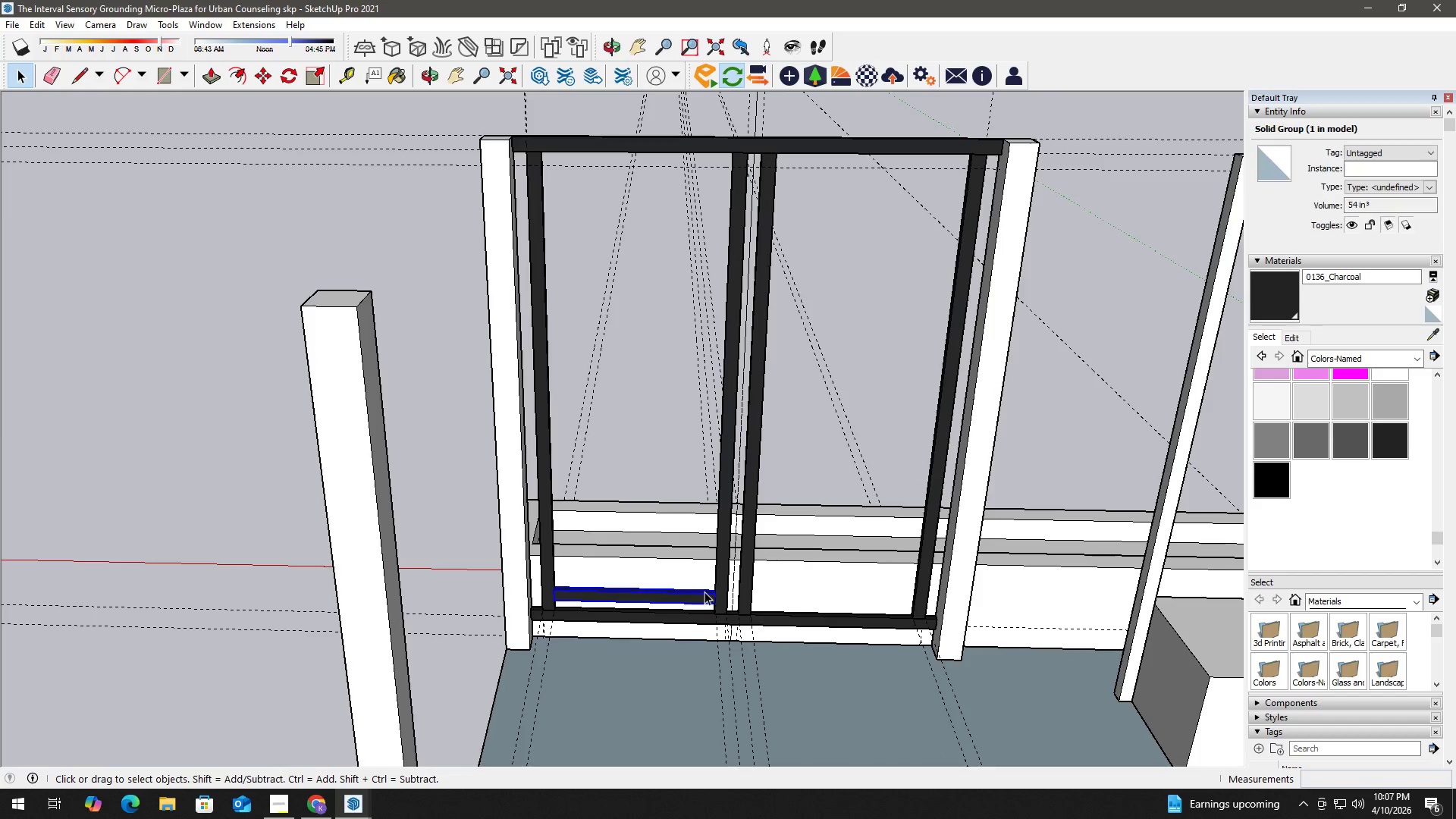 
scroll: coordinate [710, 582], scroll_direction: up, amount: 3.0
 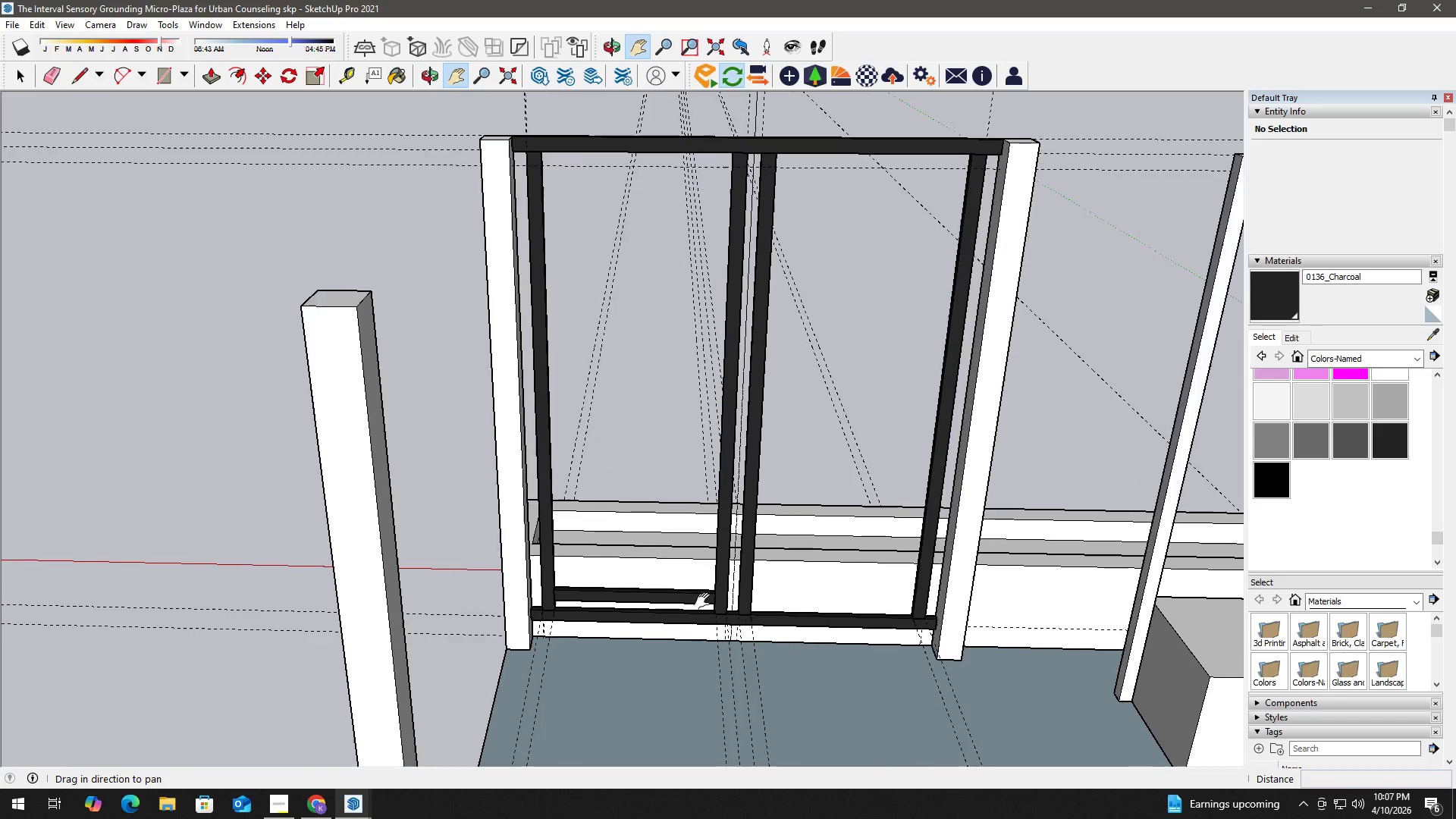 
key(M)
 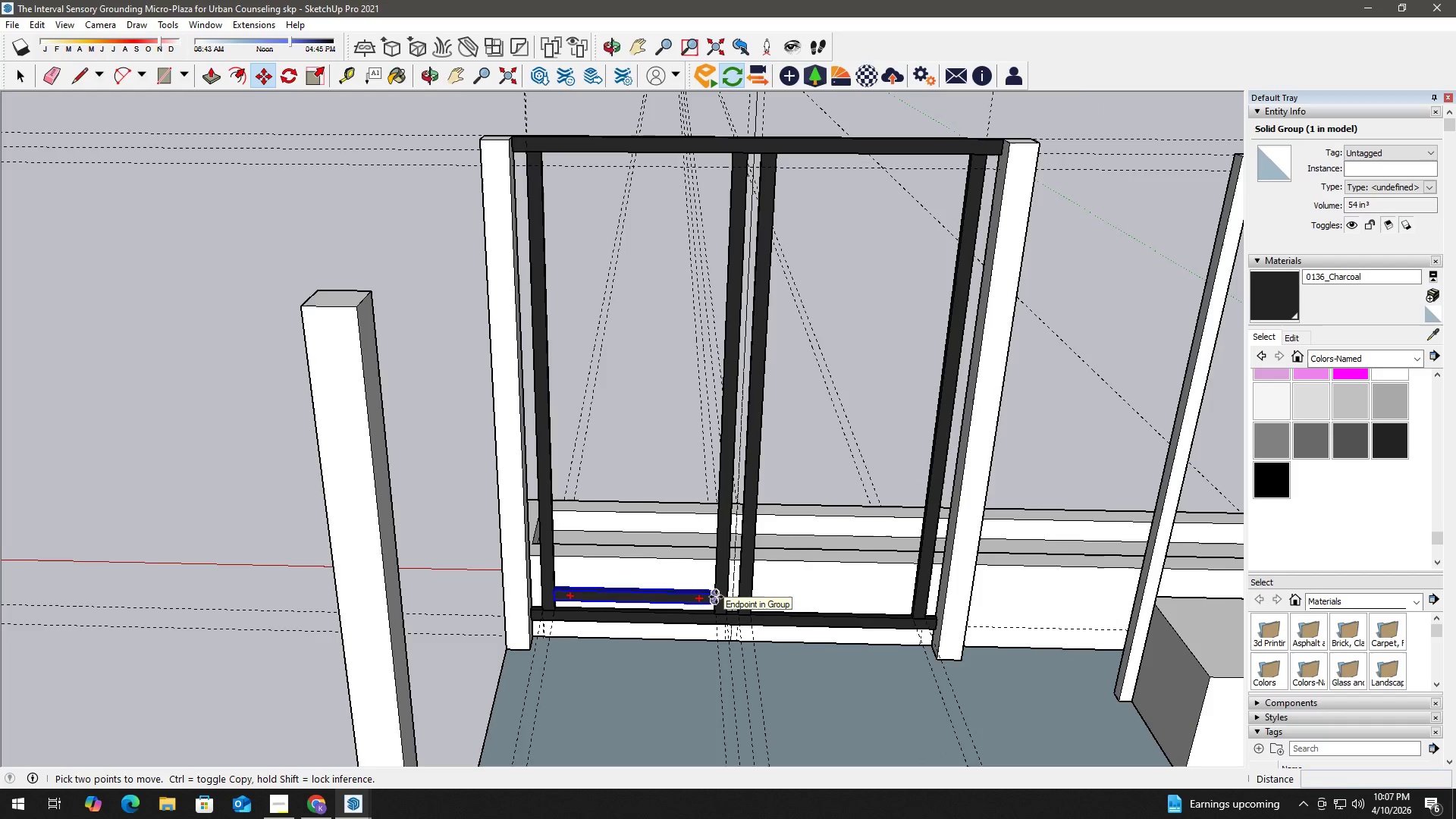 
scroll: coordinate [717, 592], scroll_direction: up, amount: 6.0
 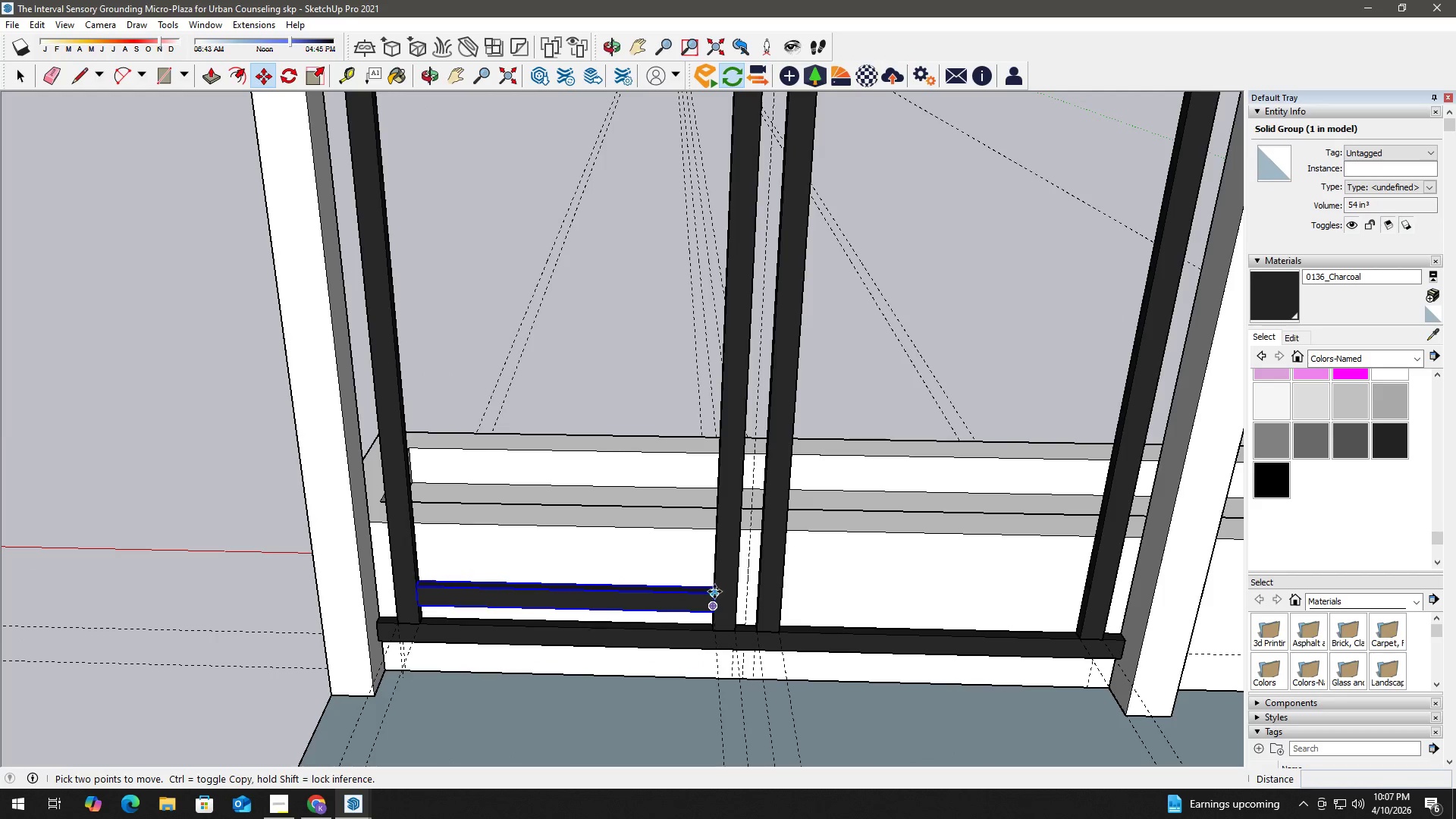 
left_click([714, 592])
 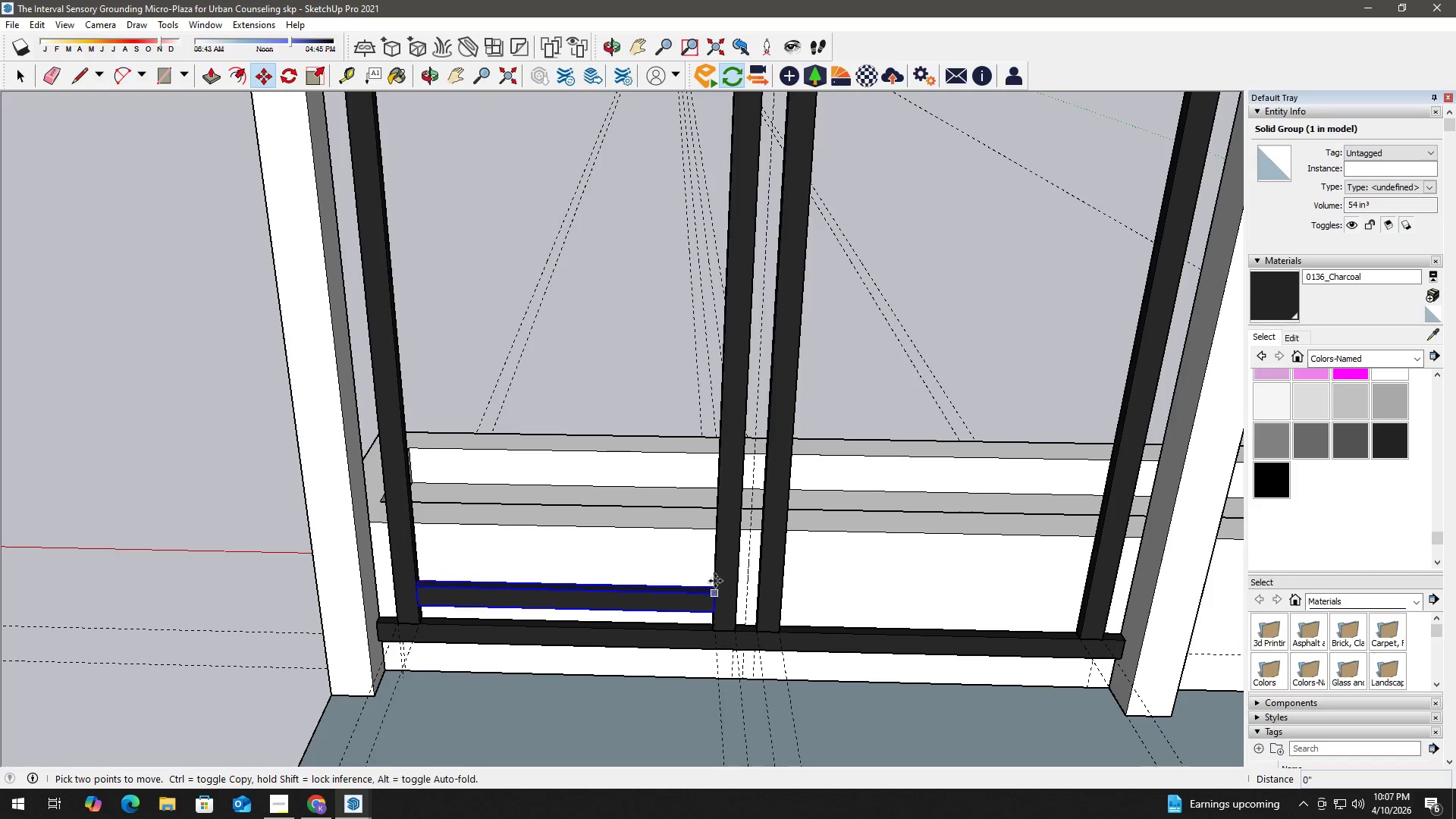 
key(Control+ControlLeft)
 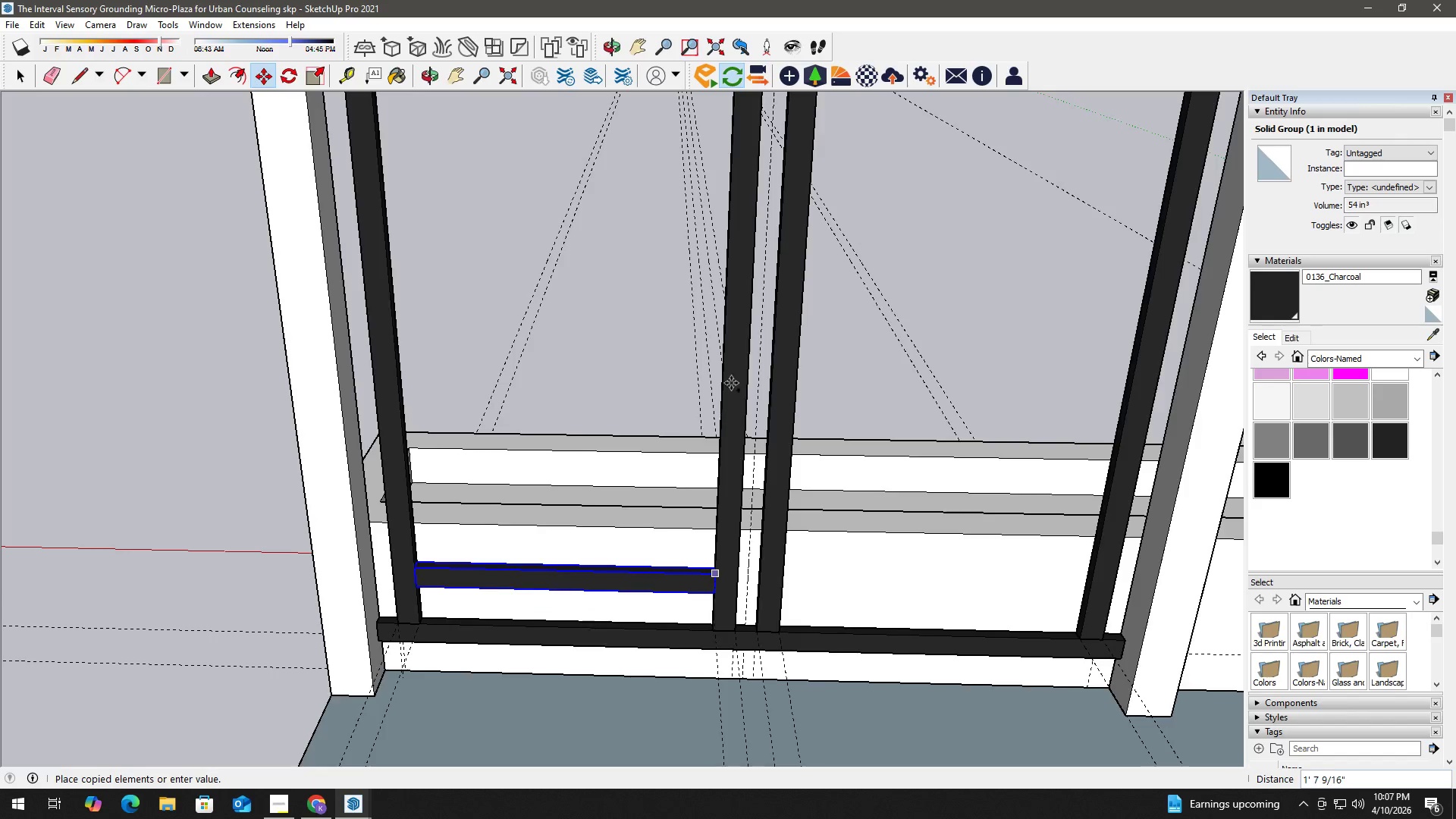 
hold_key(key=ShiftLeft, duration=0.61)
scroll: coordinate [733, 364], scroll_direction: down, amount: 7.0
 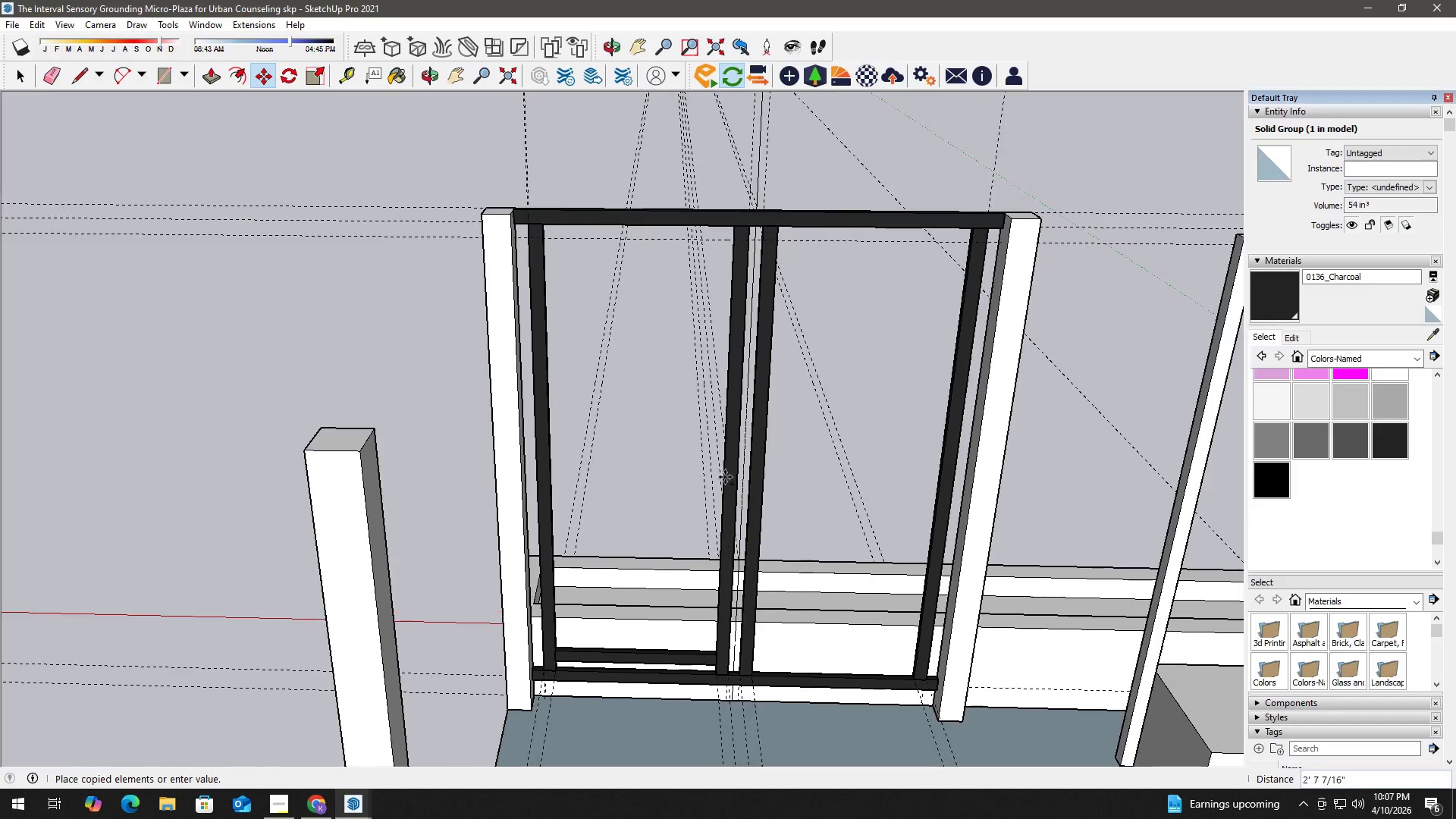 
scroll: coordinate [730, 286], scroll_direction: up, amount: 1.0
 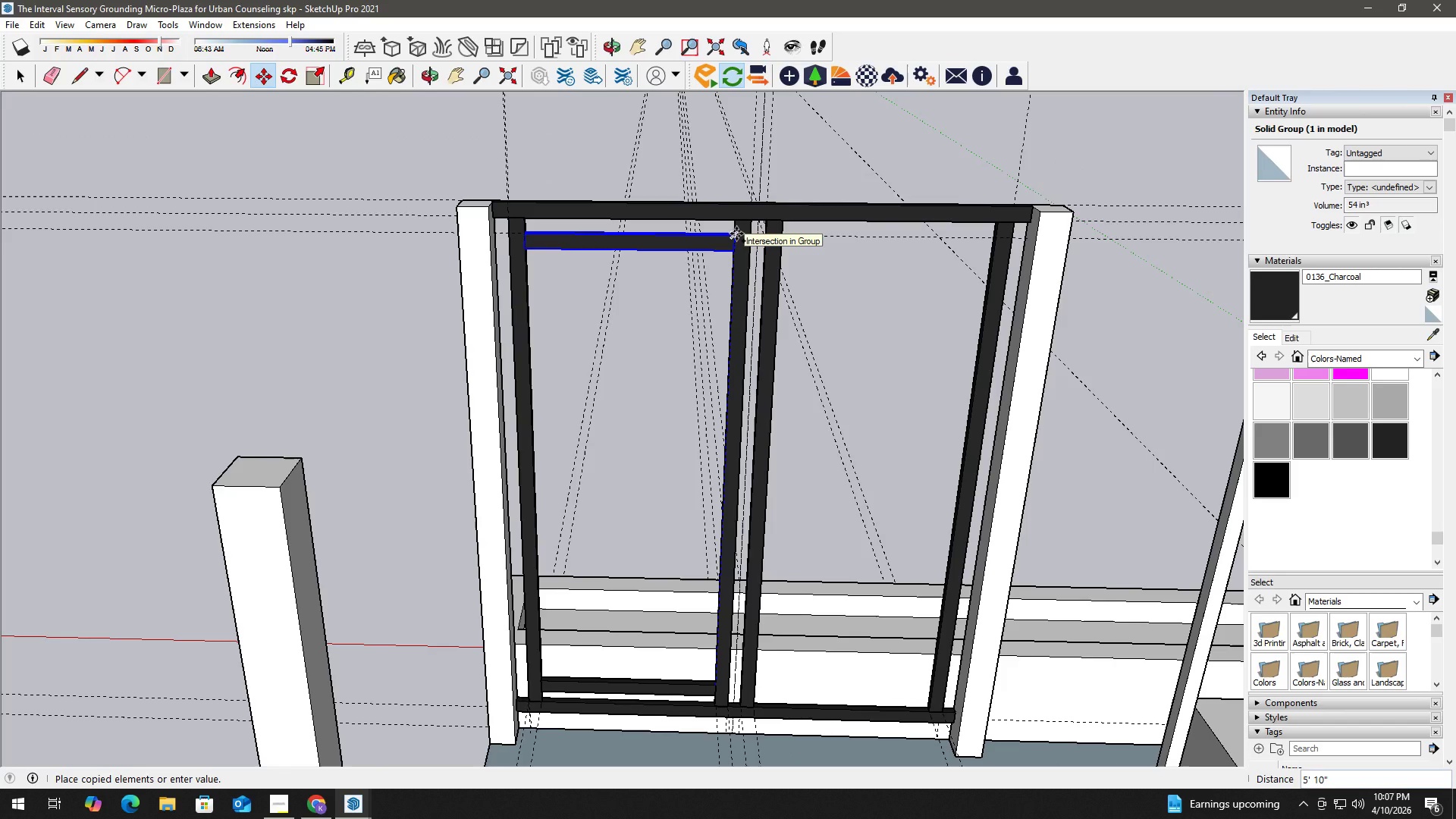 
left_click([736, 234])
 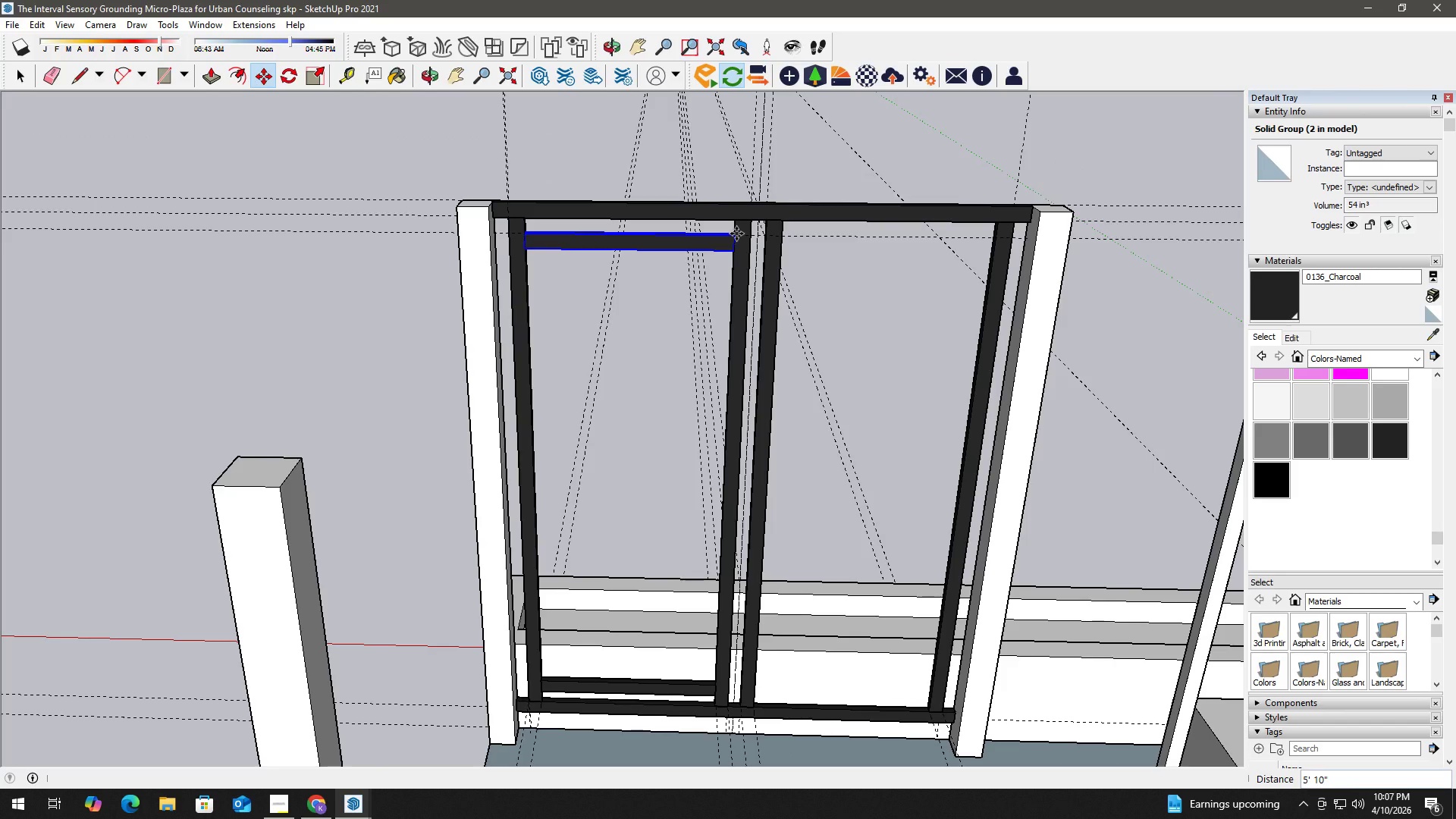 
key(NumpadDivide)
 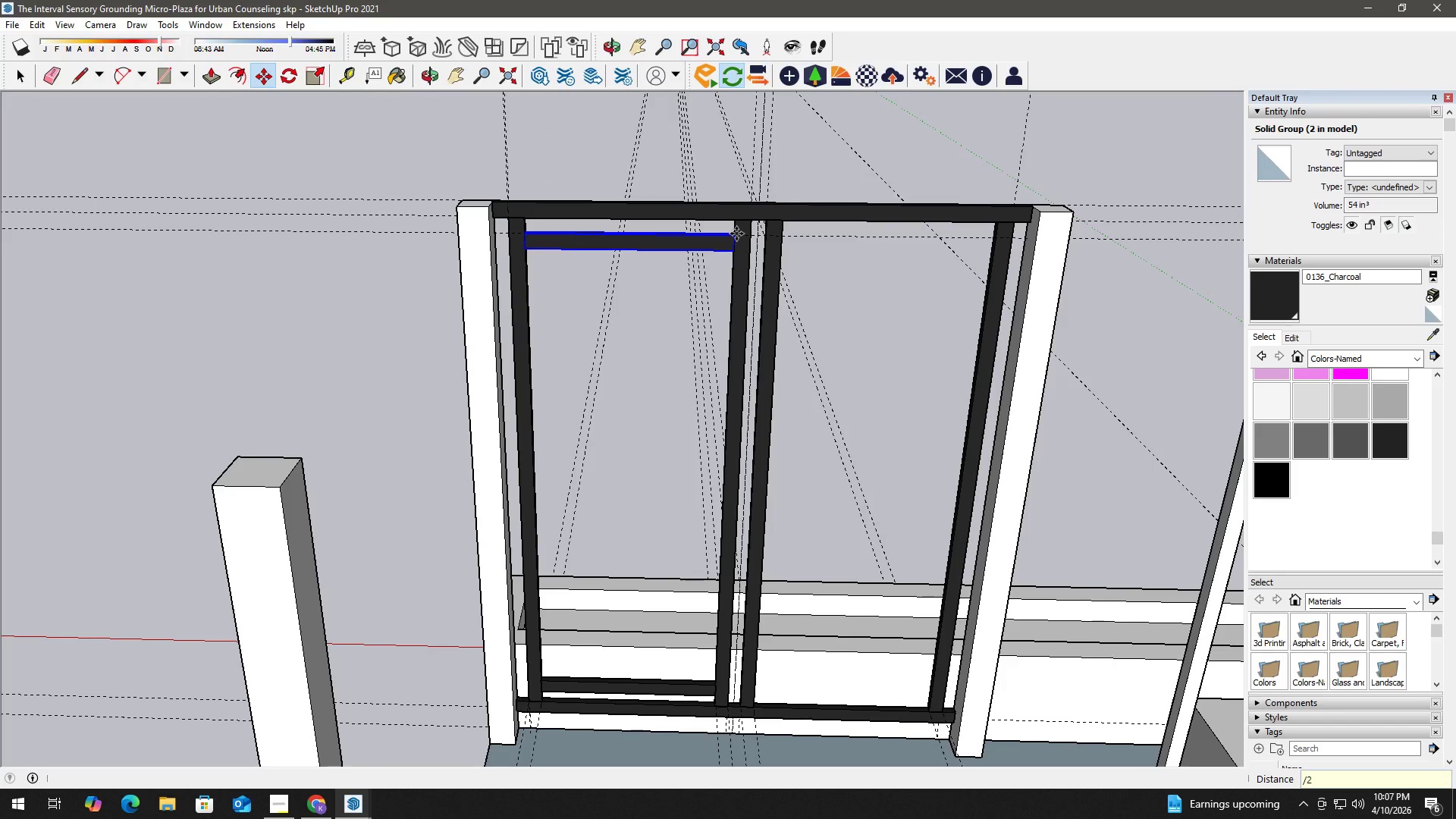 
key(Numpad2)
 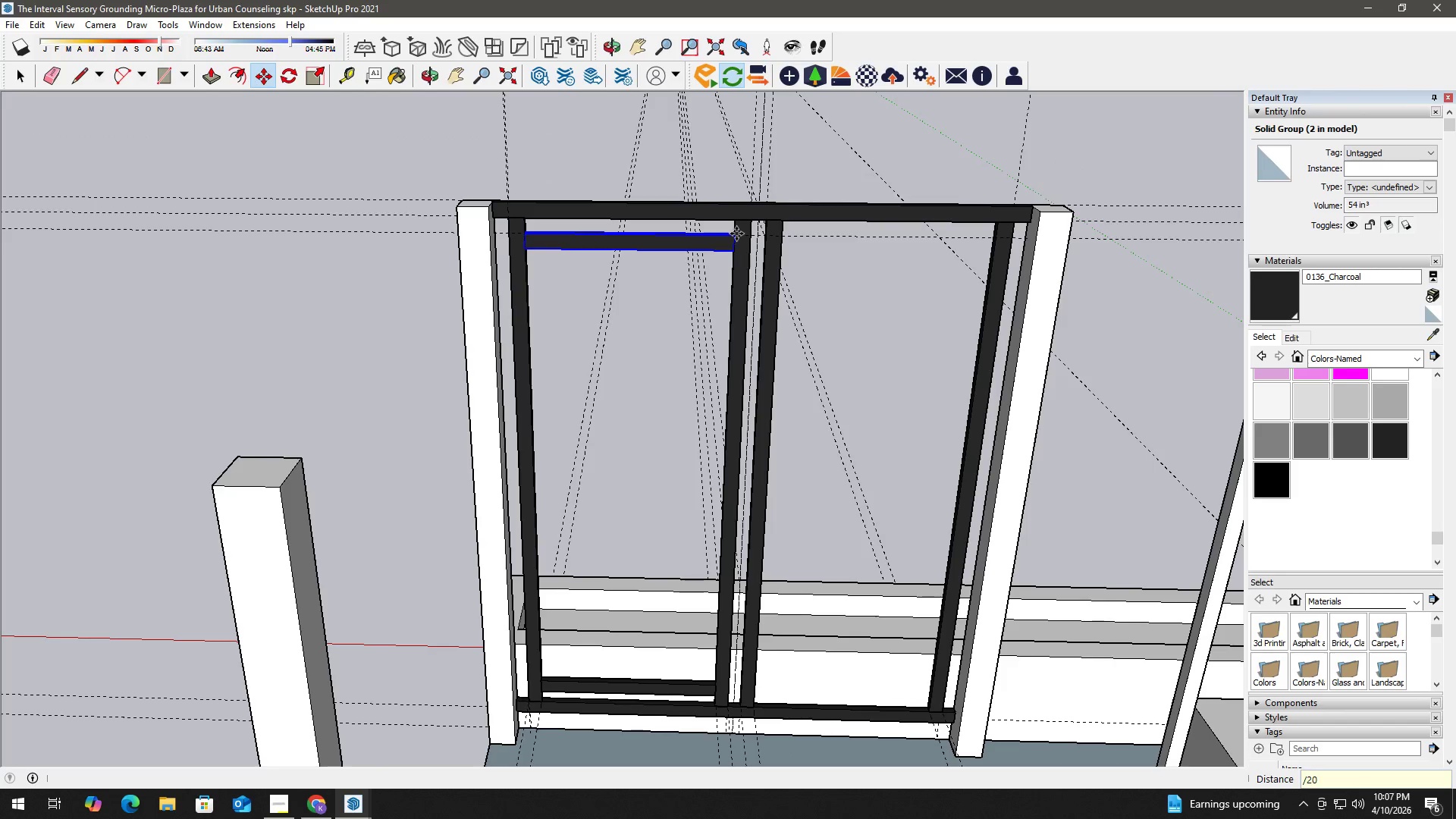 
key(Numpad0)
 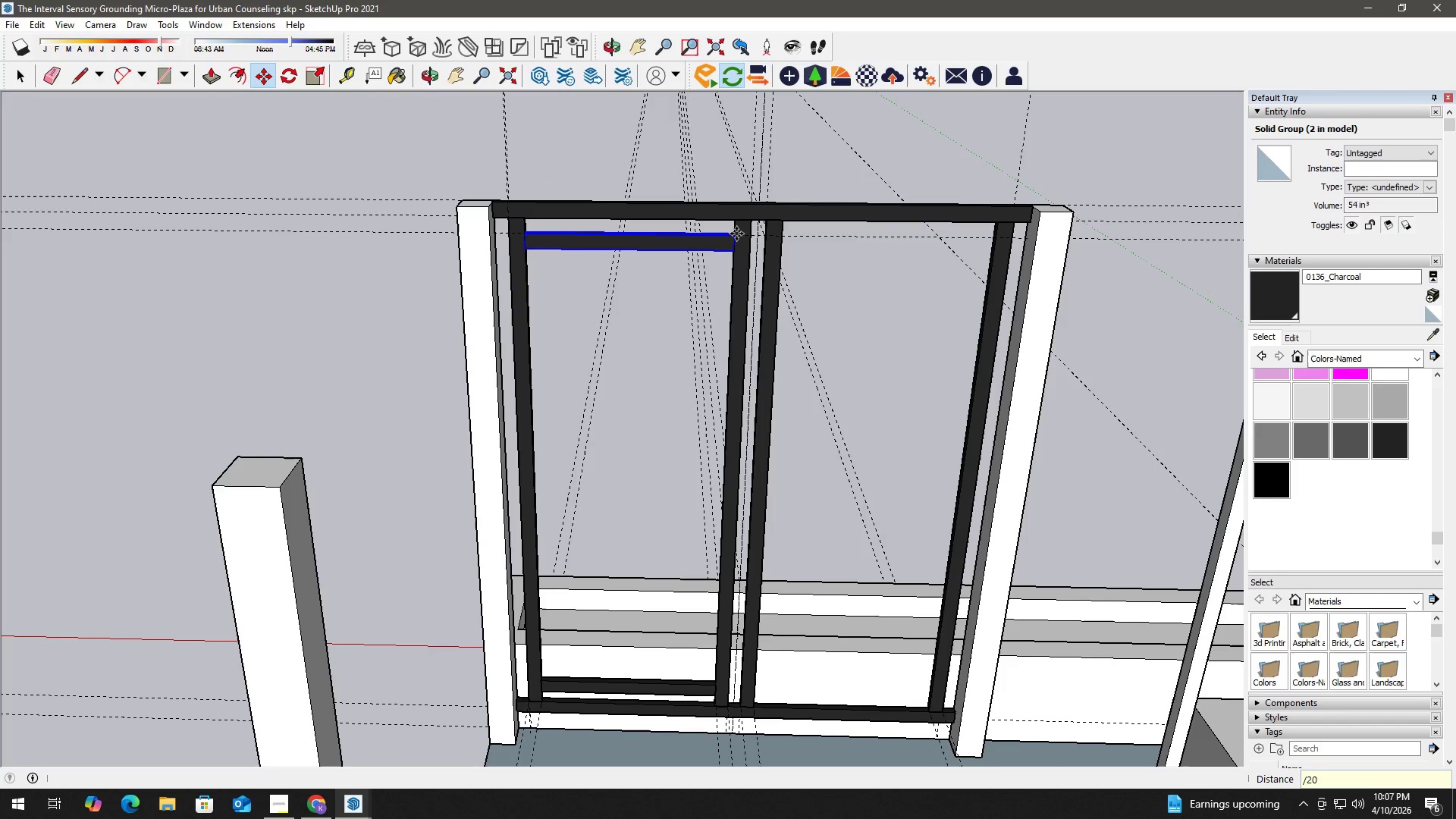 
key(NumpadEnter)
 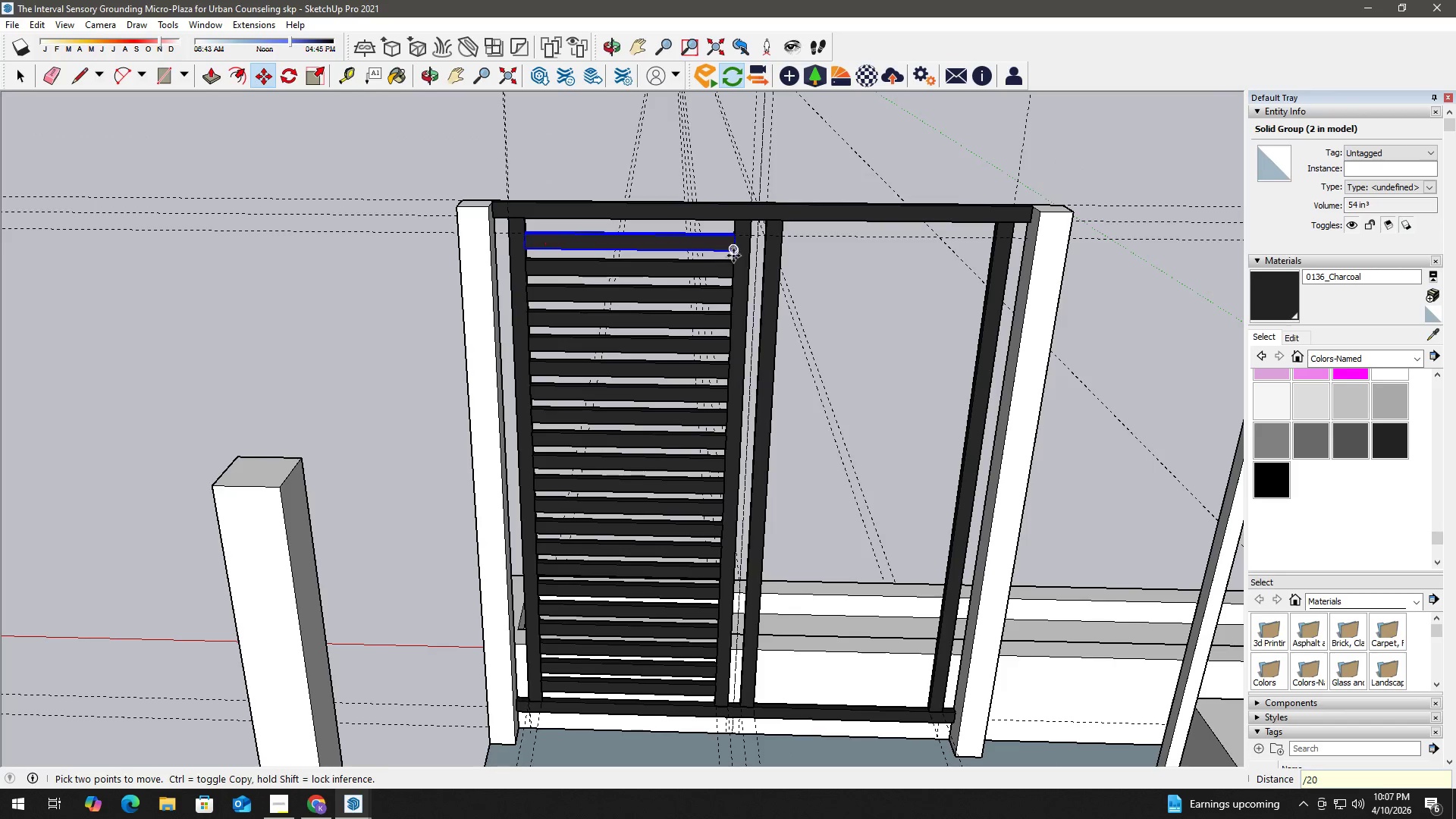 
key(Space)
 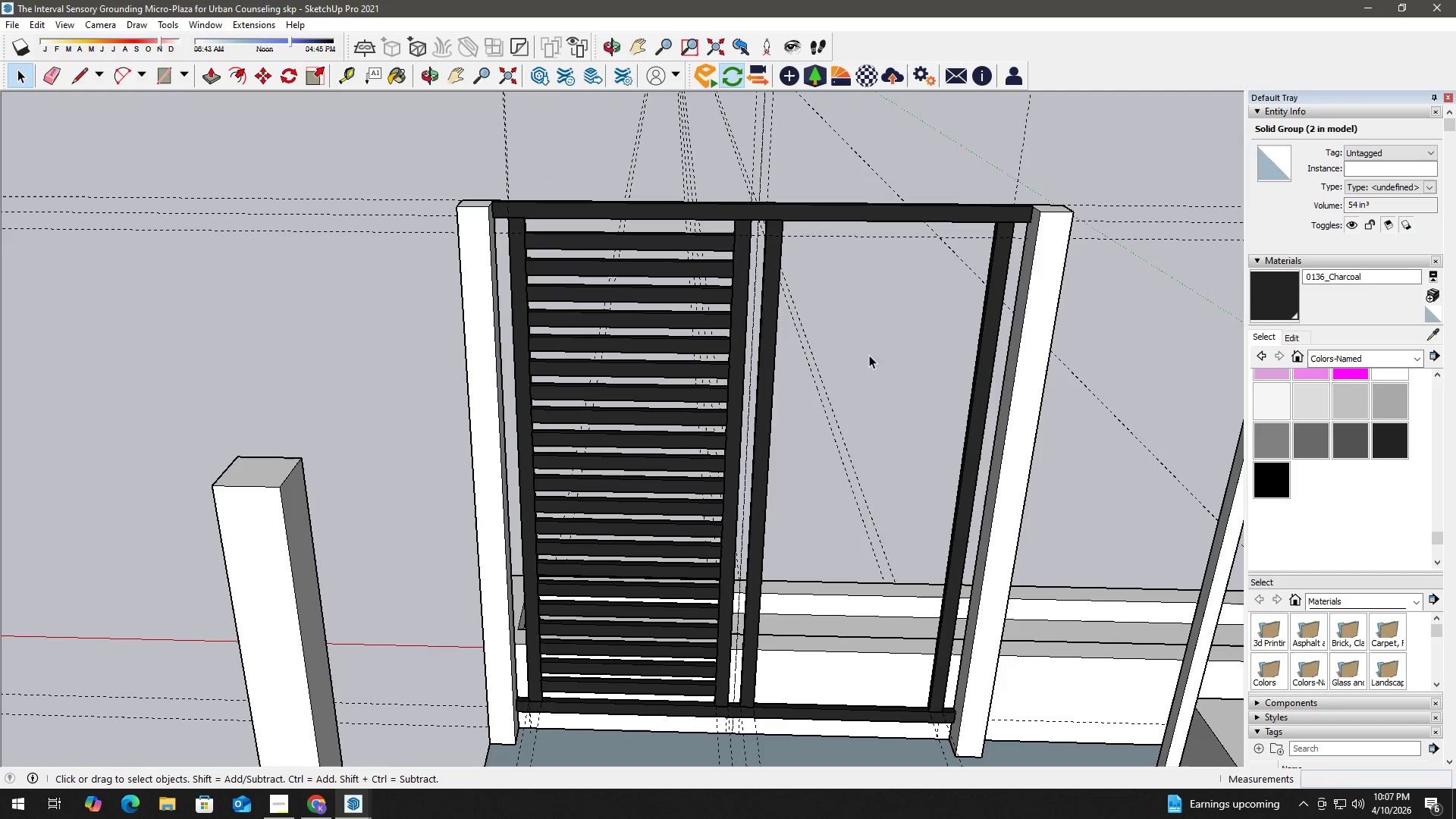 
left_click([879, 354])
 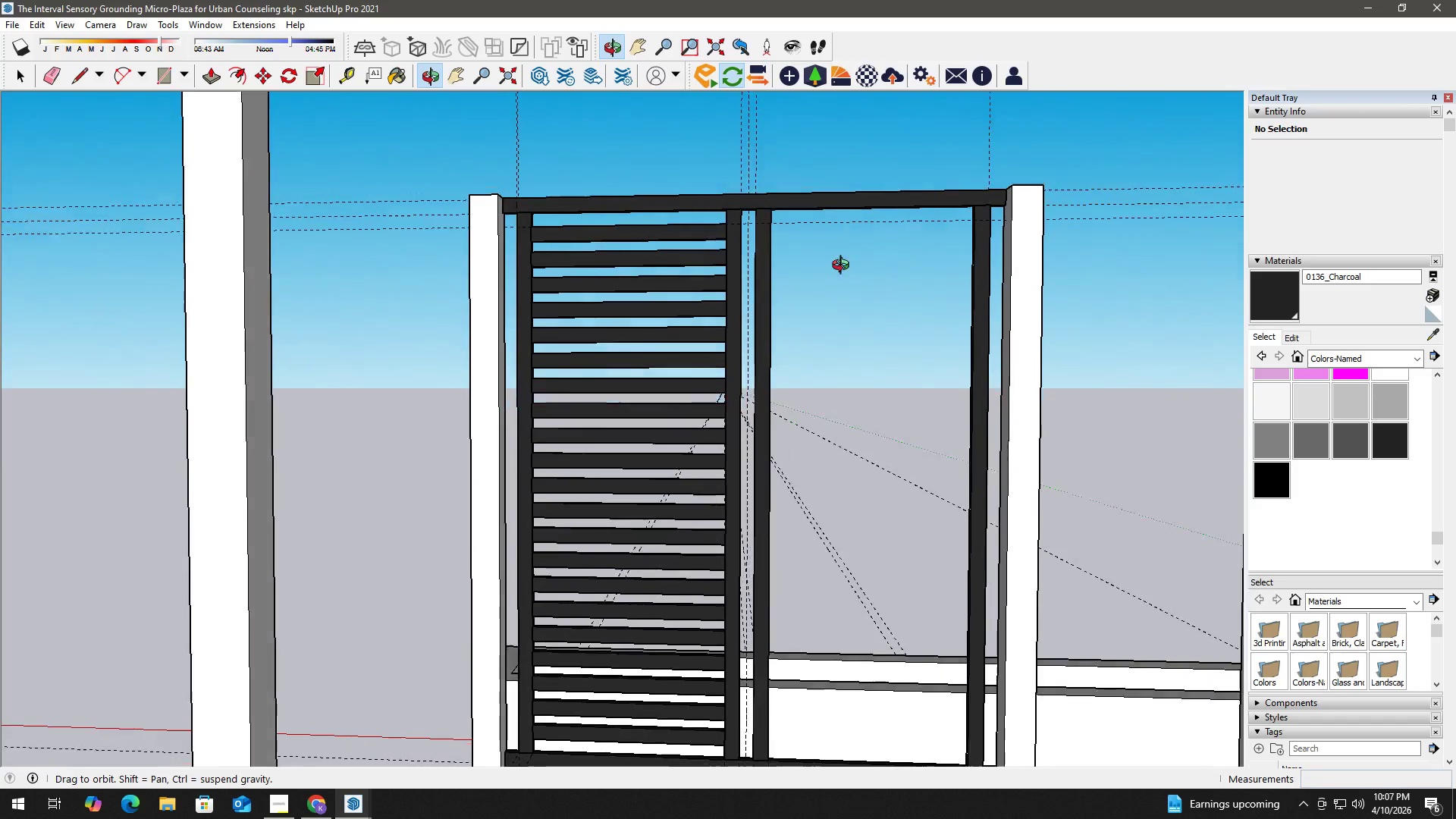 
key(T)
 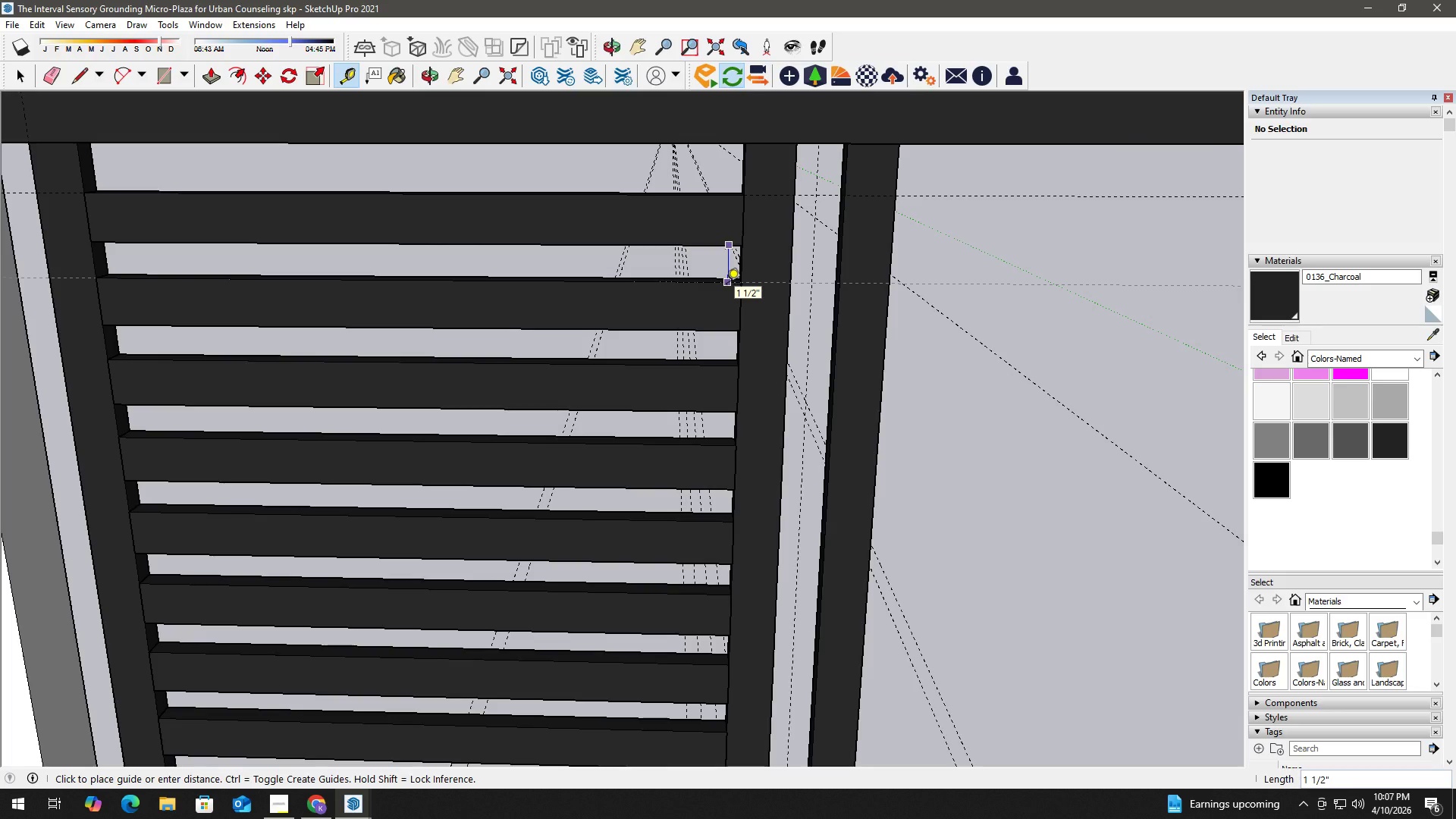 
scroll: coordinate [730, 248], scroll_direction: up, amount: 11.0
 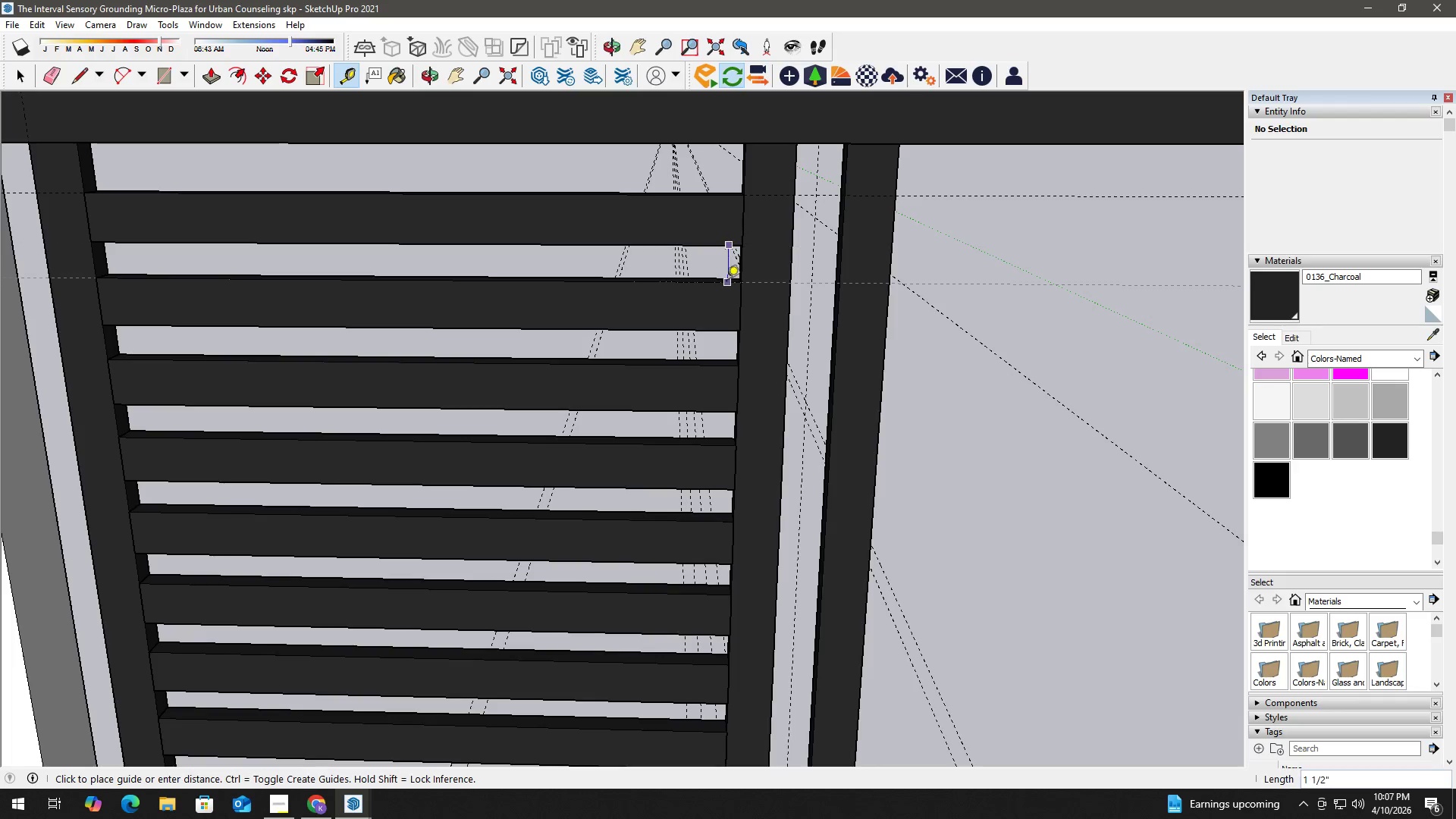 
key(Space)
 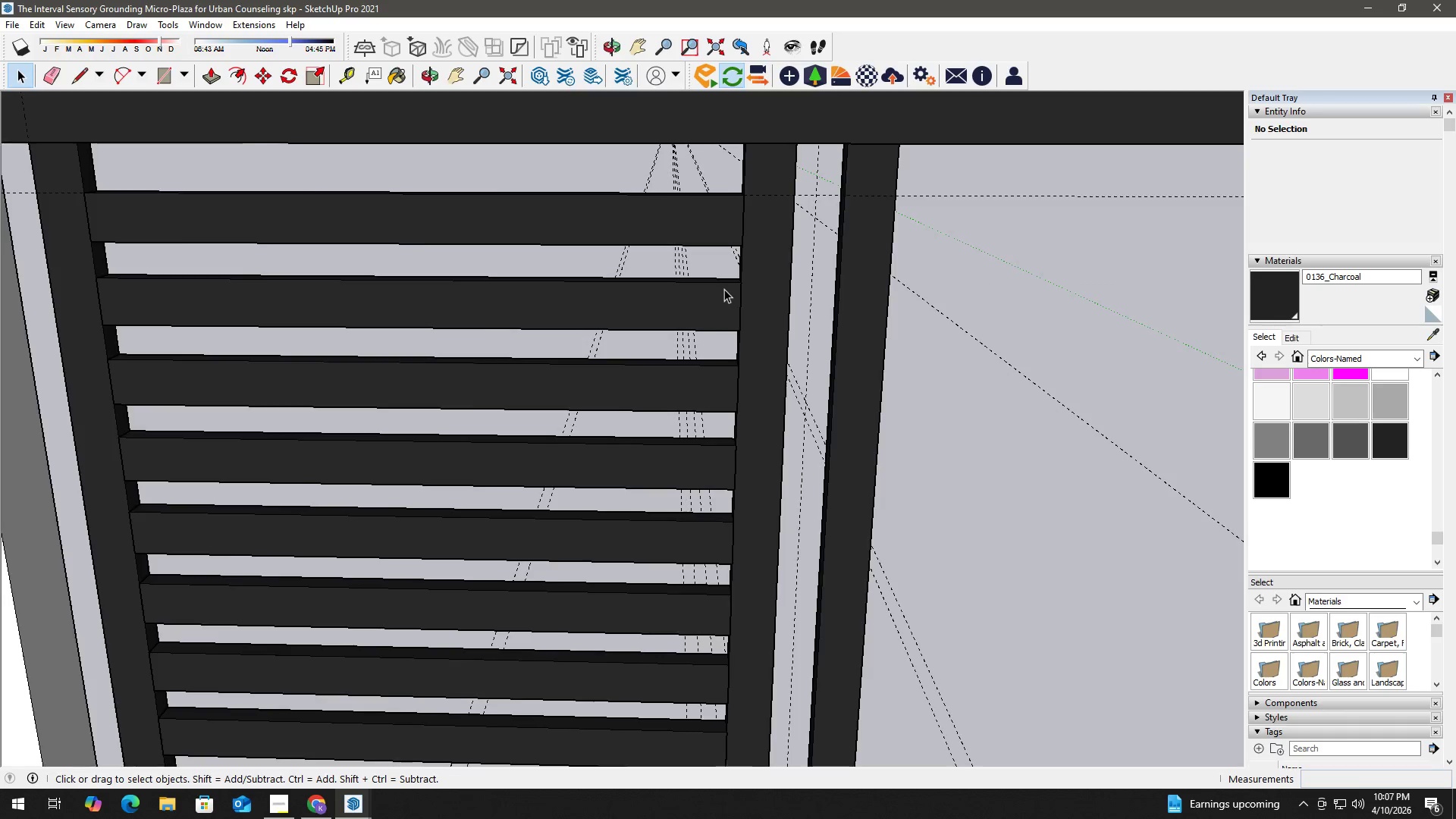 
scroll: coordinate [723, 330], scroll_direction: down, amount: 18.0
 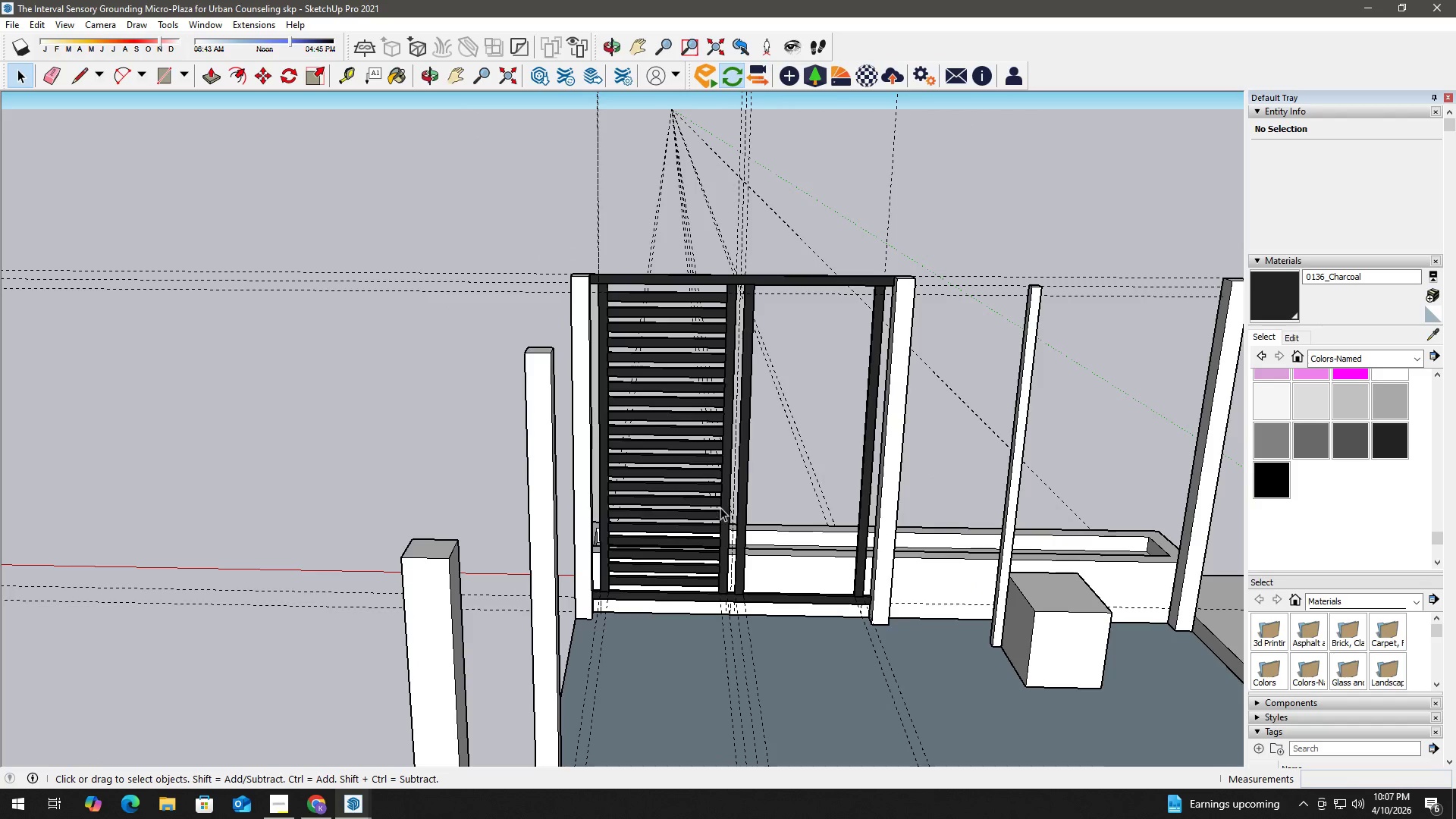 
scroll: coordinate [720, 482], scroll_direction: none, amount: 0.0
 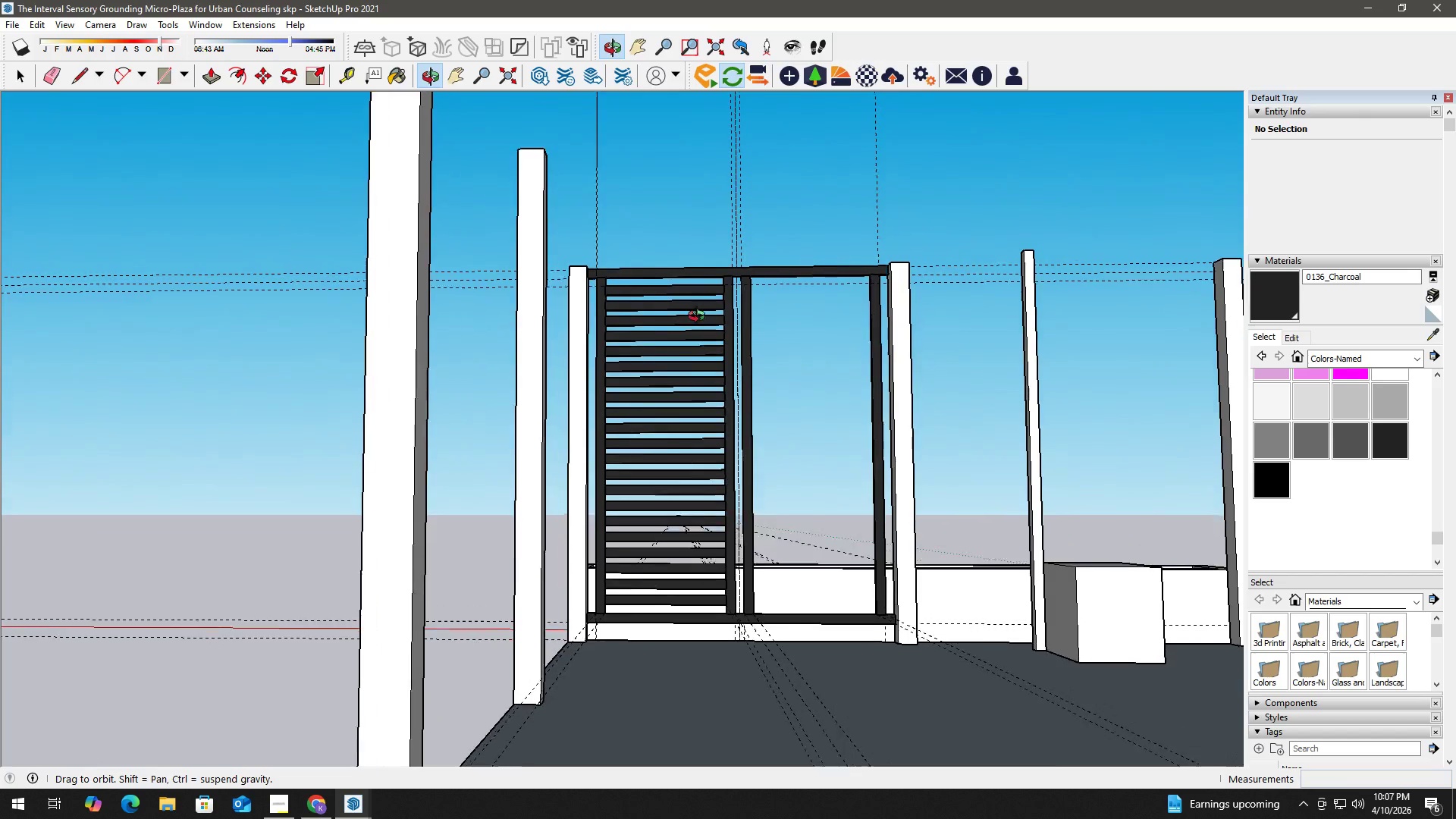 
scroll: coordinate [696, 381], scroll_direction: down, amount: 3.0
 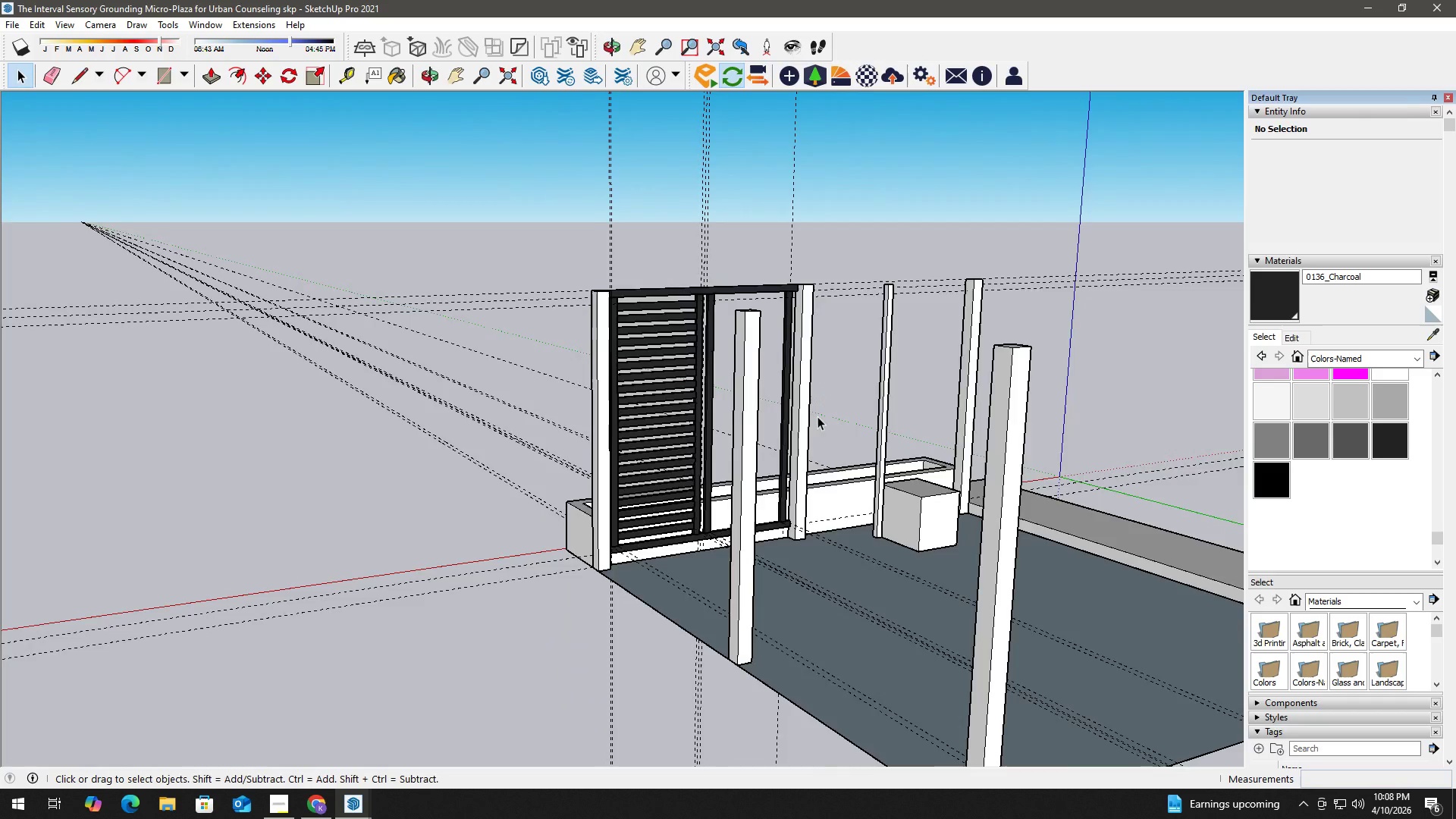 
key(H)
 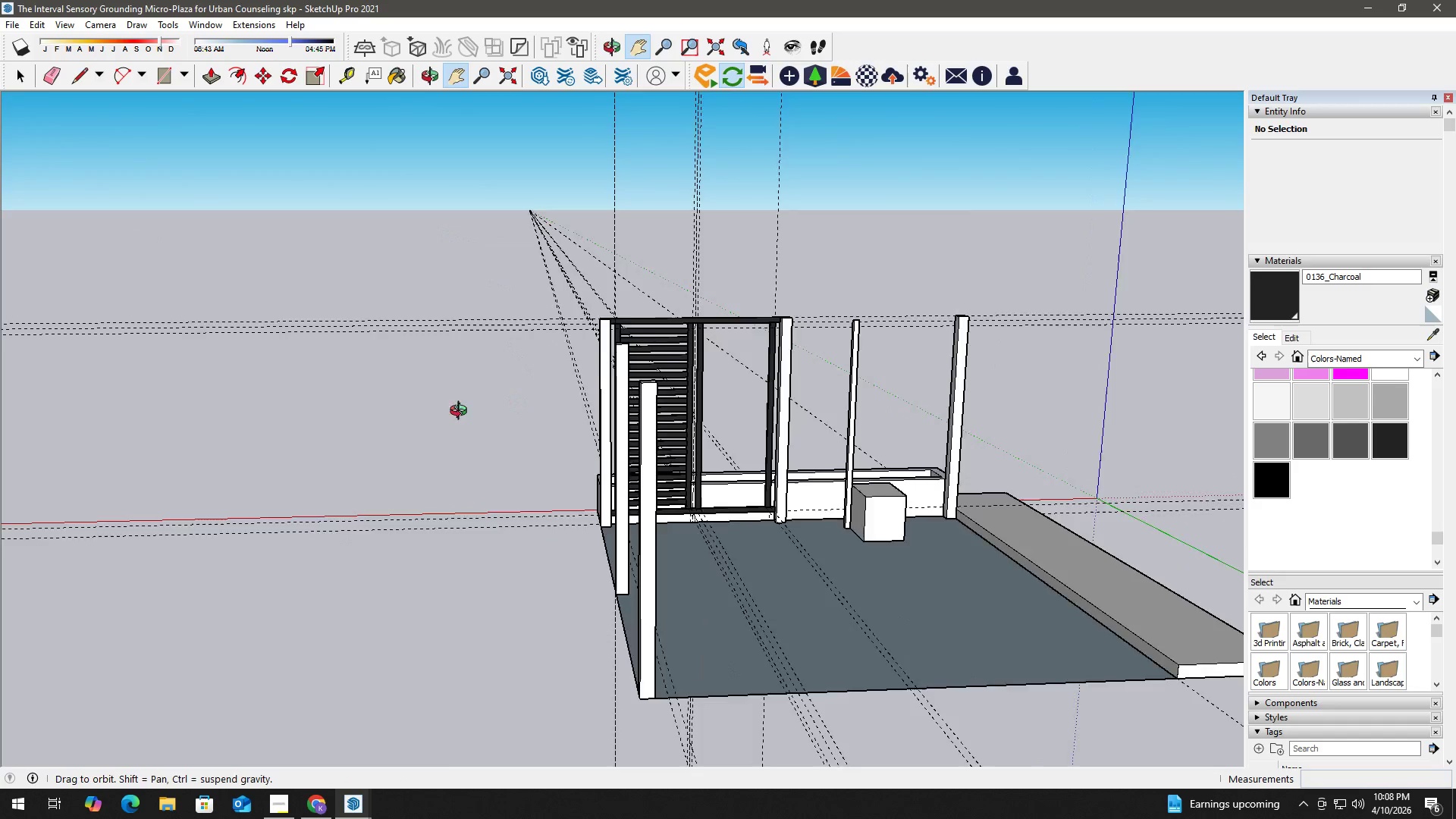 
scroll: coordinate [651, 403], scroll_direction: down, amount: 3.0
 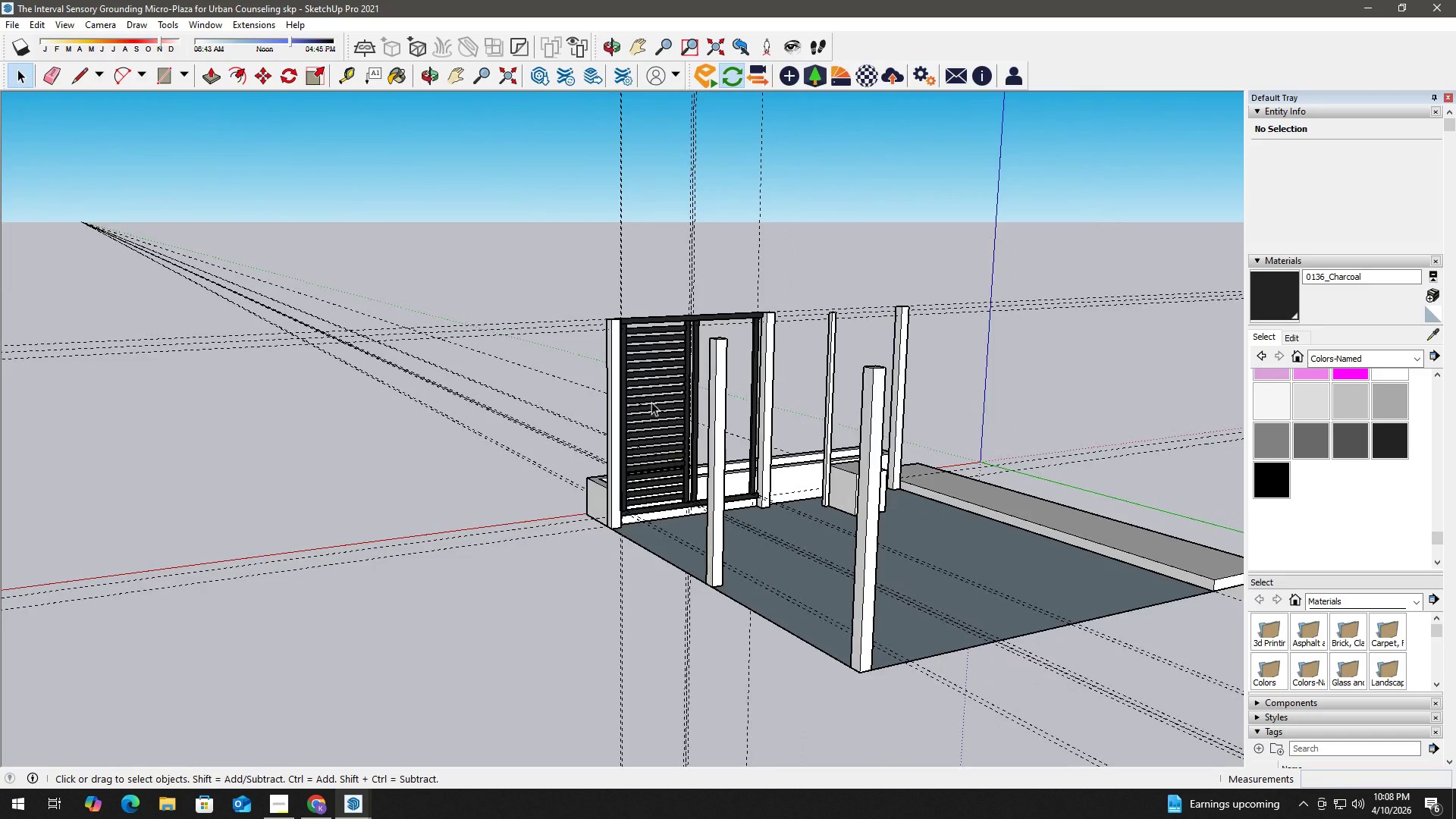 
key(H)
 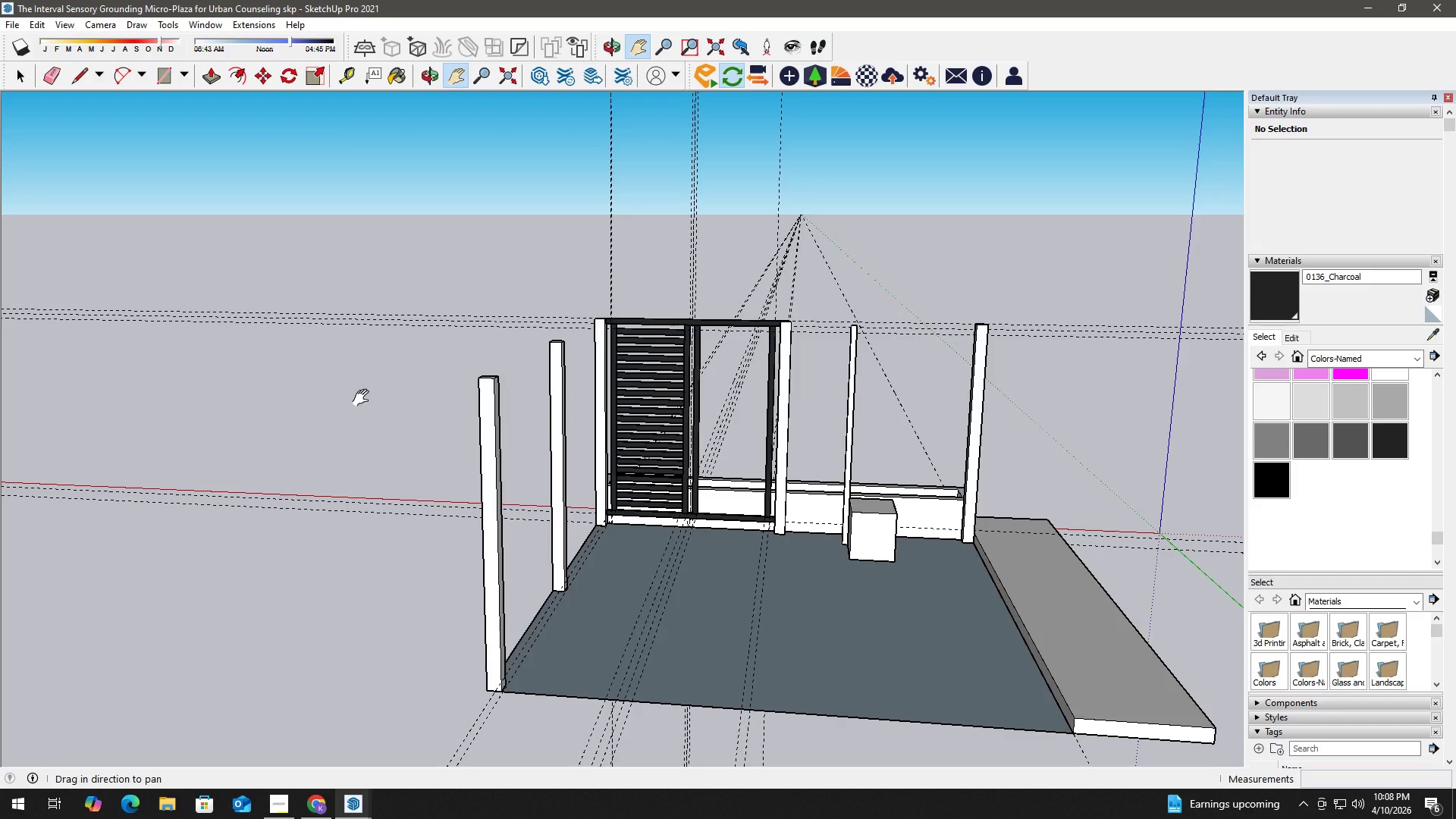 
left_click_drag(start_coordinate=[373, 397], to_coordinate=[822, 416])
 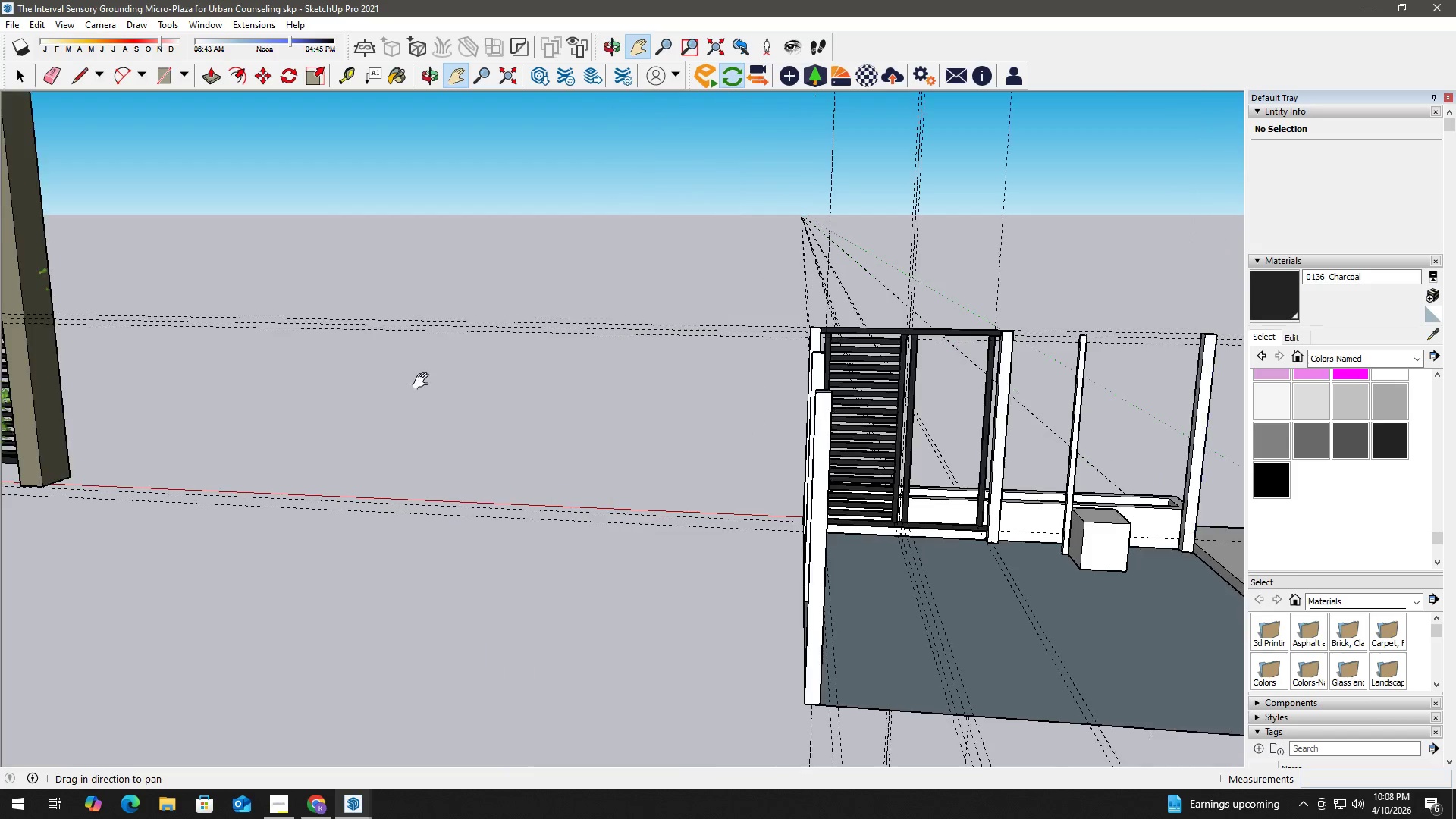 
left_click_drag(start_coordinate=[315, 372], to_coordinate=[993, 400])
 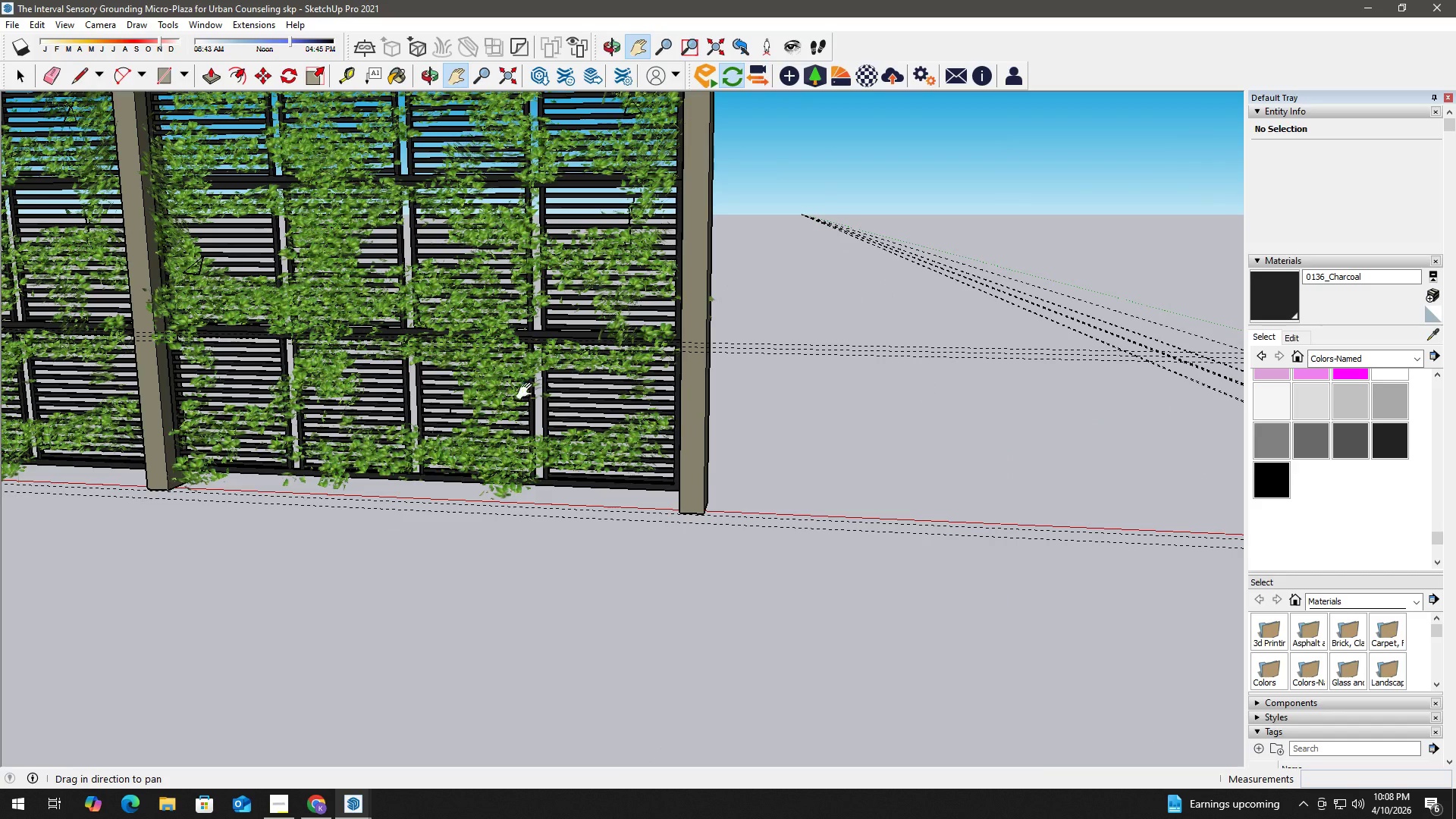 
key(Space)
 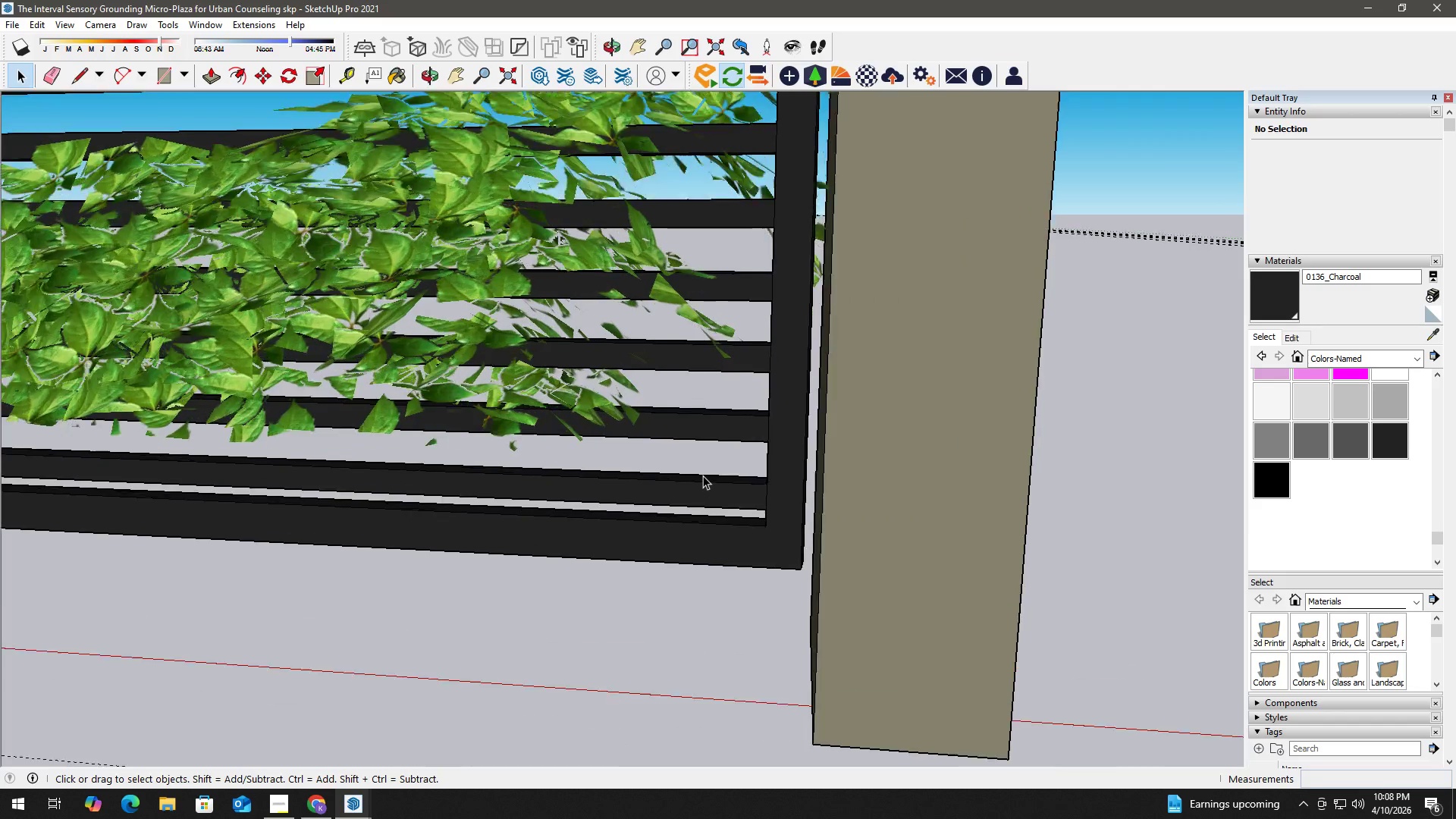 
key(T)
 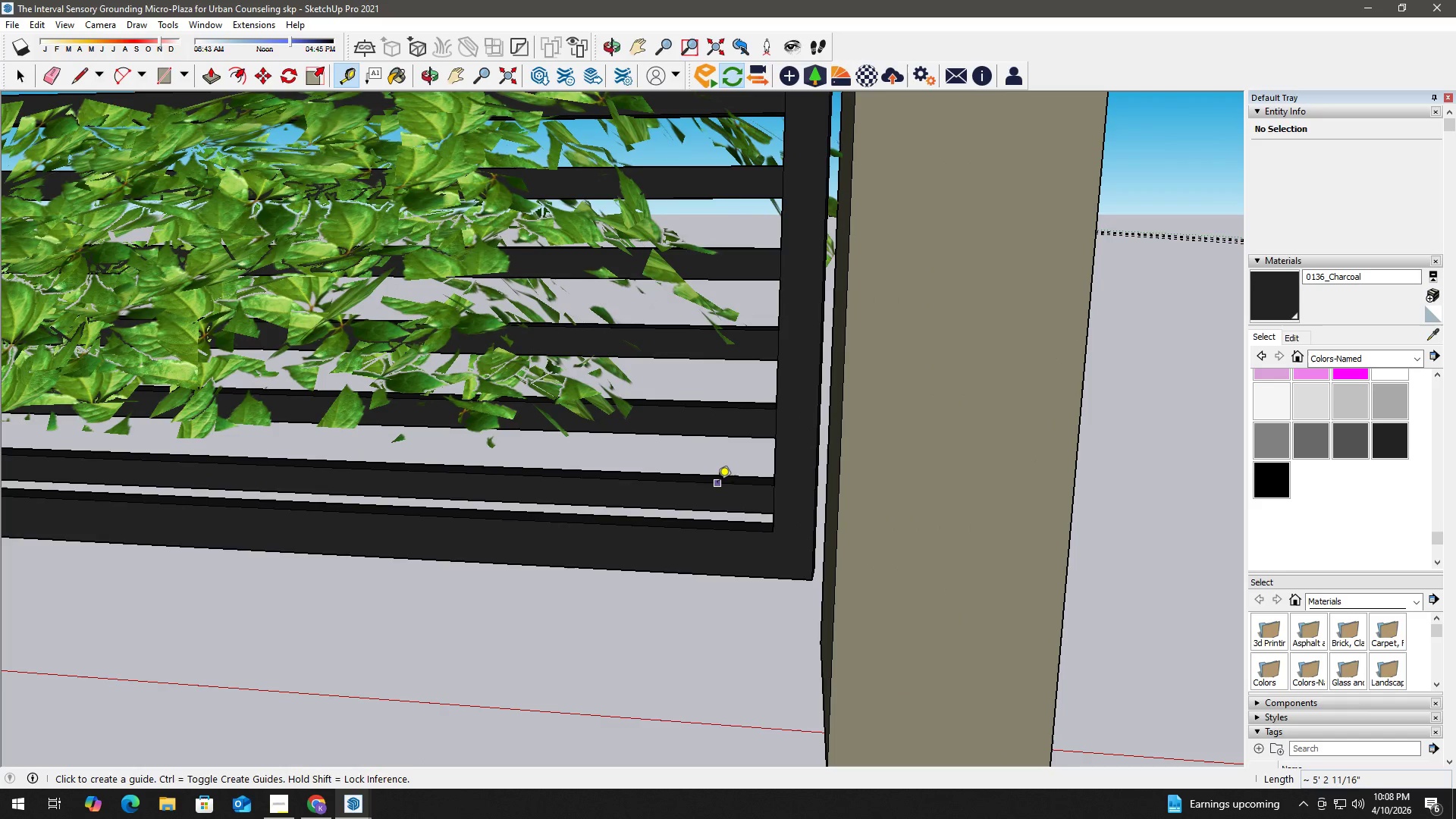 
scroll: coordinate [703, 475], scroll_direction: up, amount: 20.0
 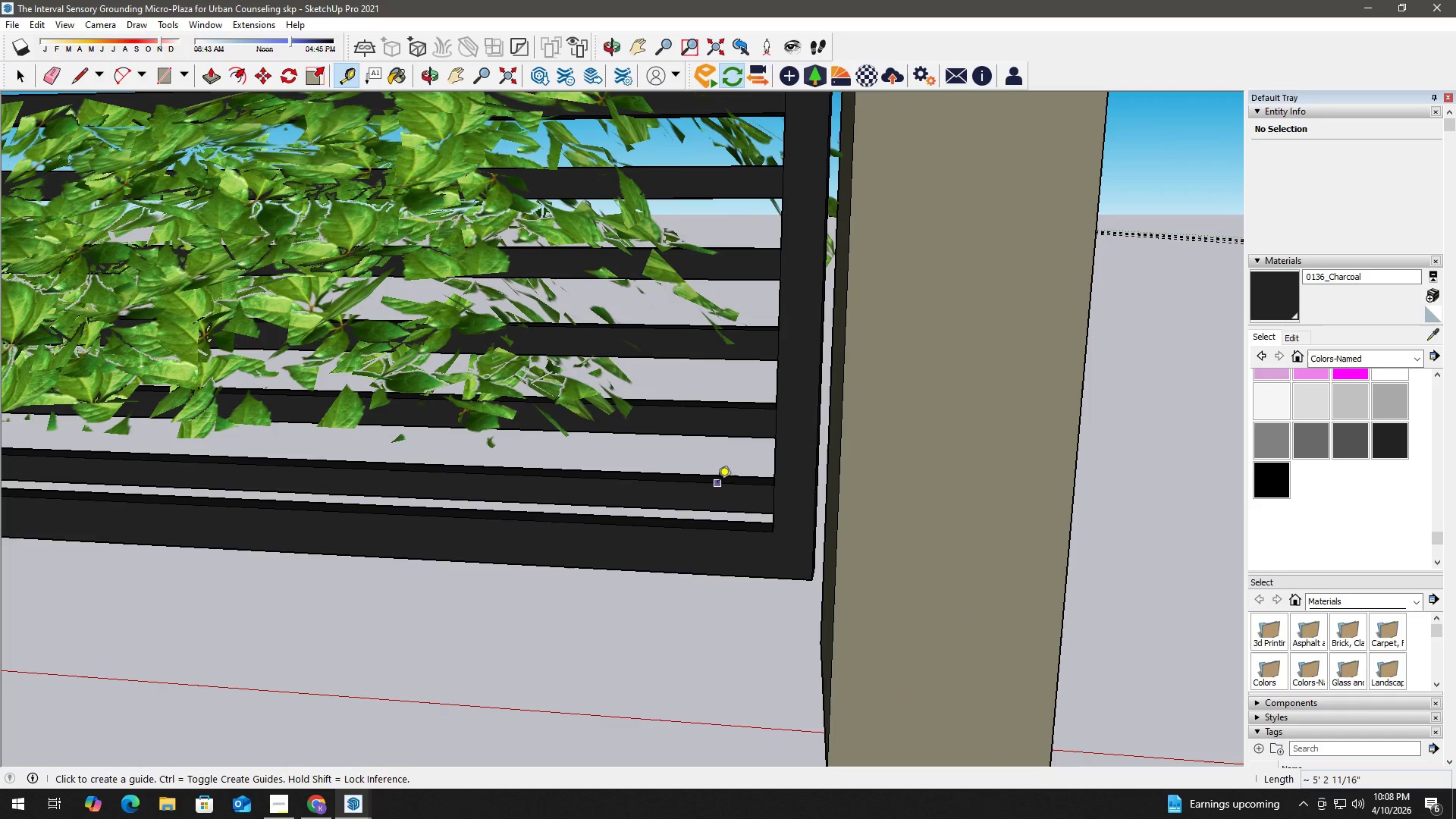 
left_click([717, 484])
 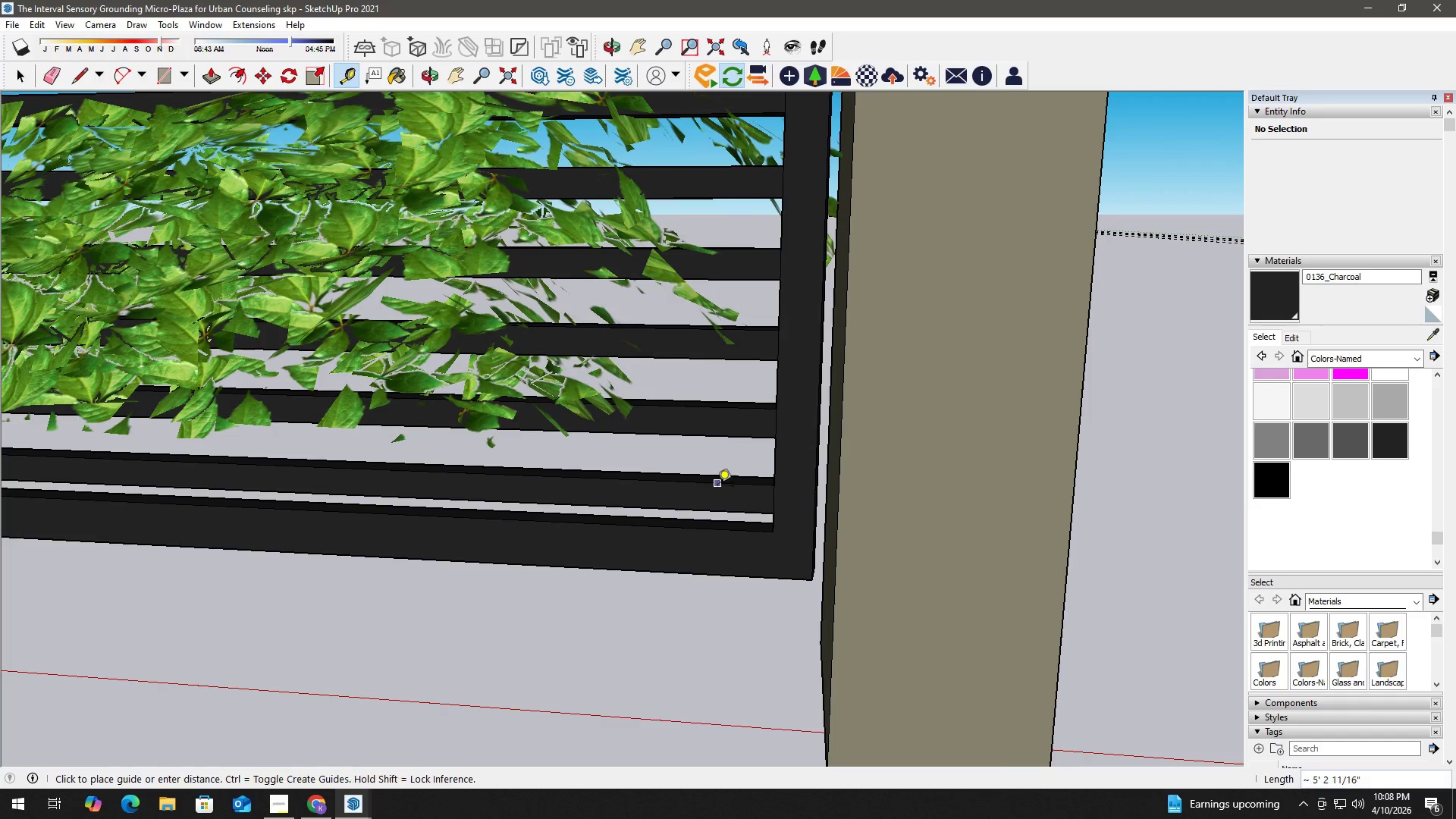 
mouse_move([730, 485])
 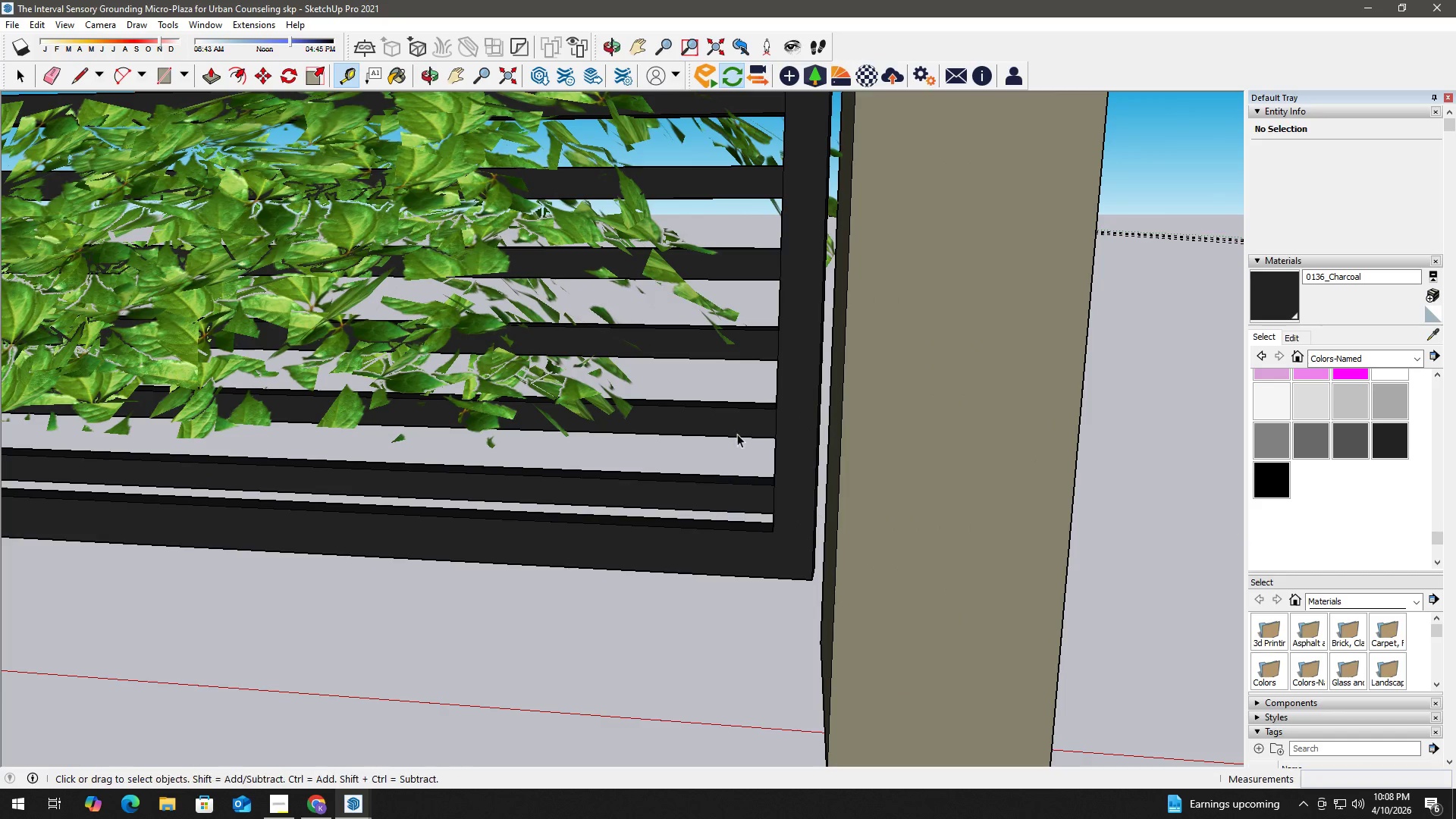 
key(Space)
 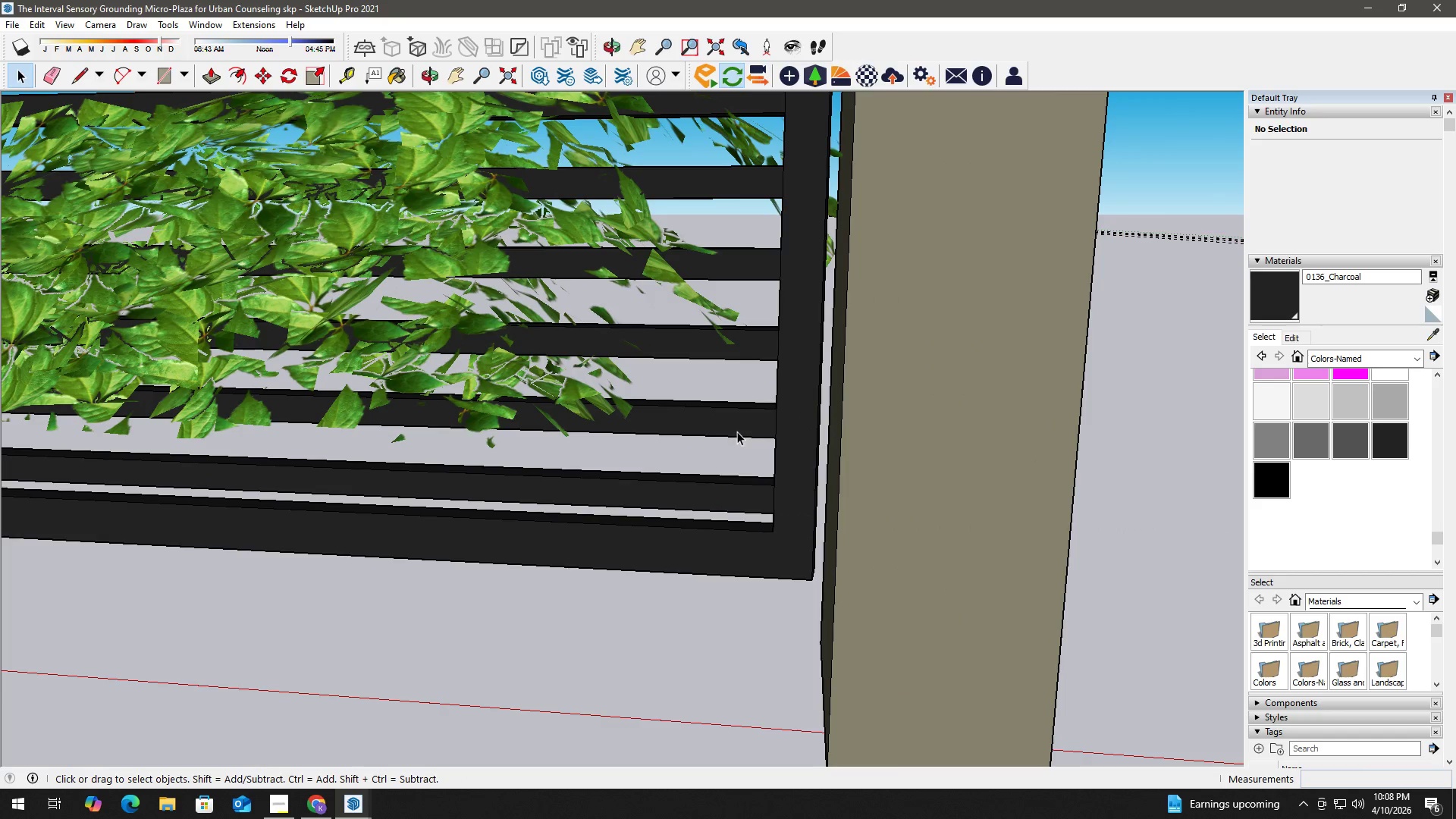 
key(T)
 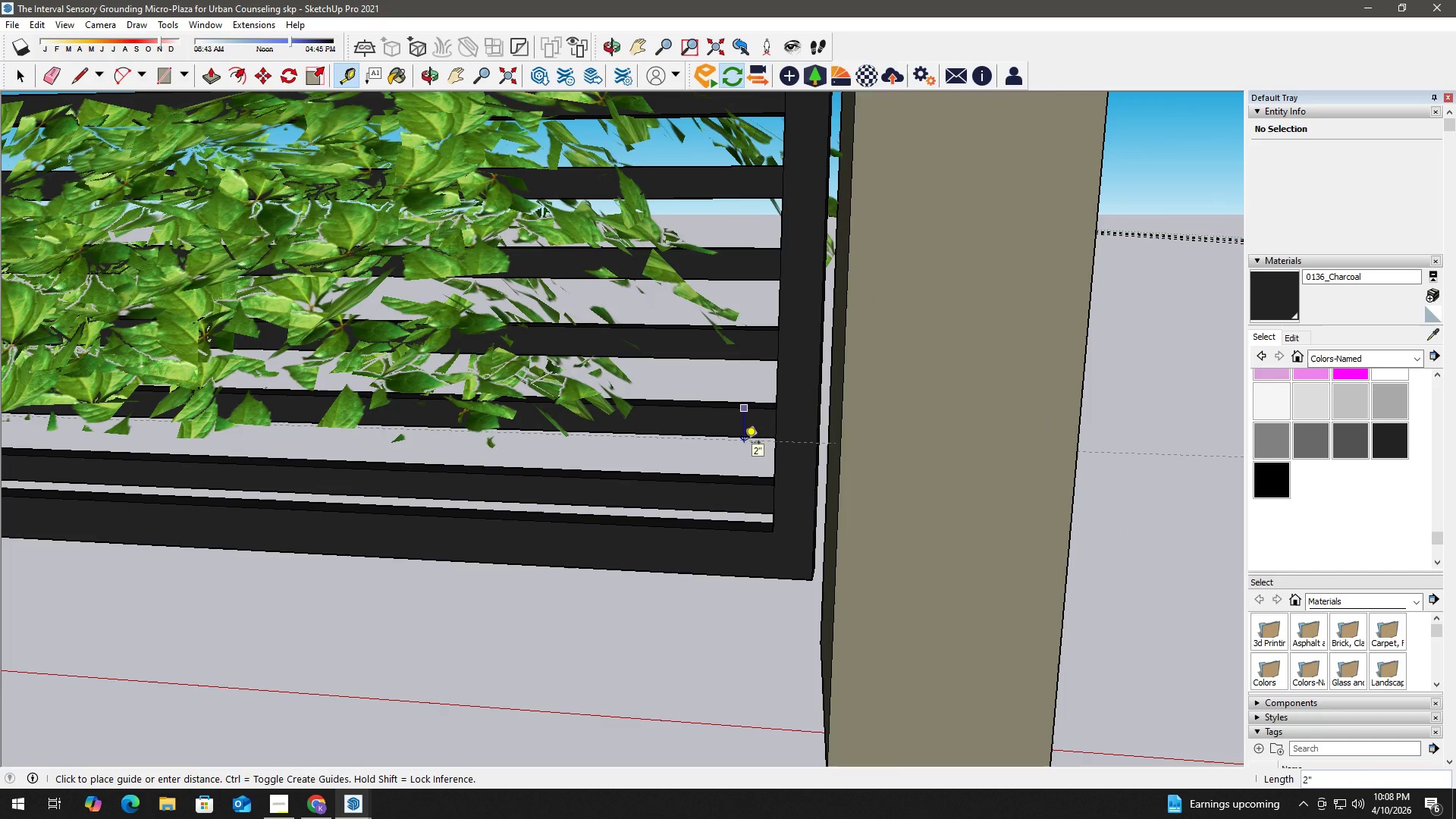 
key(Space)
 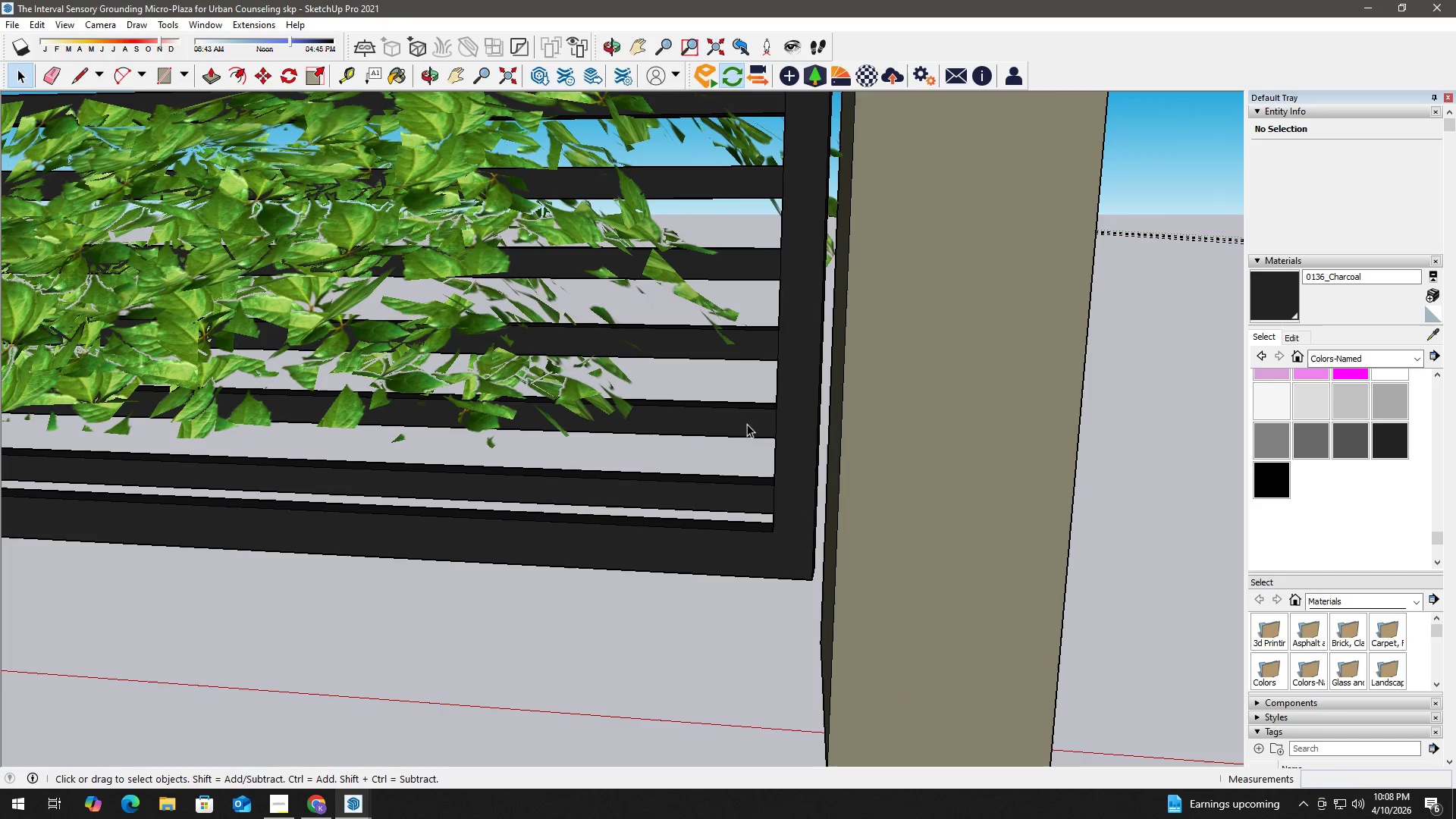 
key(T)
 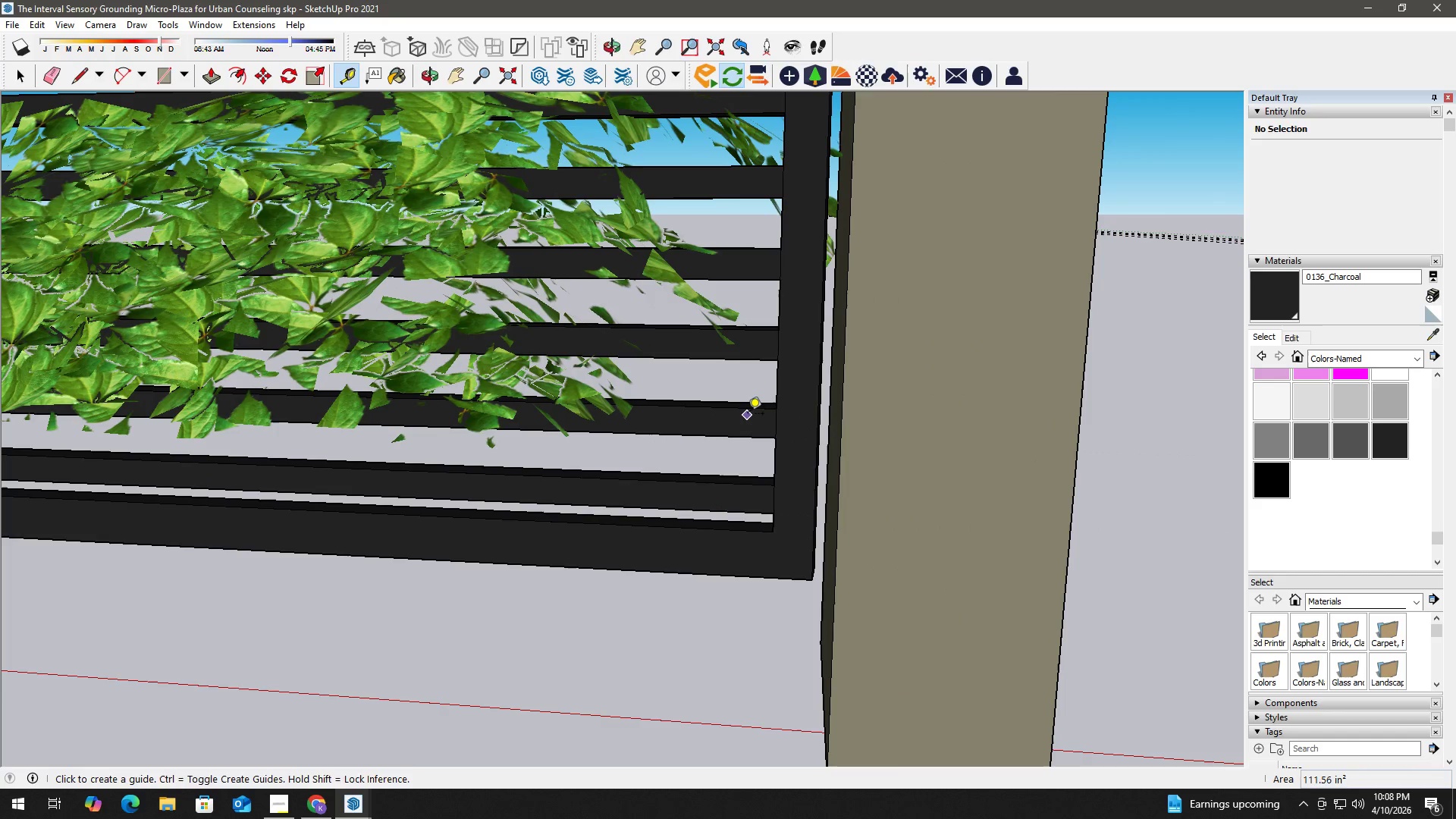 
left_click_drag(start_coordinate=[748, 415], to_coordinate=[748, 408])
 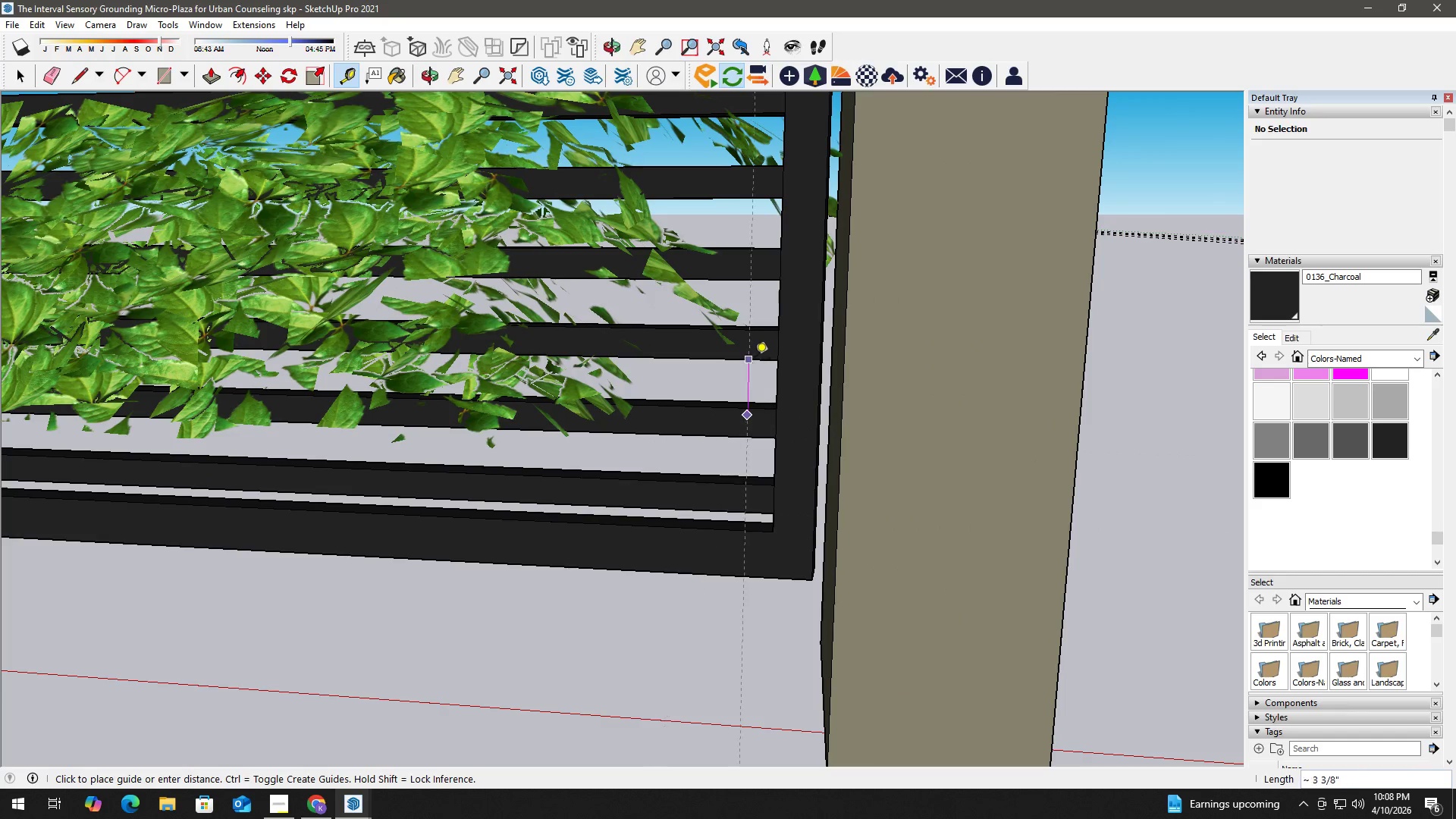 
key(Space)
 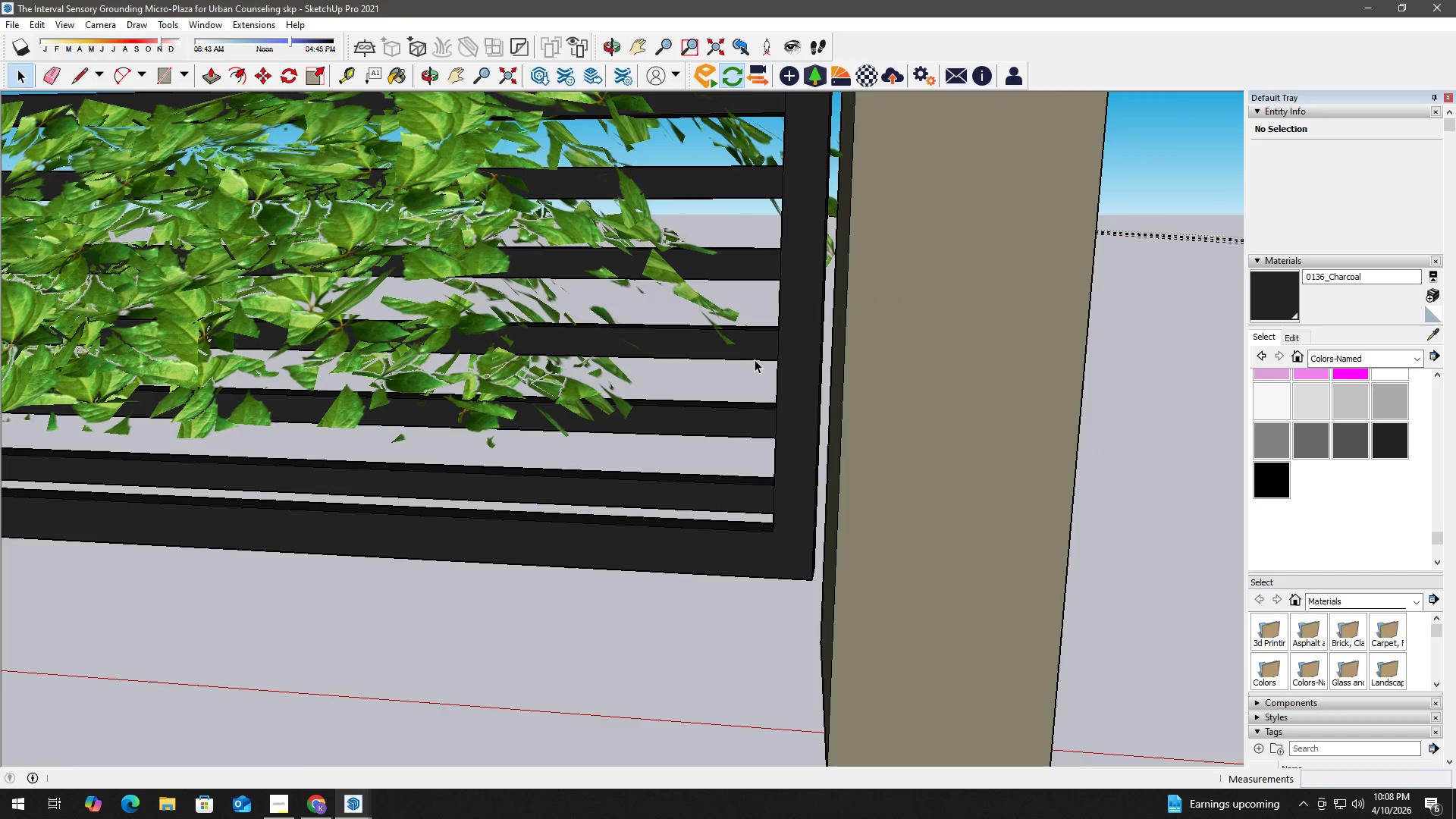 
key(T)
 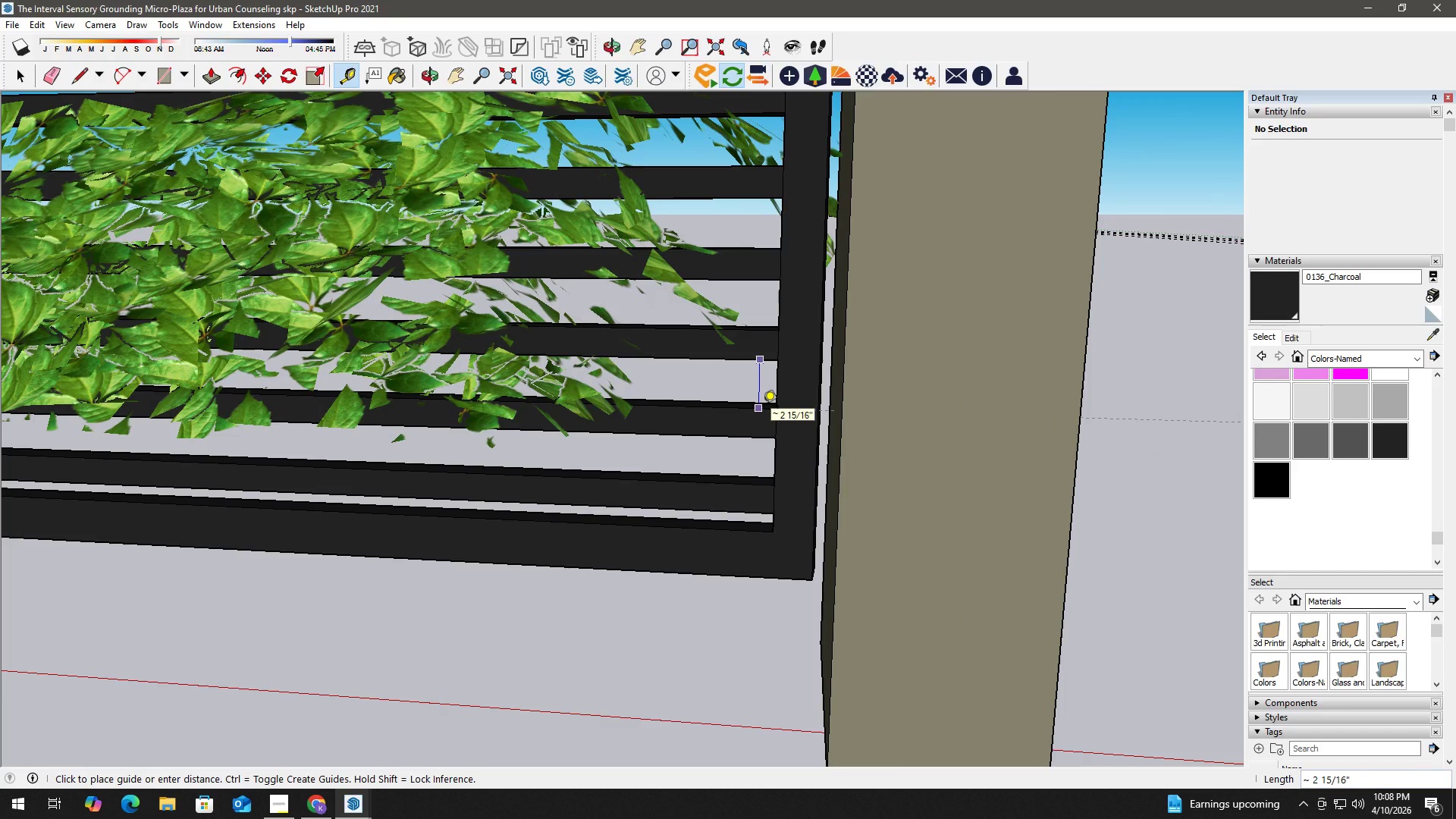 
key(Space)
 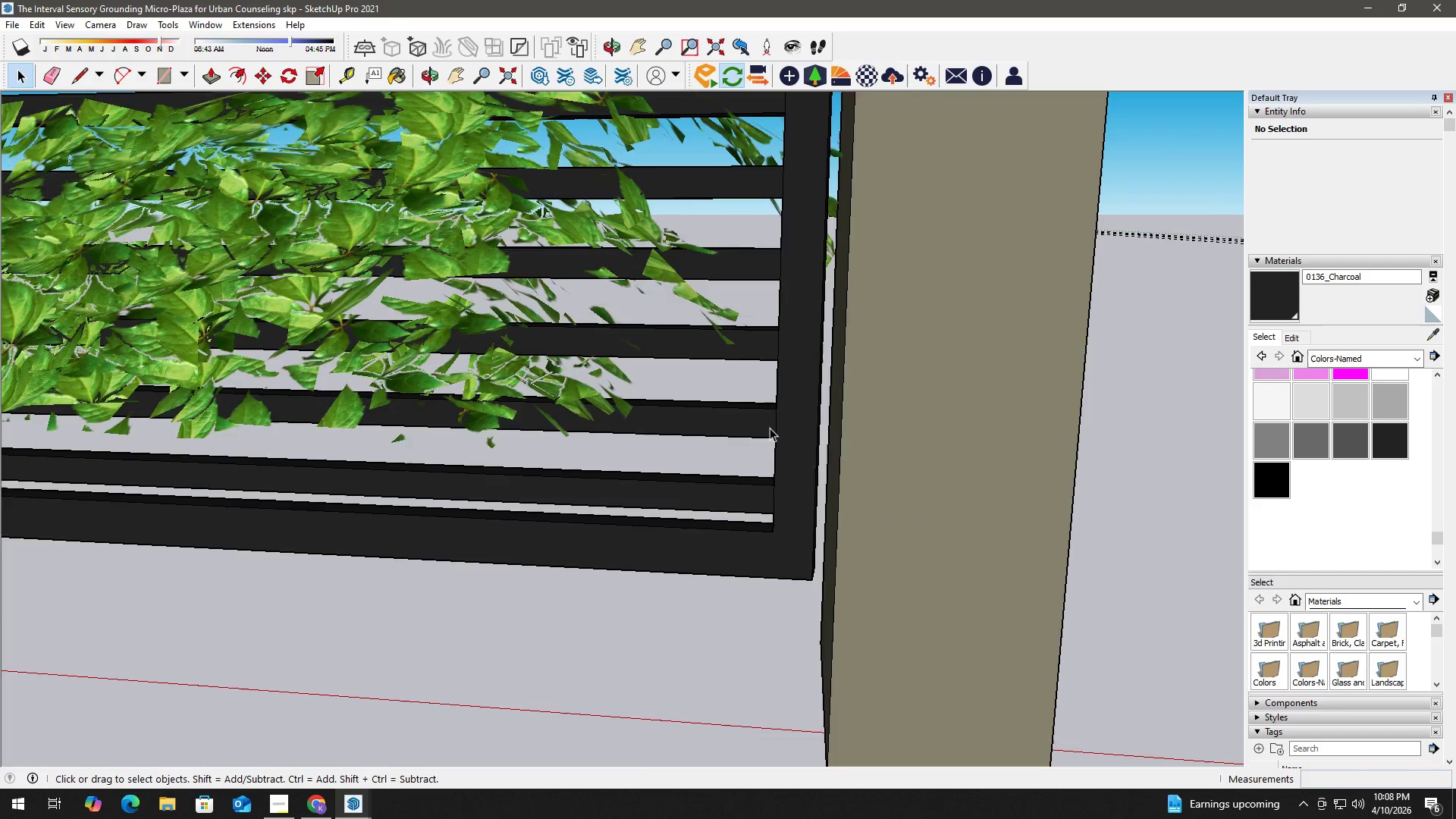 
key(H)
 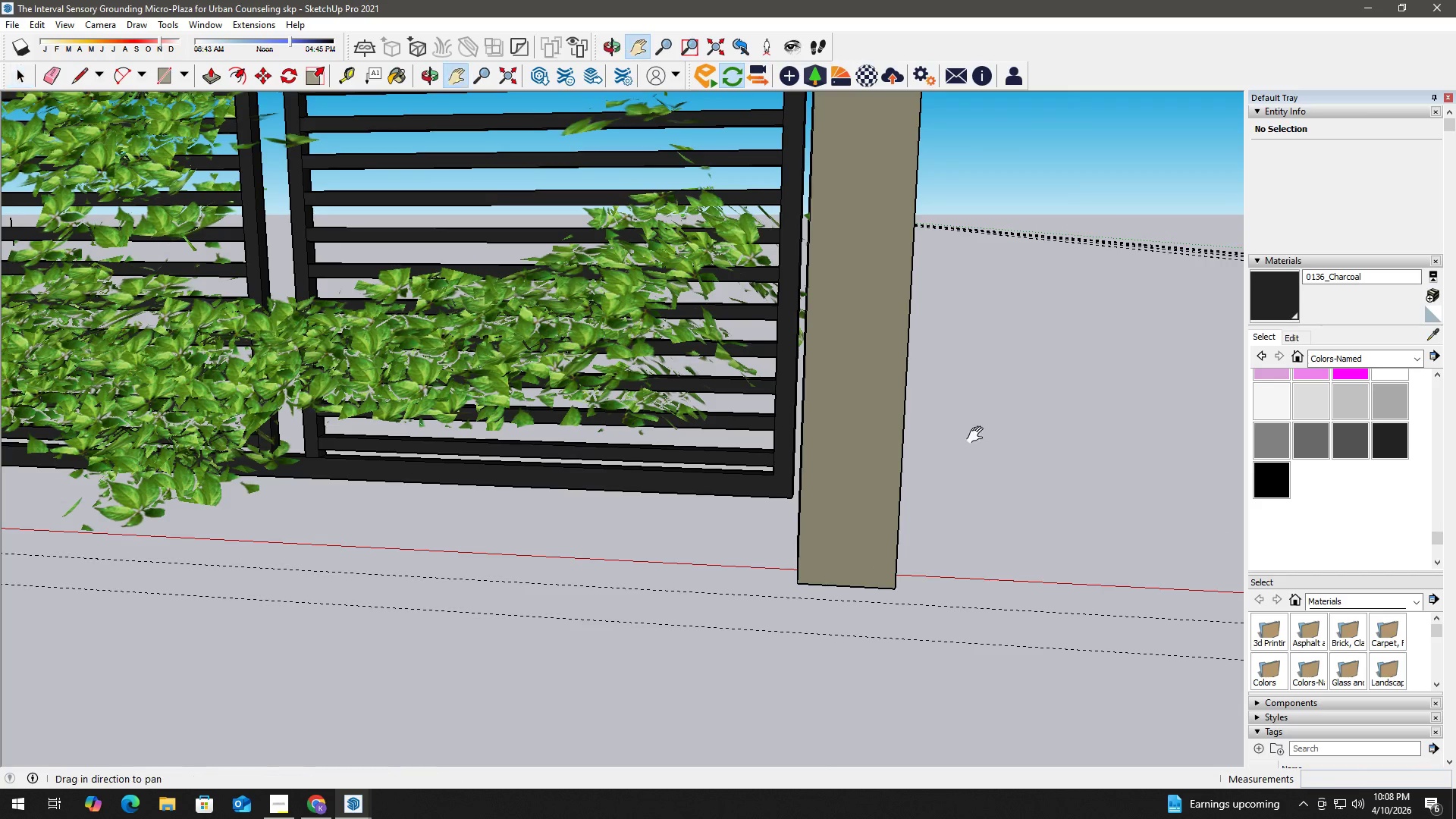 
left_click_drag(start_coordinate=[978, 435], to_coordinate=[493, 427])
 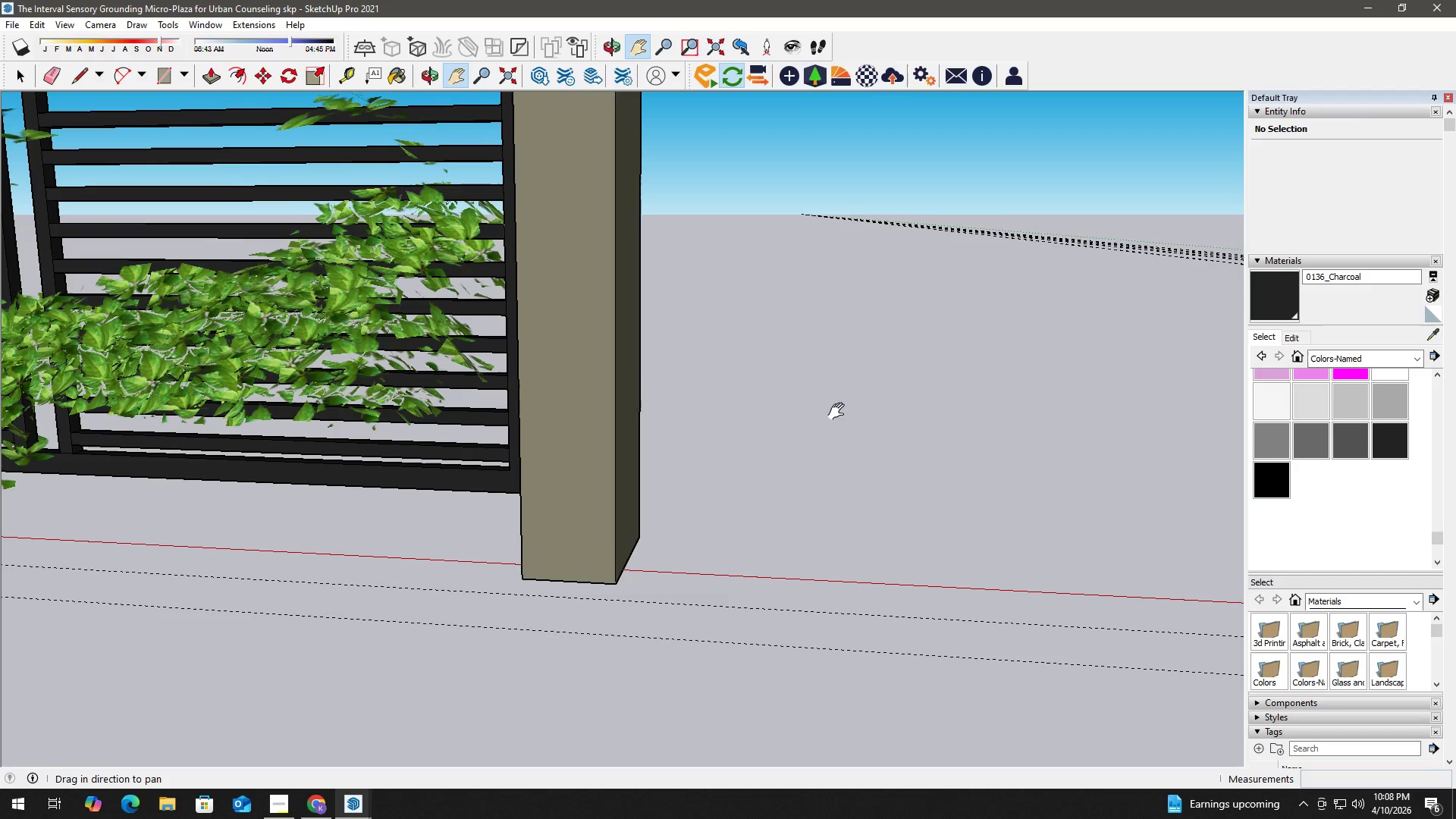 
scroll: coordinate [777, 421], scroll_direction: down, amount: 8.0
 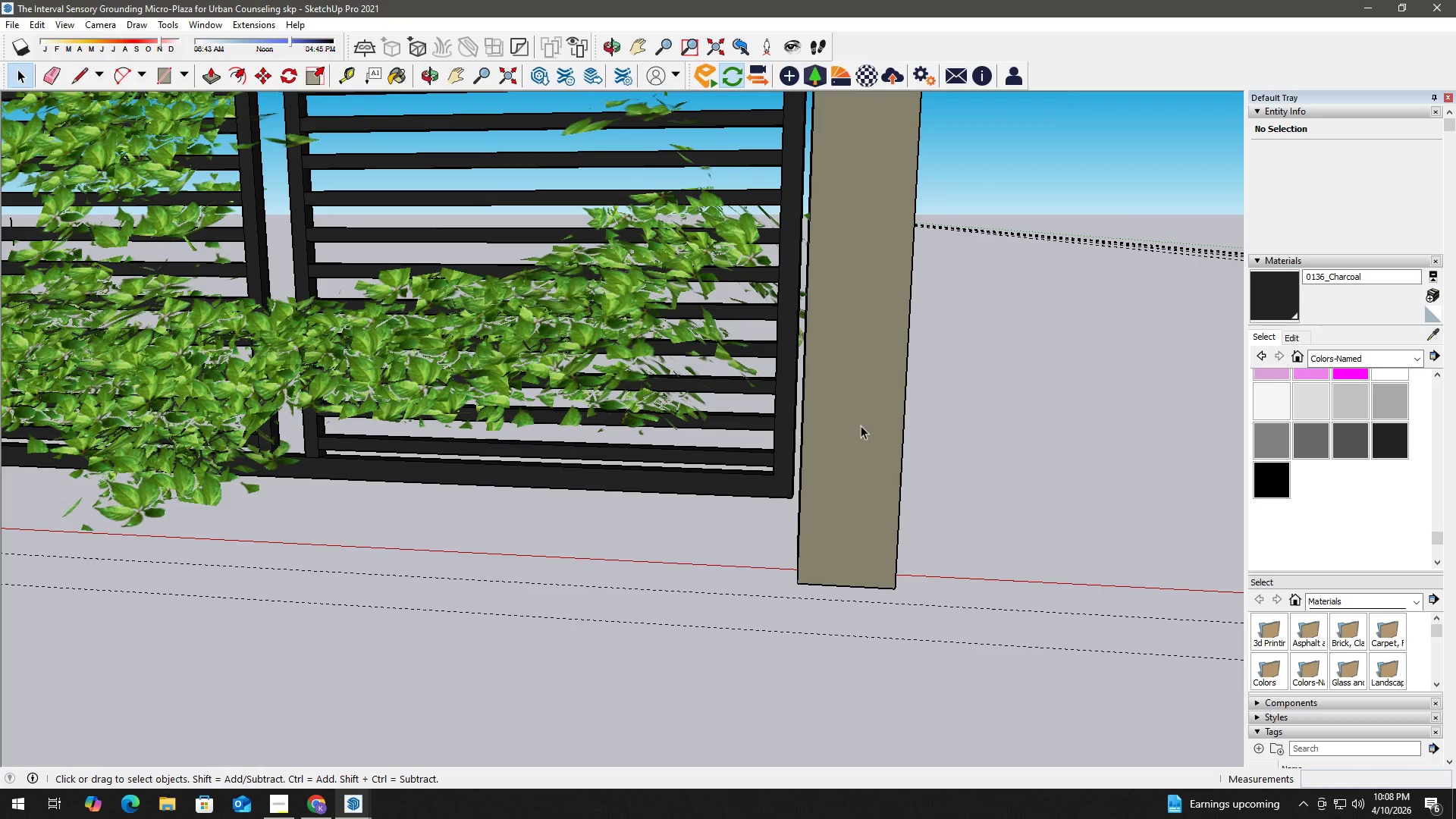 
left_click_drag(start_coordinate=[916, 411], to_coordinate=[276, 395])
 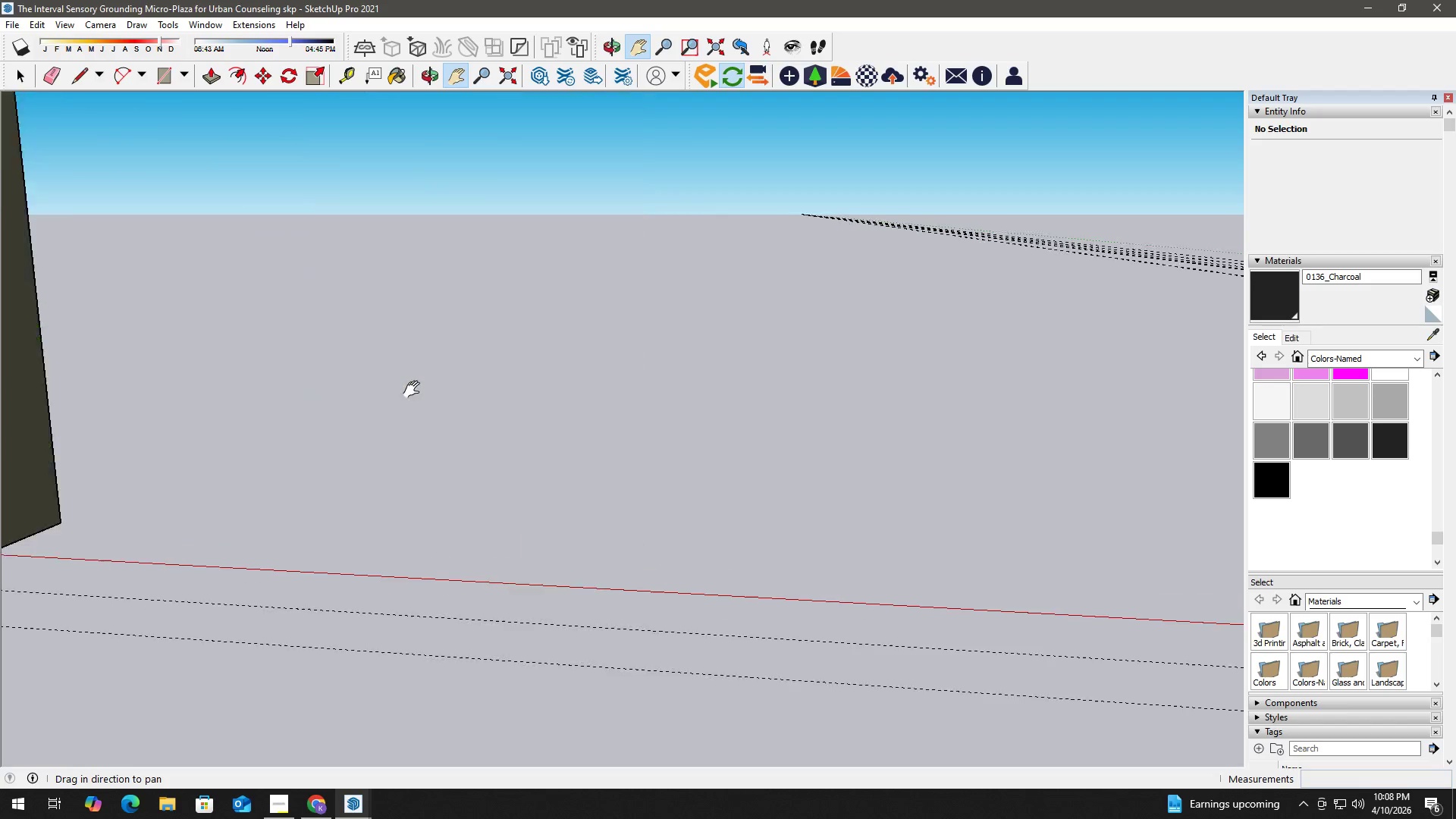 
left_click_drag(start_coordinate=[952, 387], to_coordinate=[300, 356])
 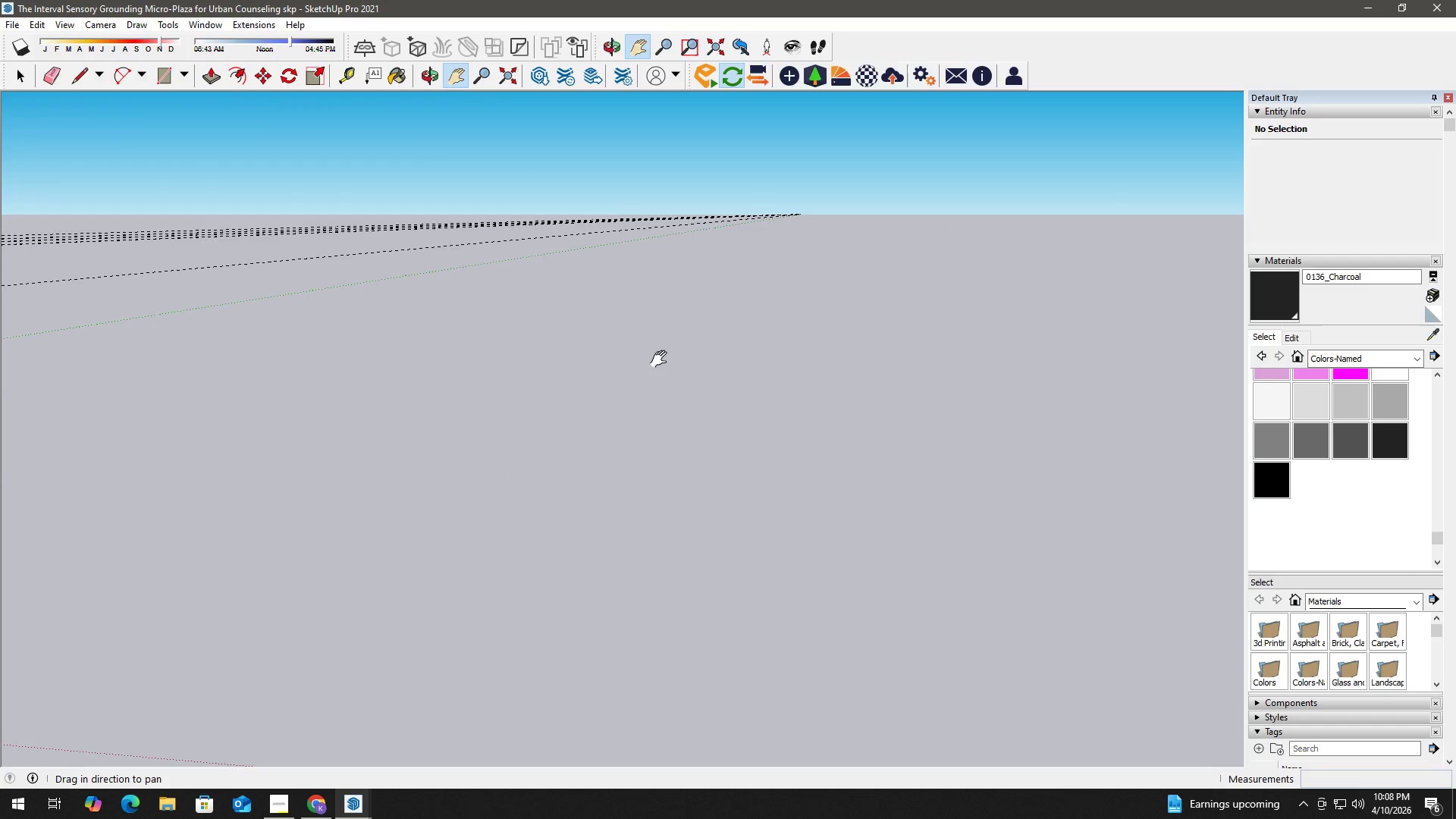 
key(H)
 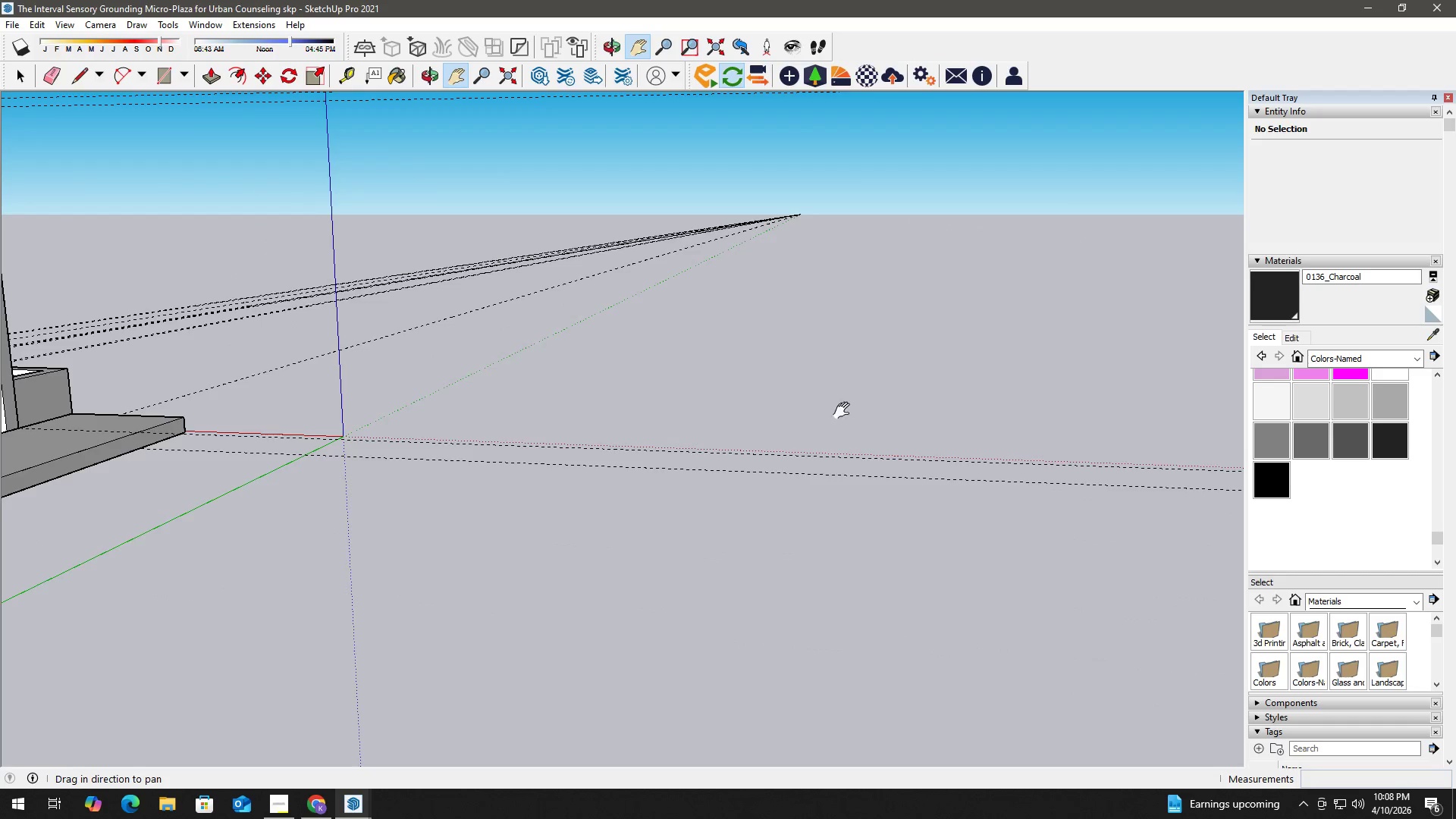 
left_click_drag(start_coordinate=[845, 411], to_coordinate=[588, 405])
 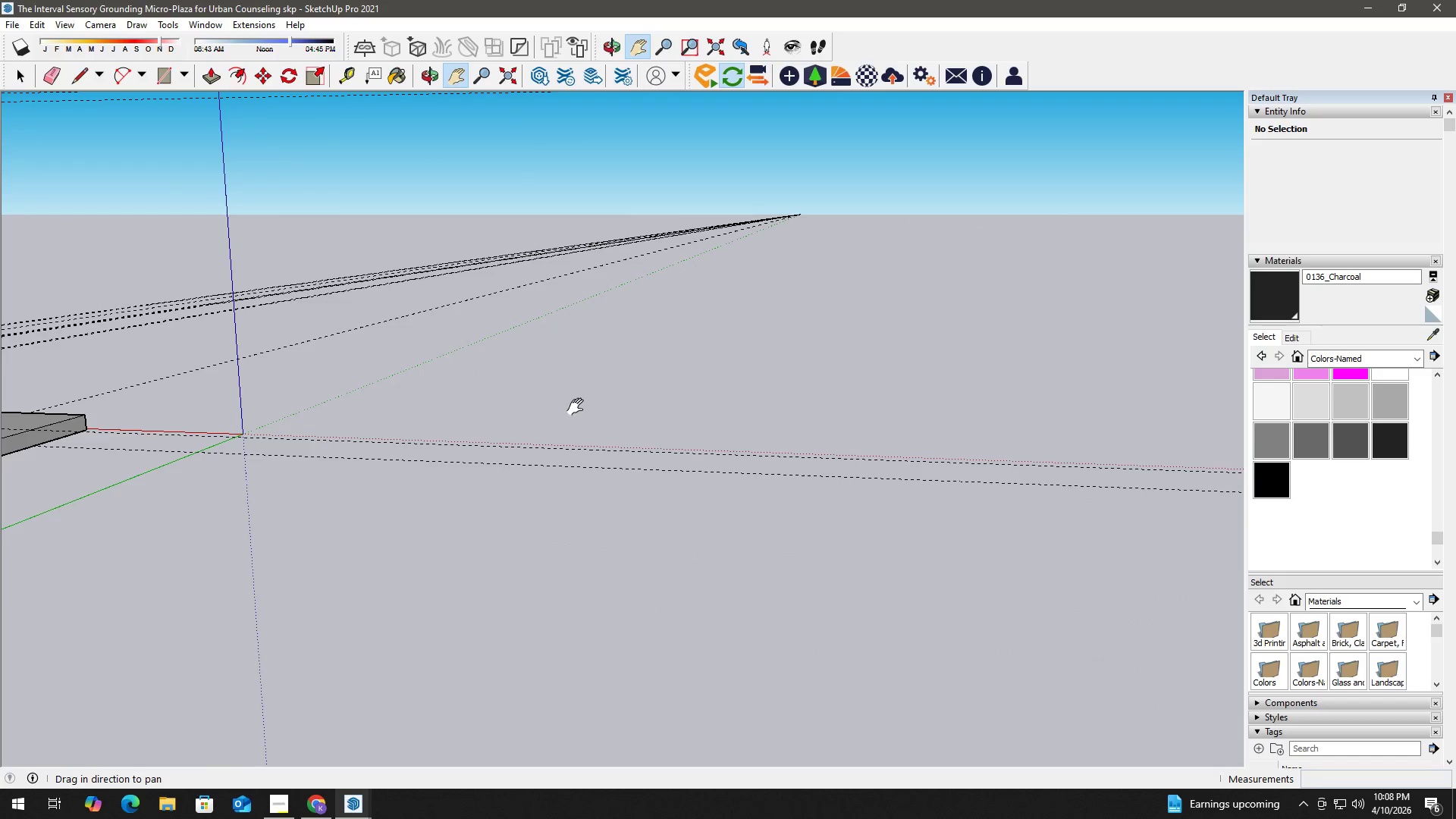 
scroll: coordinate [523, 403], scroll_direction: down, amount: 23.0
 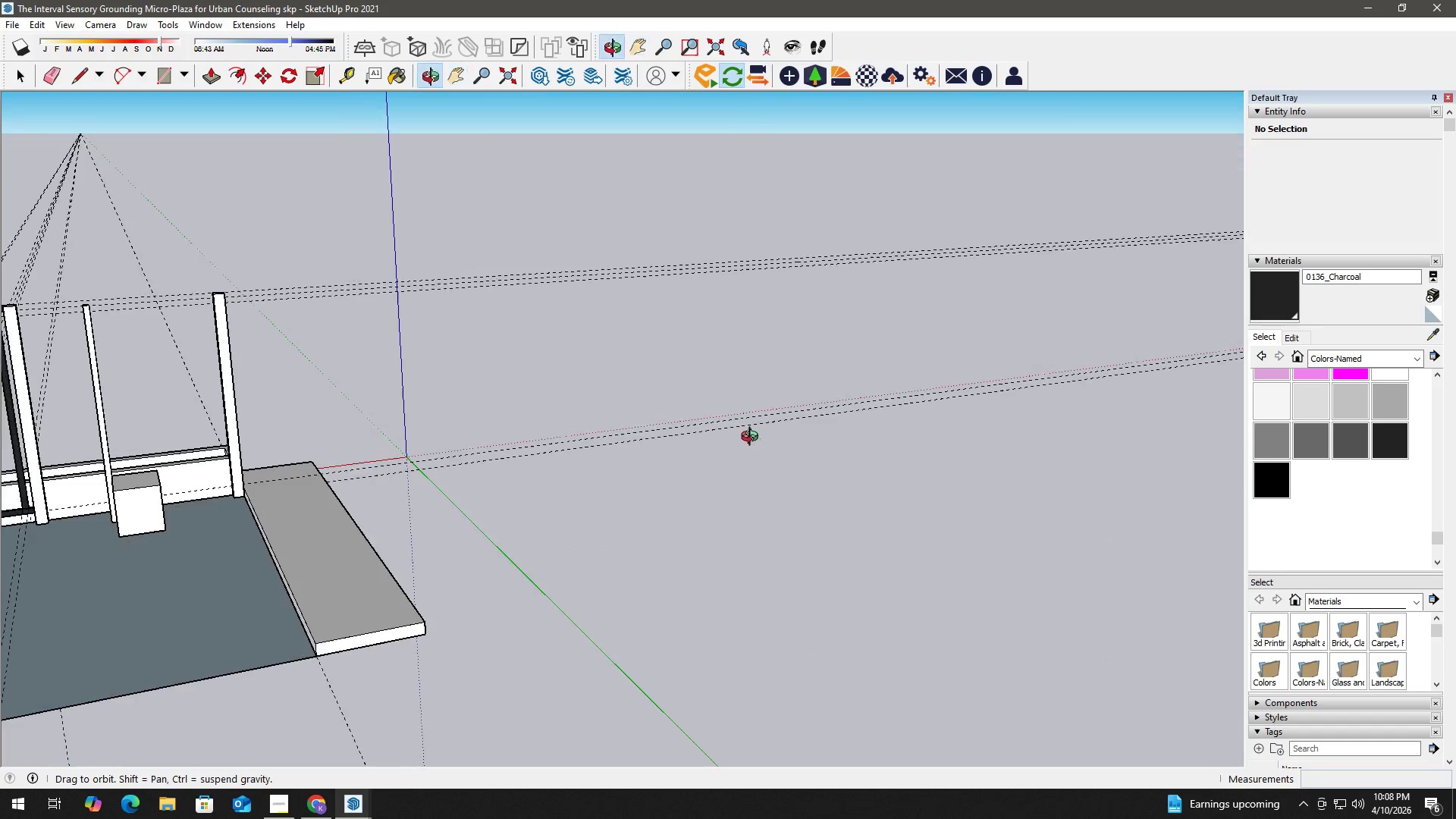 
key(H)
 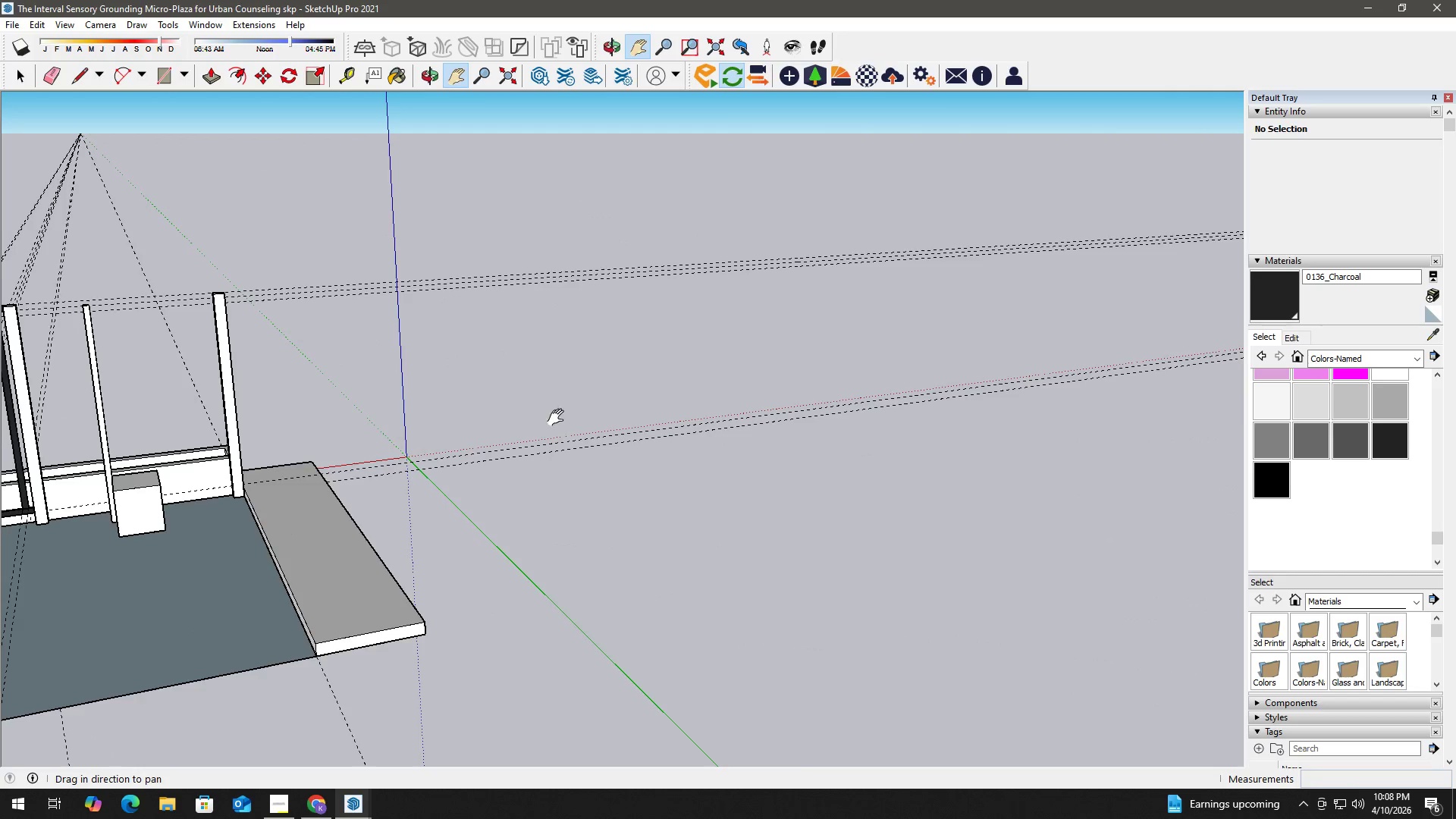 
left_click_drag(start_coordinate=[548, 410], to_coordinate=[971, 362])
 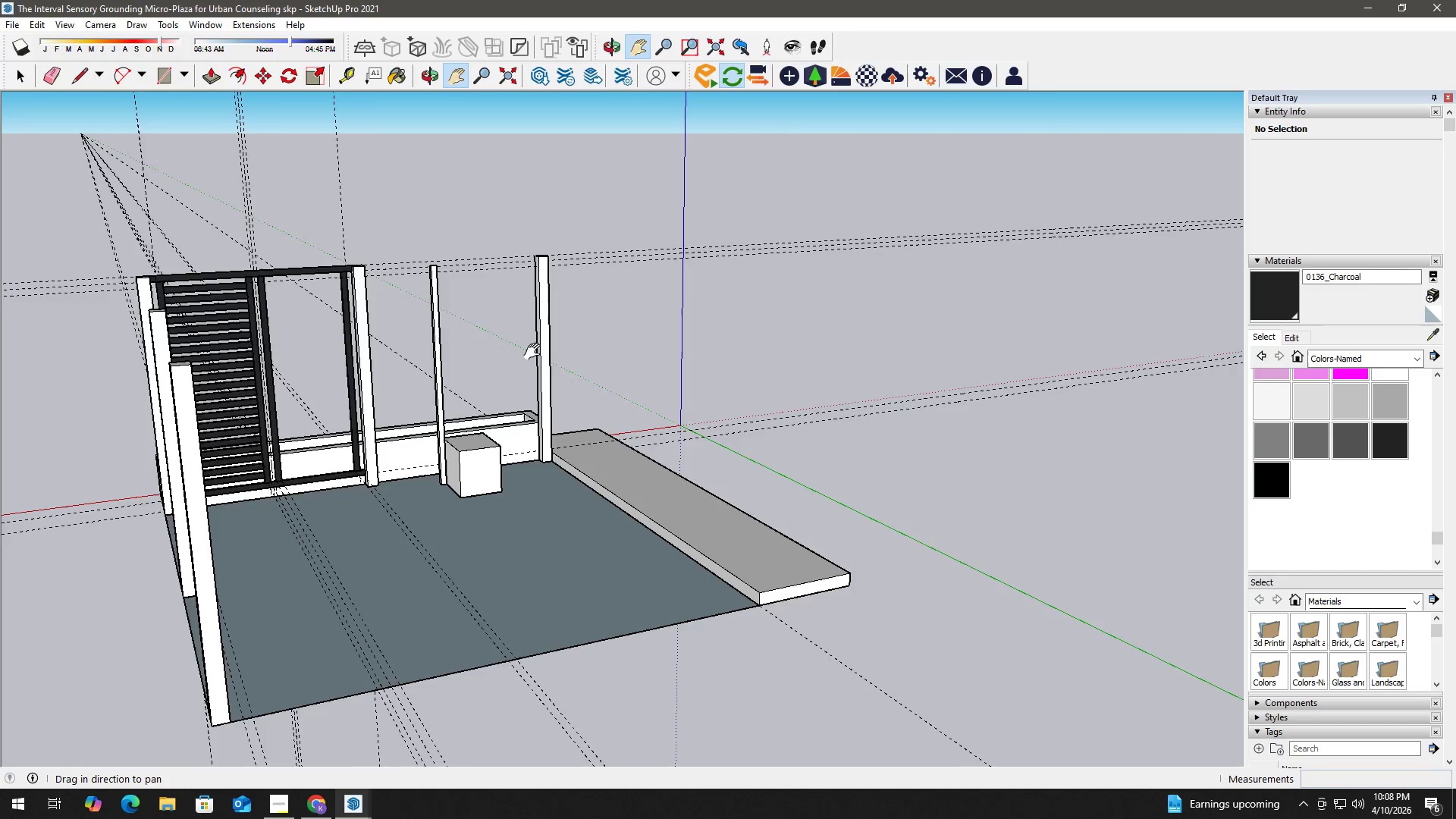 
left_click_drag(start_coordinate=[441, 347], to_coordinate=[555, 356])
 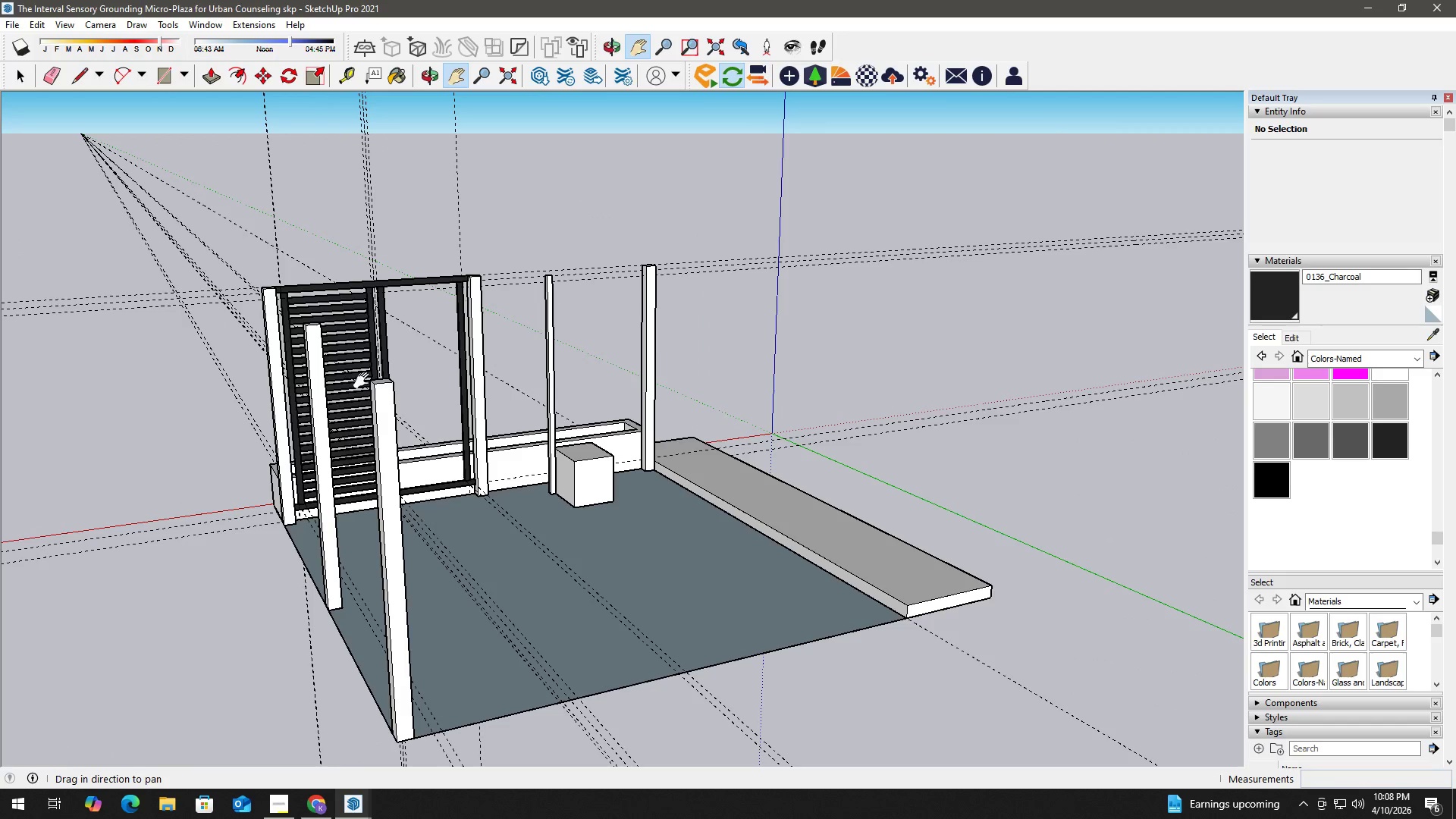 
key(Space)
 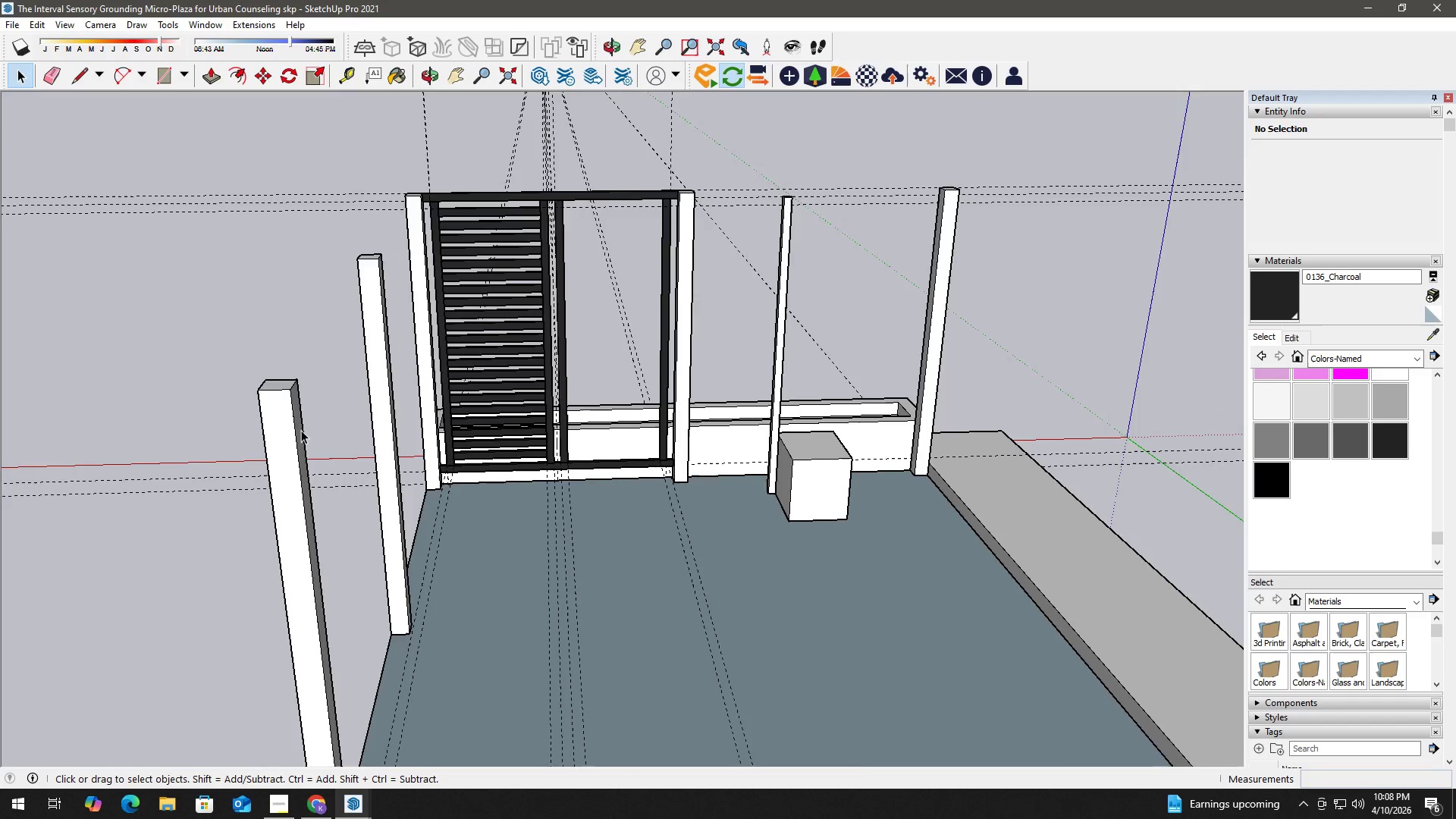 
scroll: coordinate [551, 442], scroll_direction: up, amount: 6.0
 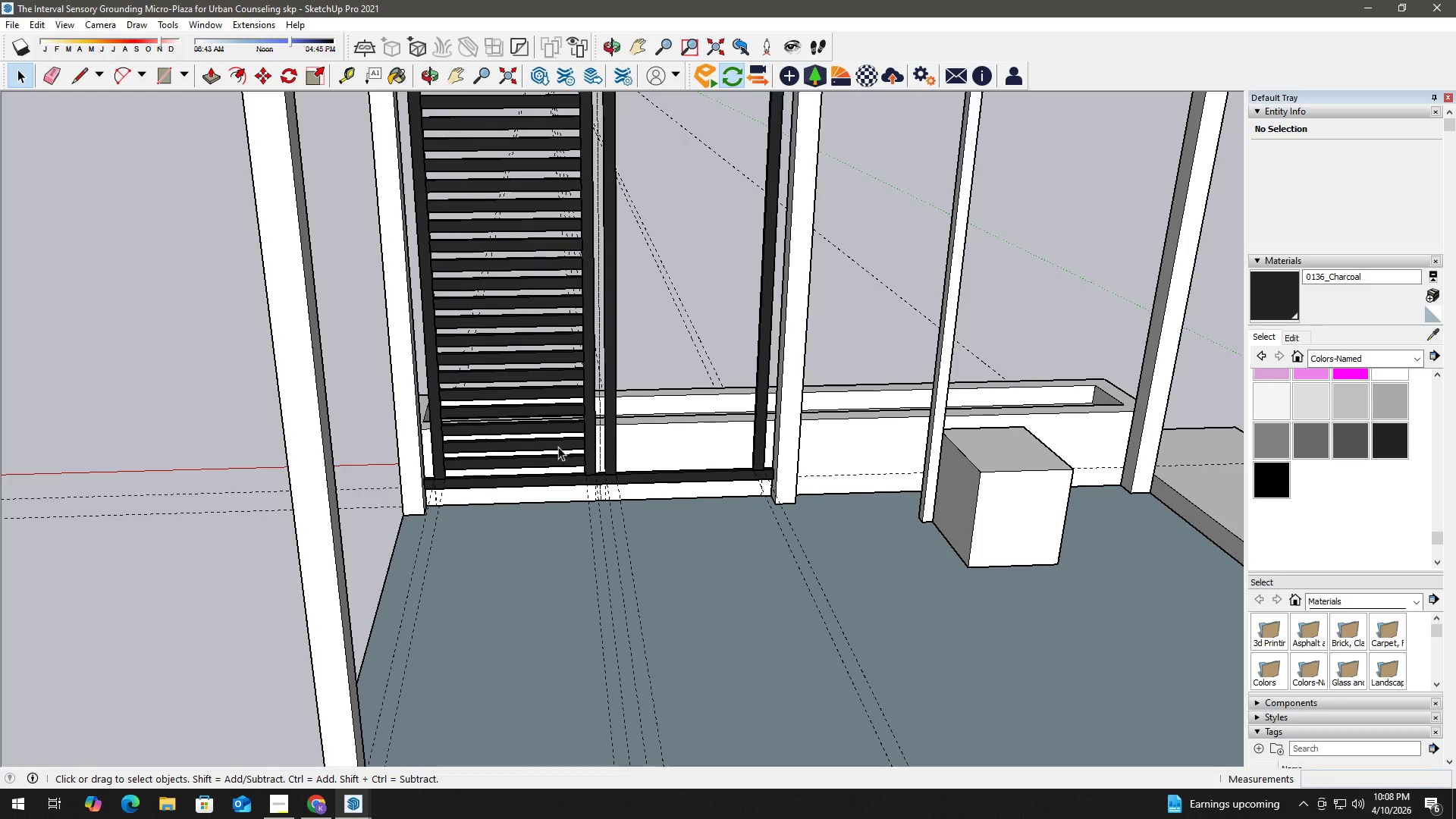 
left_click([558, 446])
 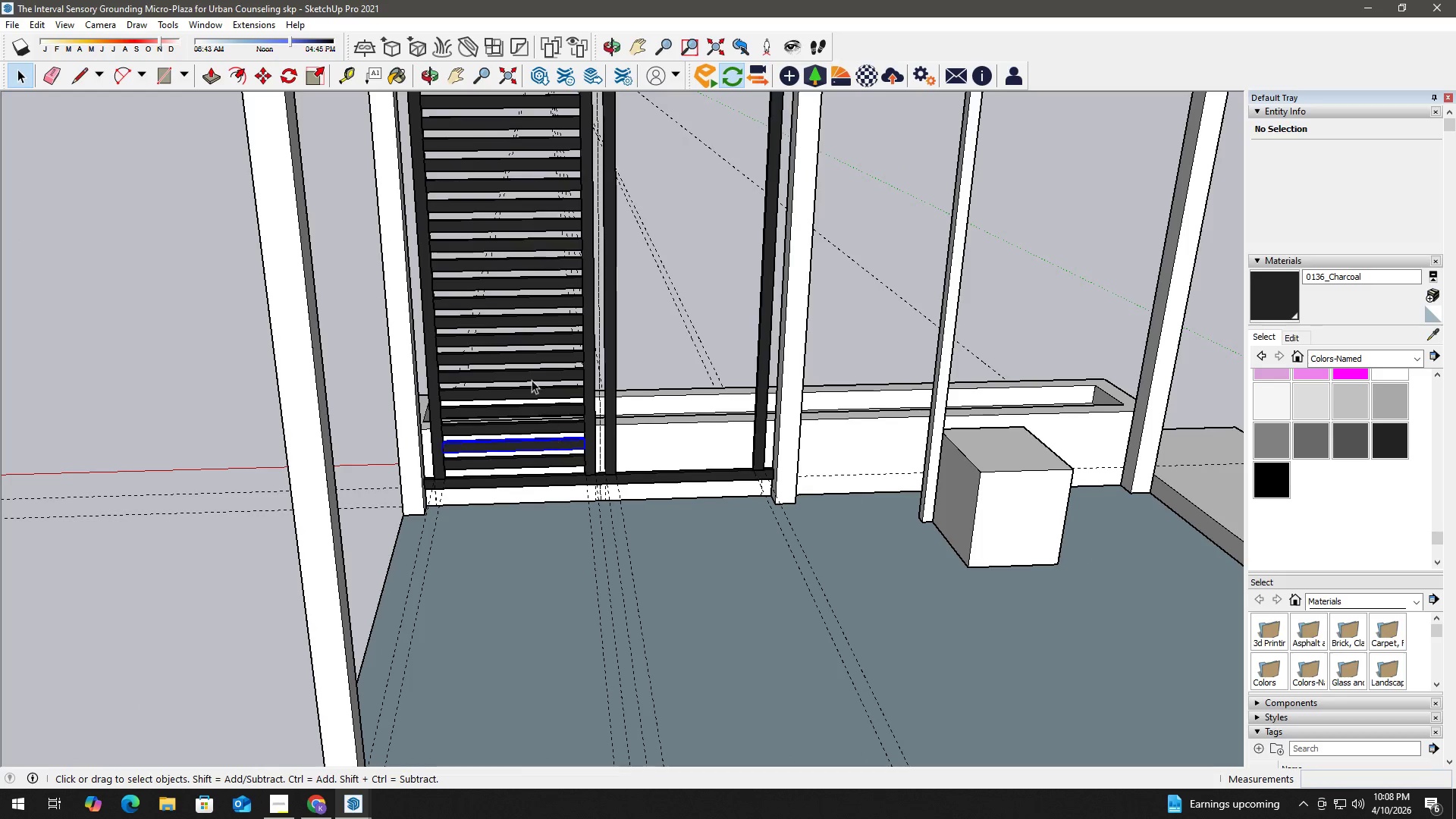 
scroll: coordinate [519, 356], scroll_direction: down, amount: 2.0
 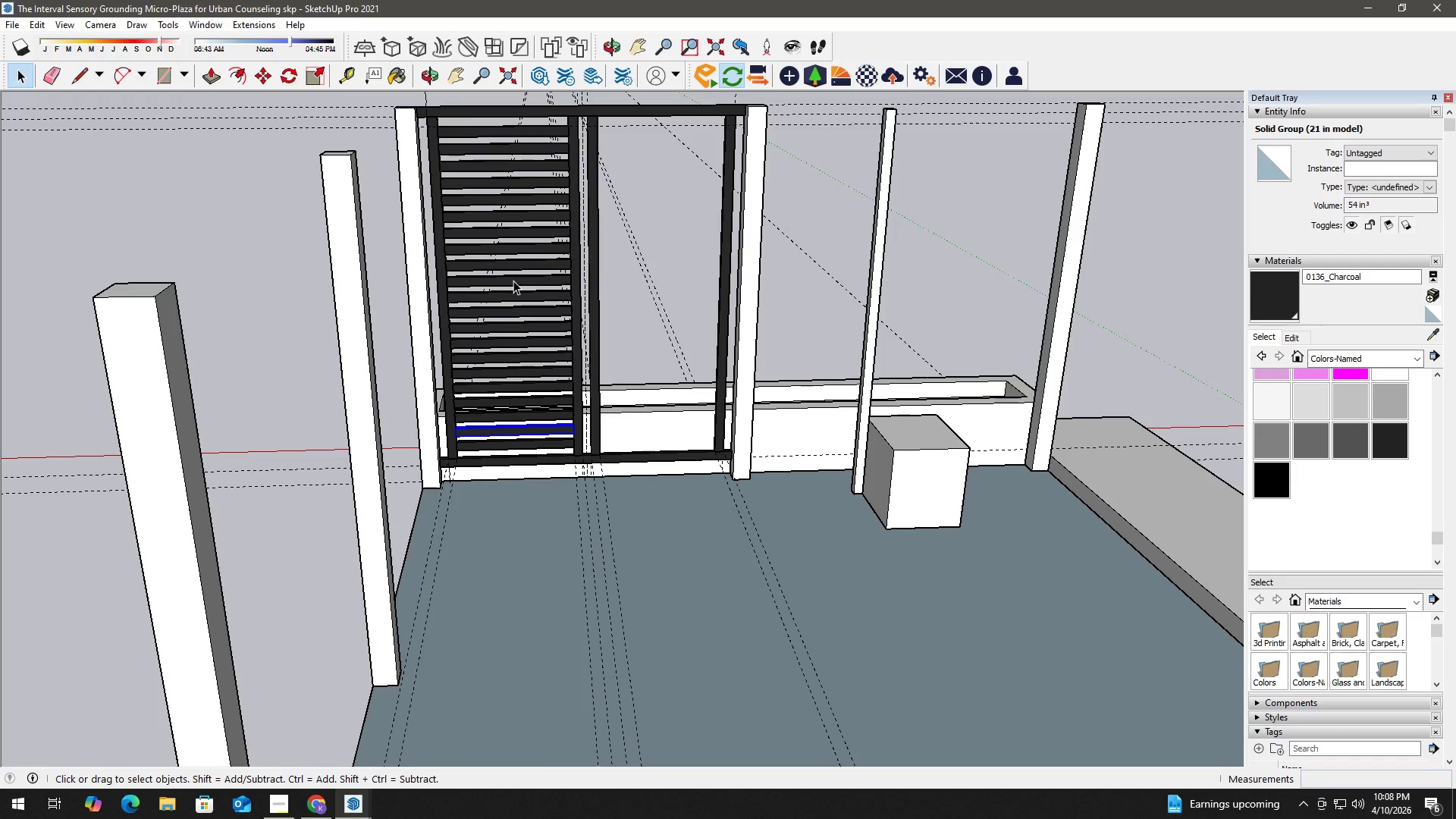 
key(Control+Z)
 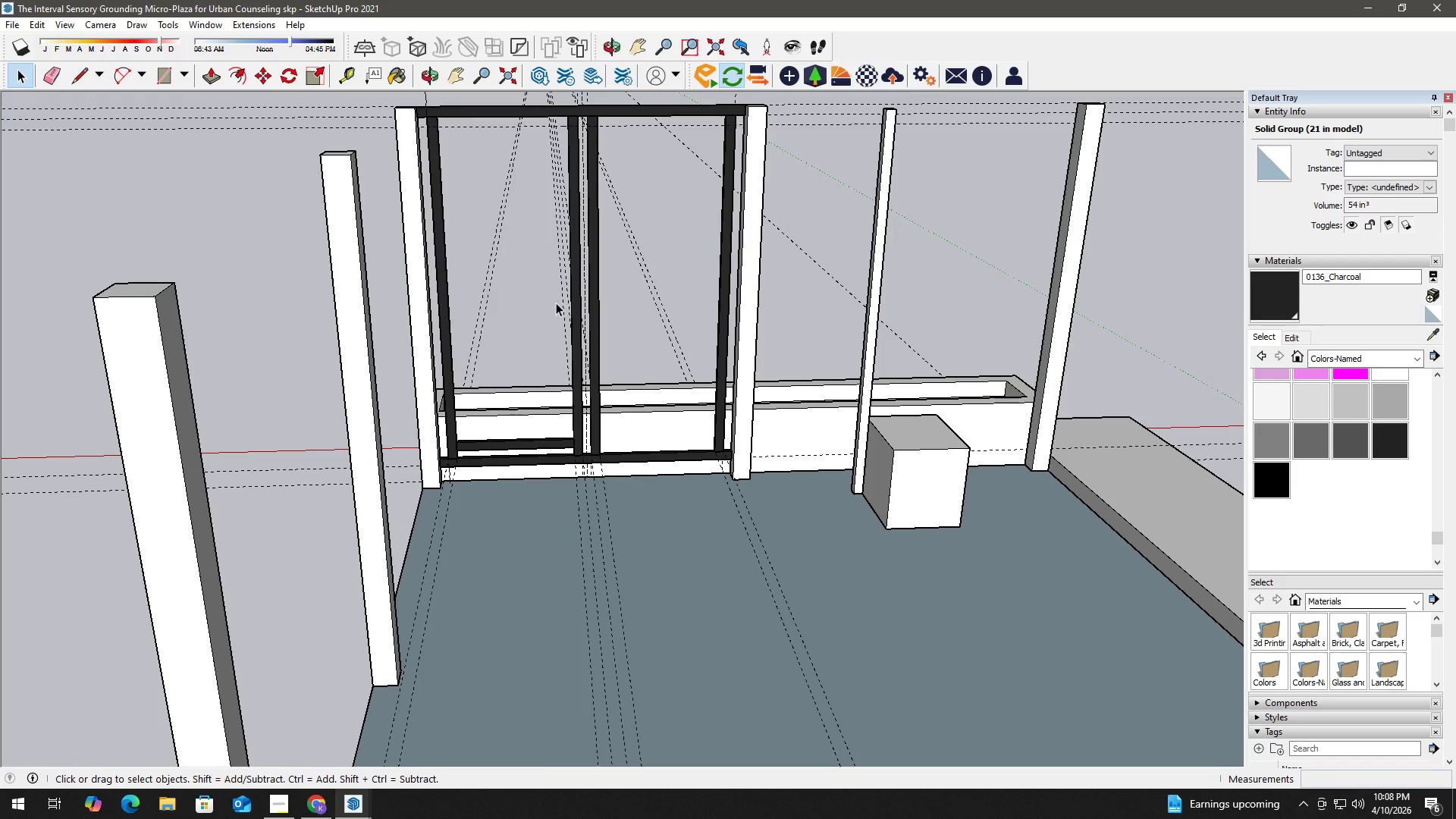 
key(Space)
 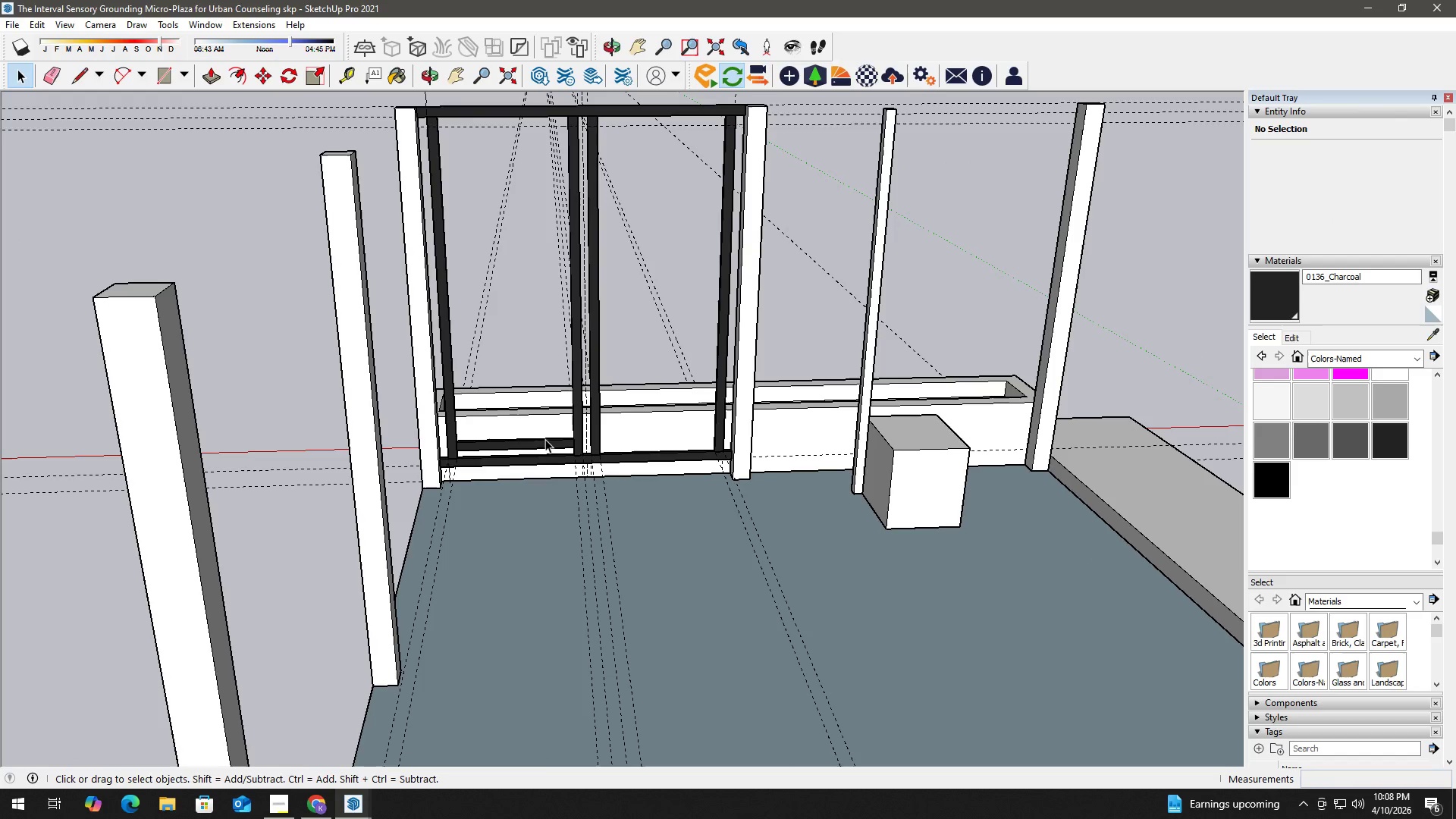 
left_click([550, 441])
 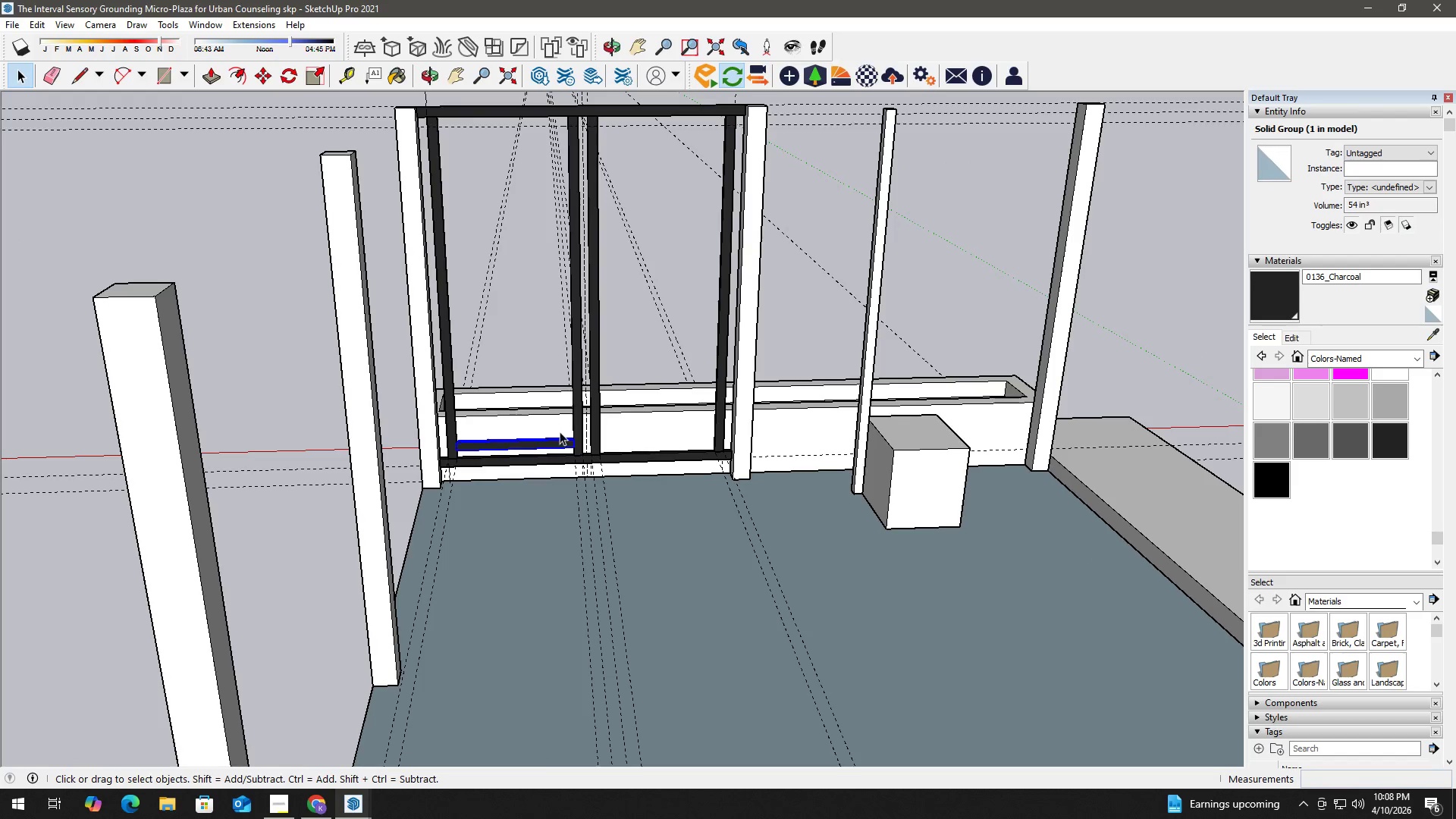 
key(M)
 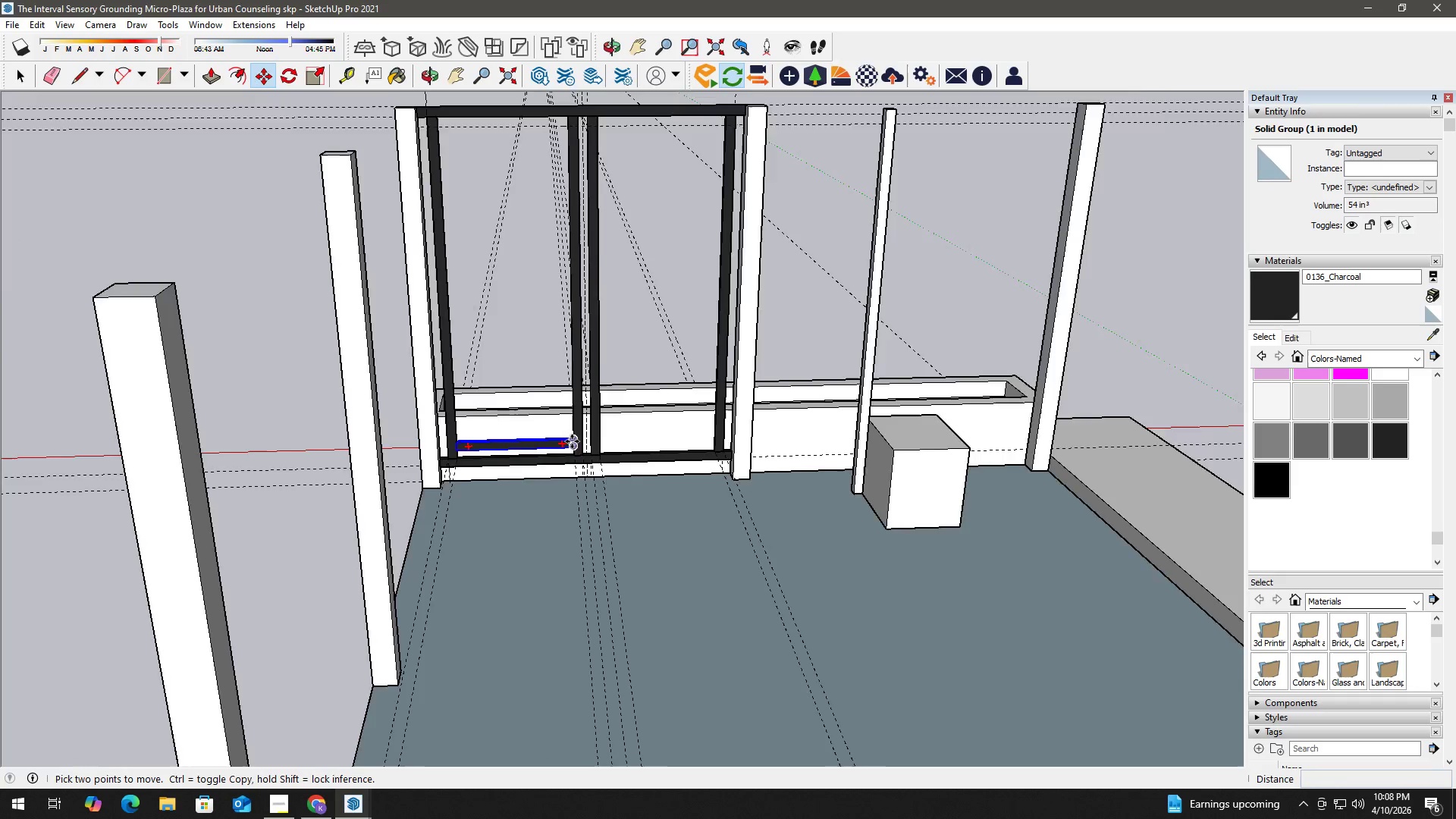 
scroll: coordinate [573, 438], scroll_direction: up, amount: 6.0
 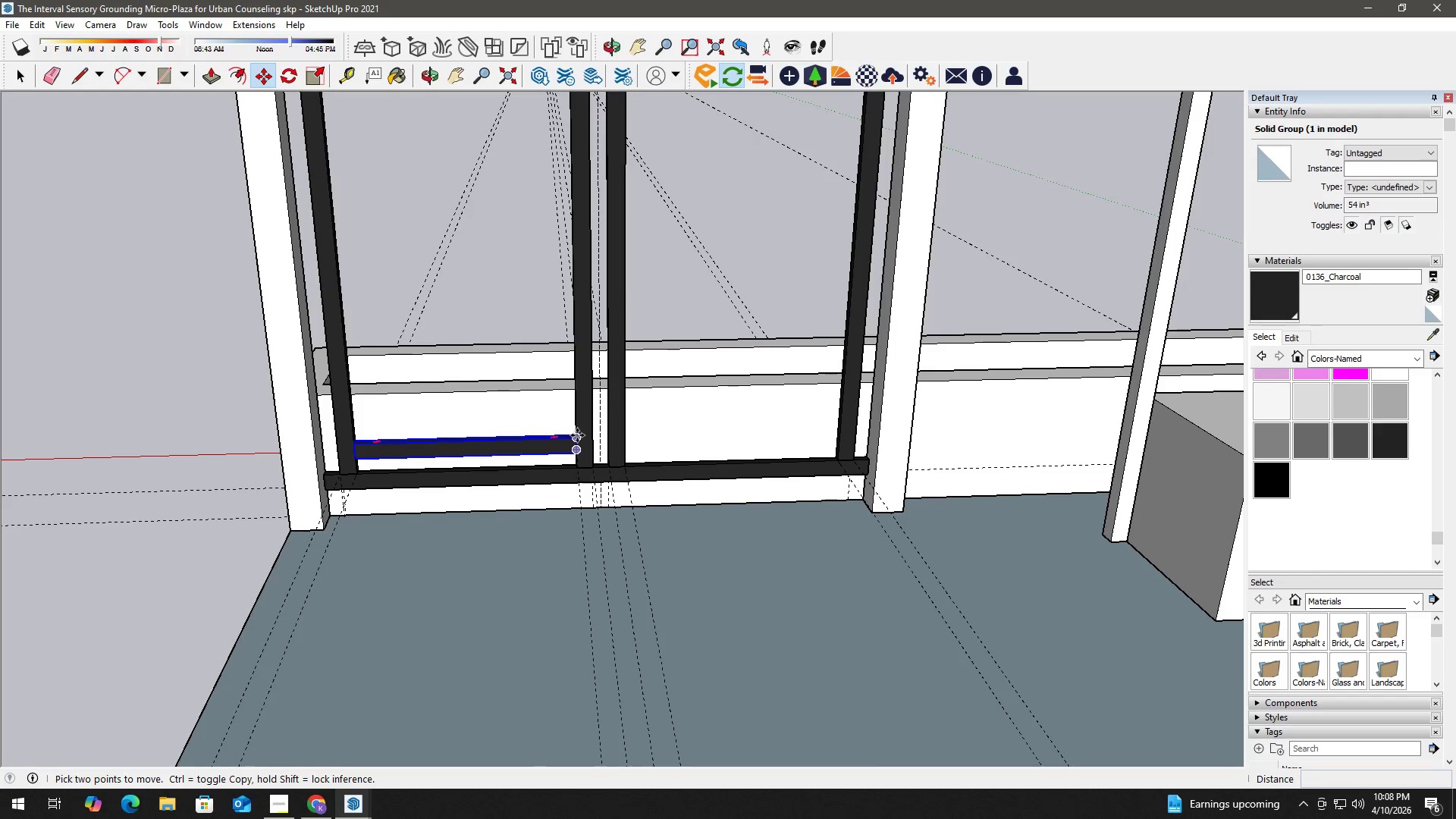 
left_click([577, 436])
 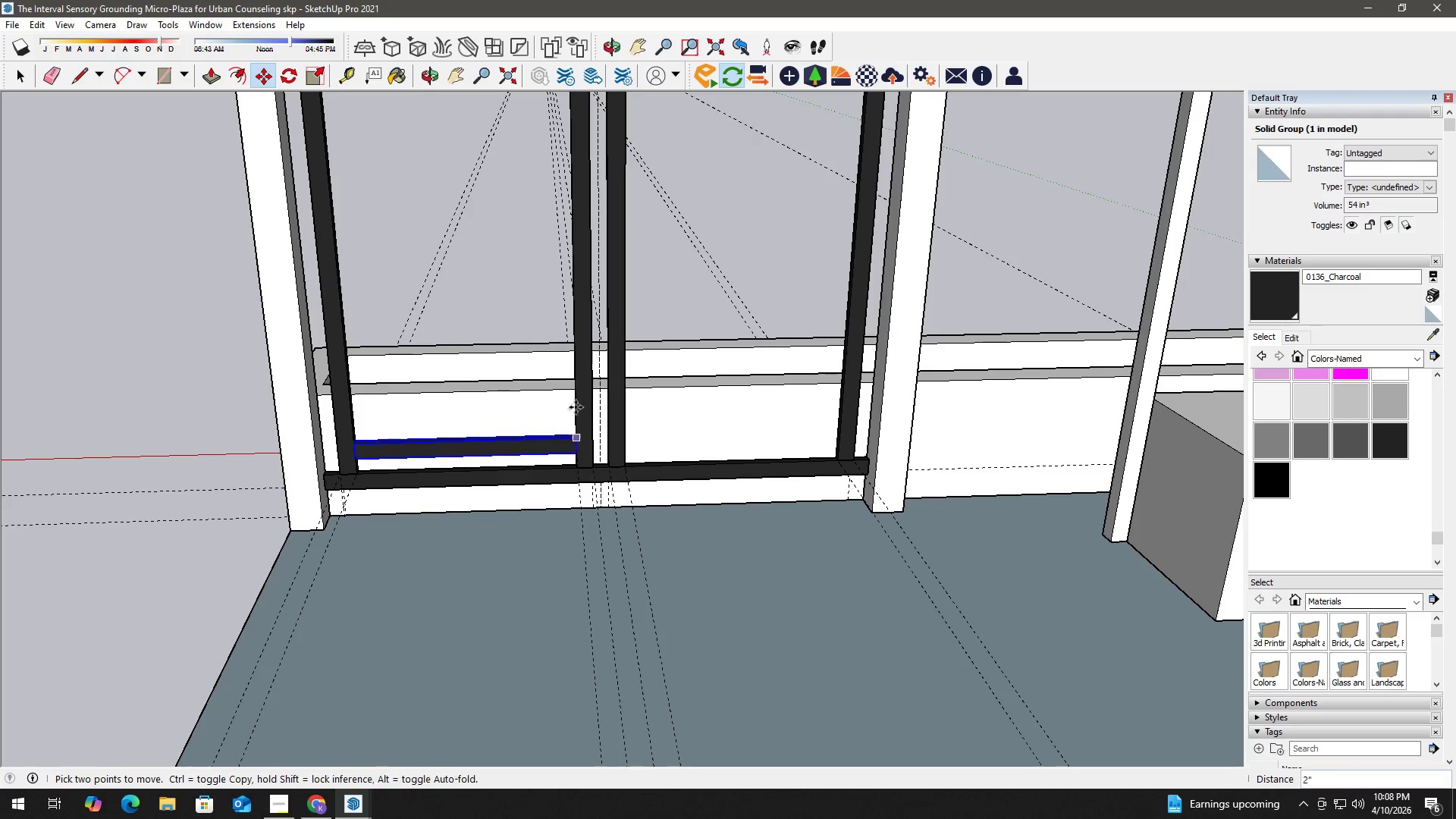 
key(Control+ControlLeft)
 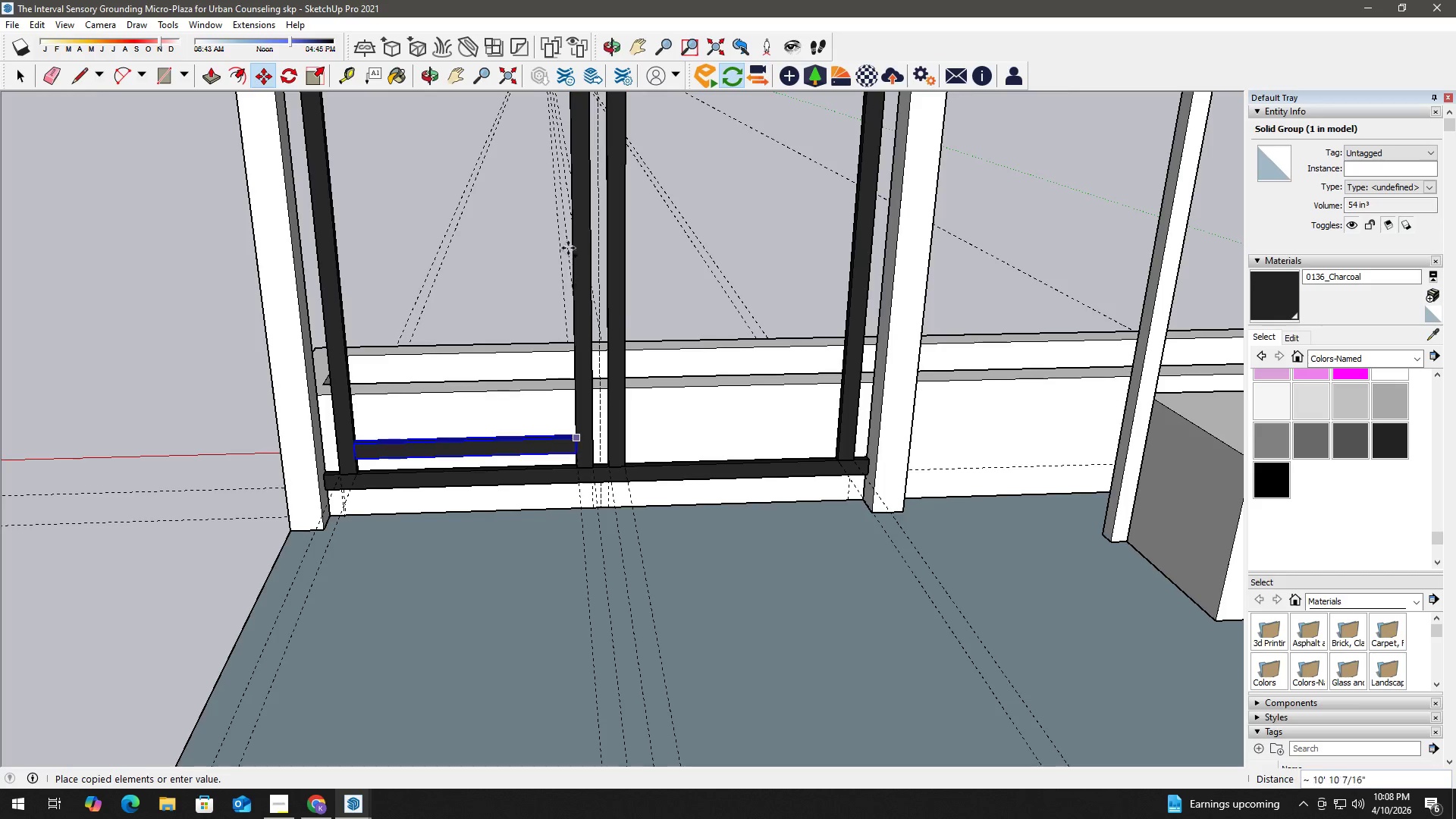 
hold_key(key=ShiftLeft, duration=0.7)
 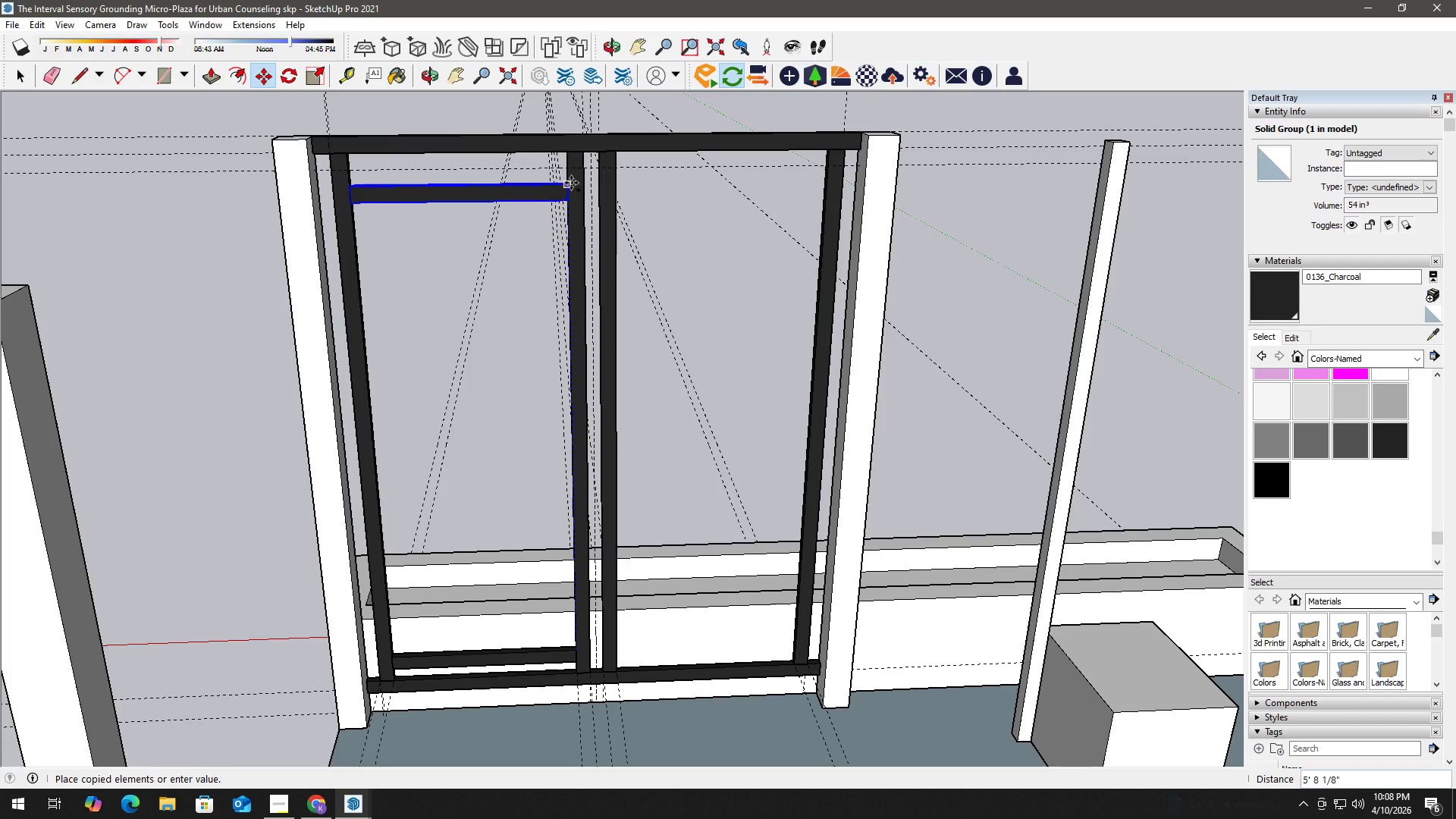 
scroll: coordinate [569, 240], scroll_direction: down, amount: 3.0
 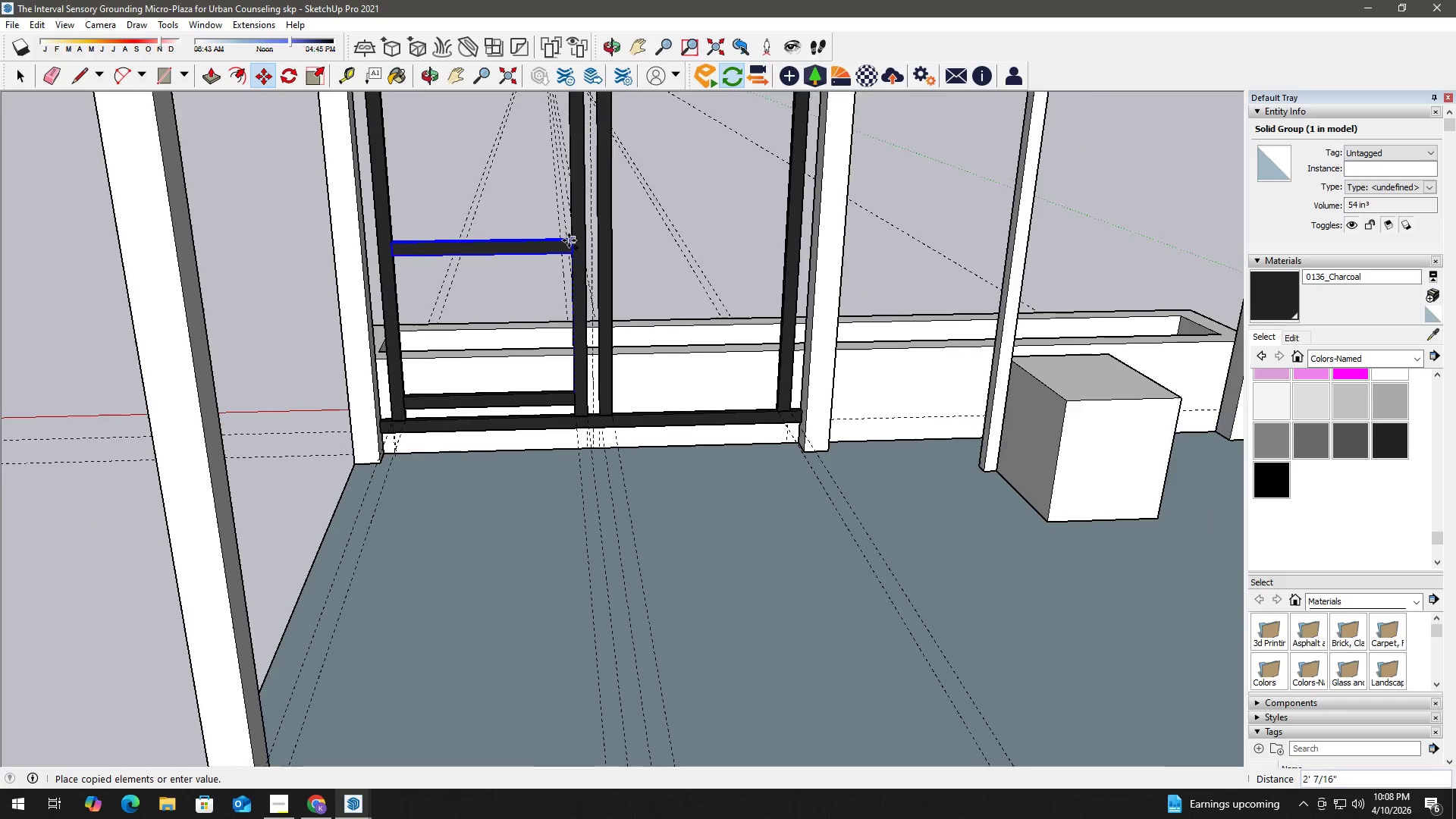 
scroll: coordinate [563, 261], scroll_direction: up, amount: 1.0
 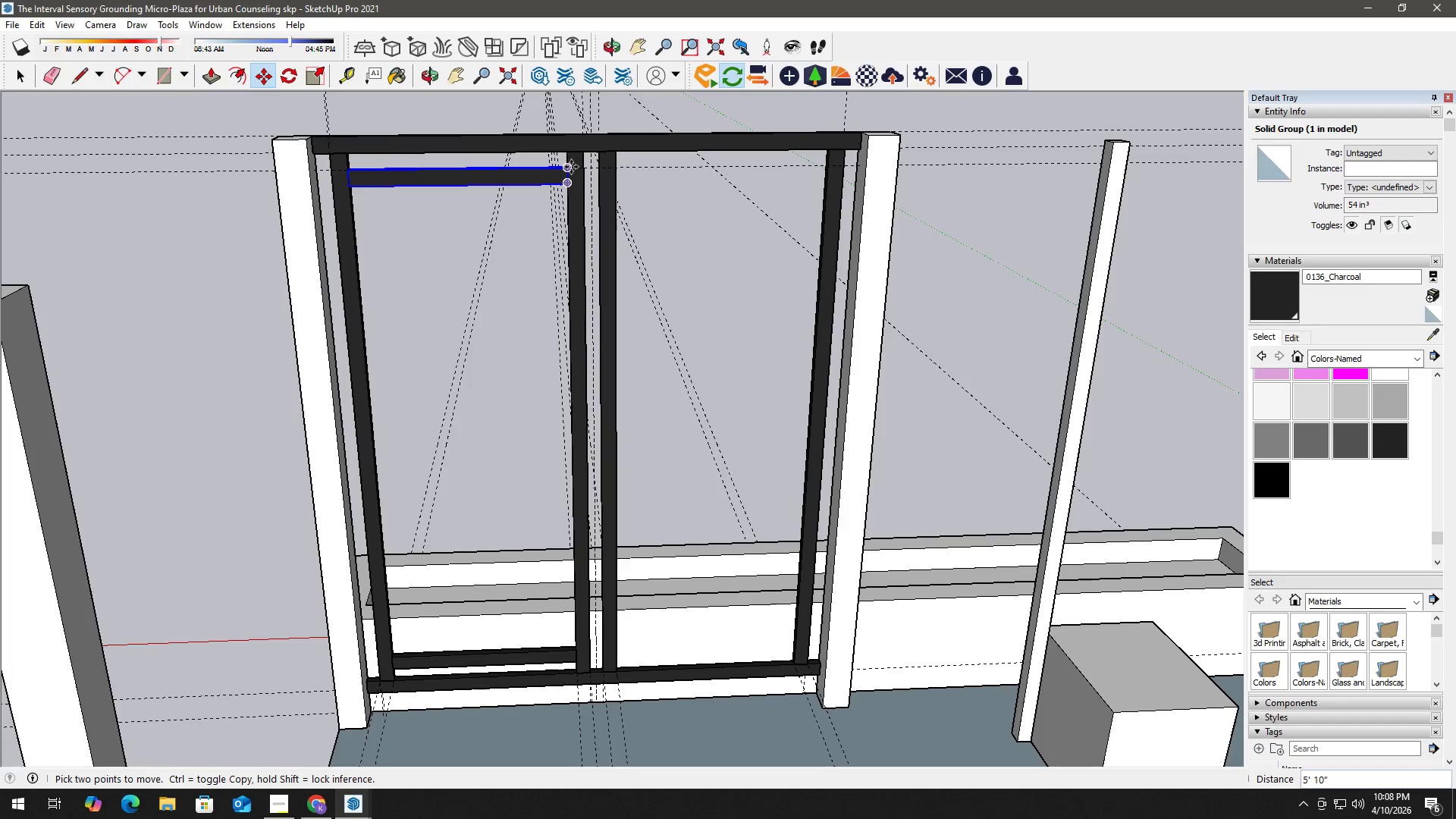 
key(NumpadDivide)
 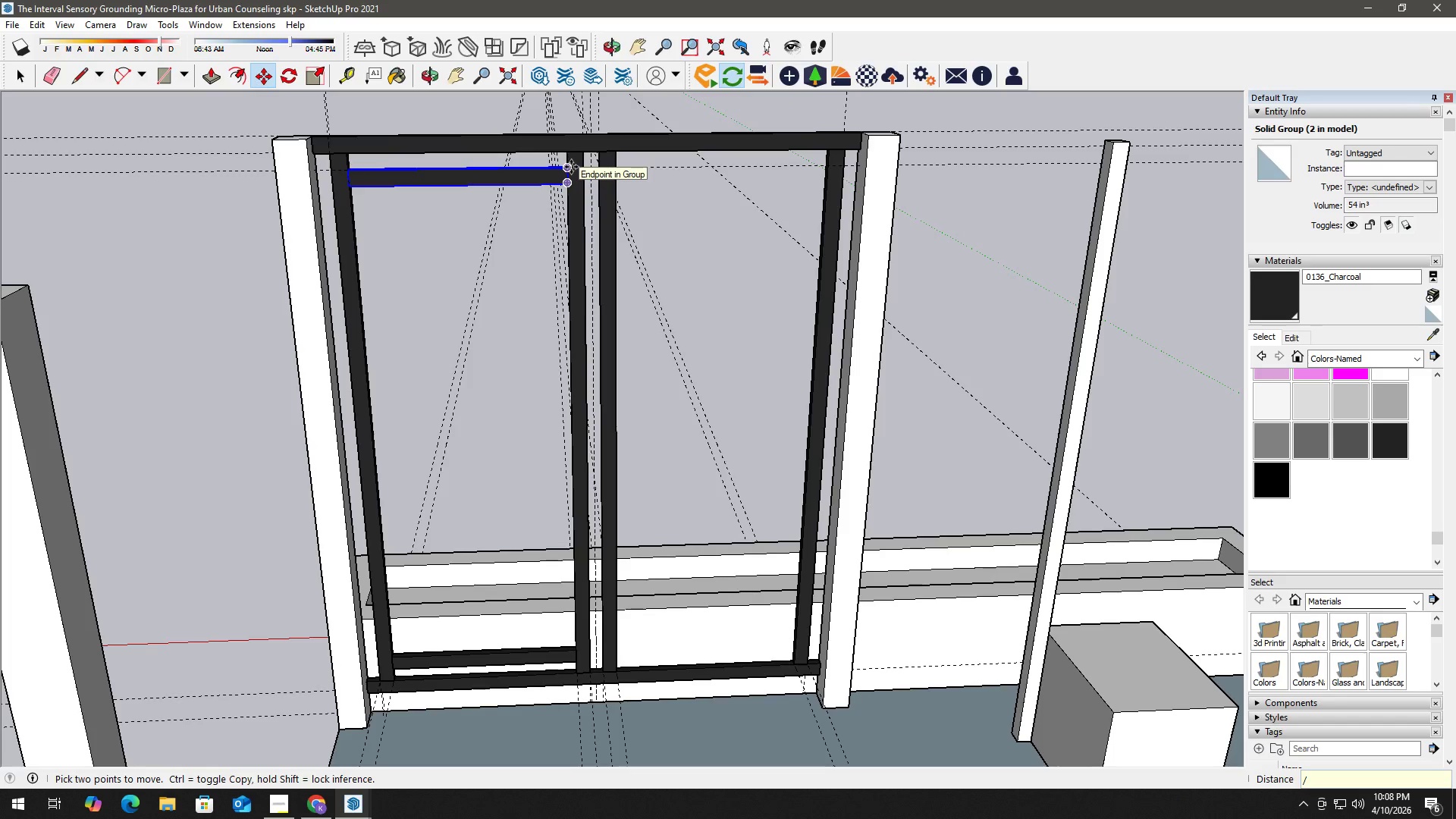 
key(Numpad1)
 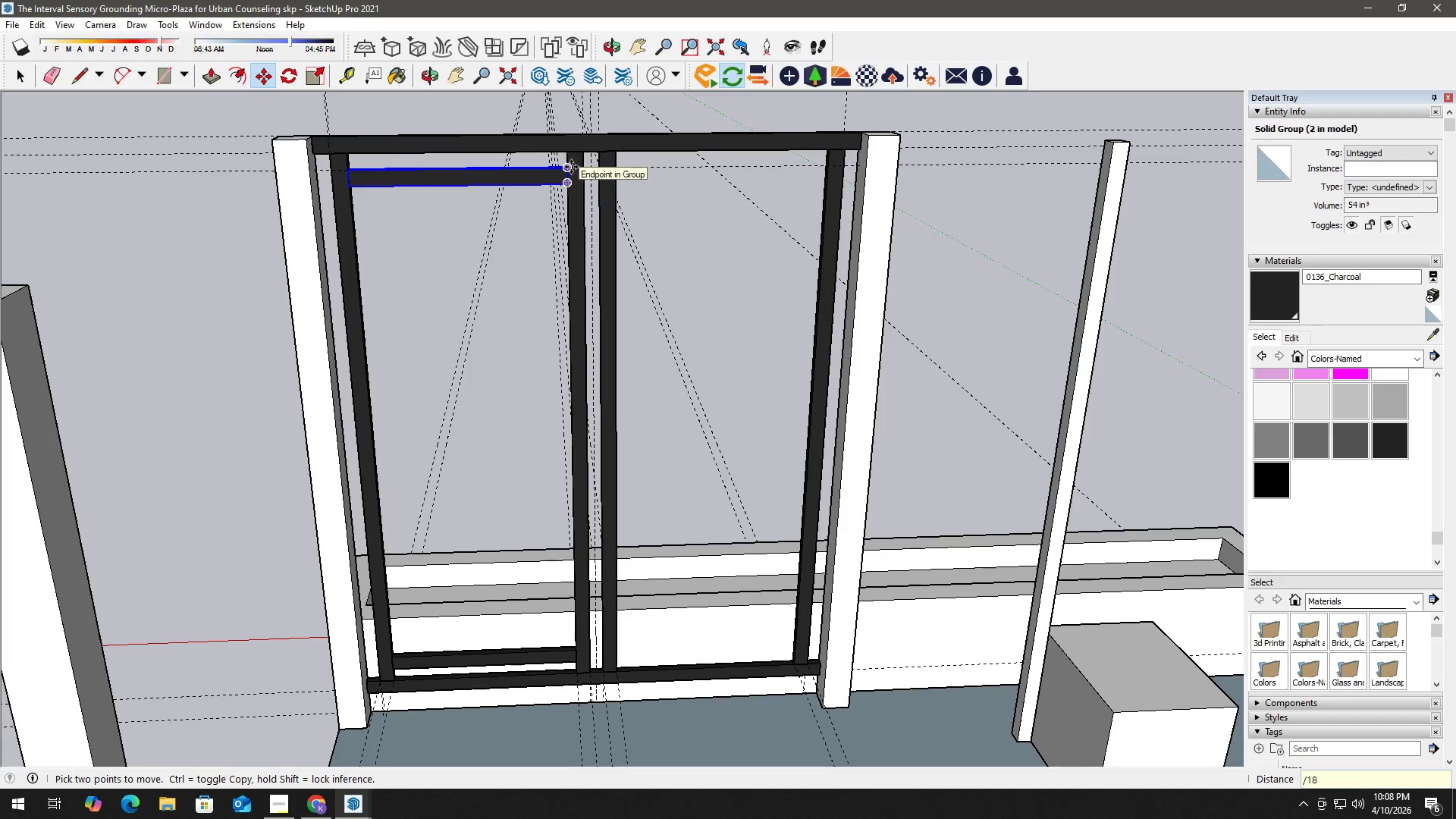 
key(Numpad8)
 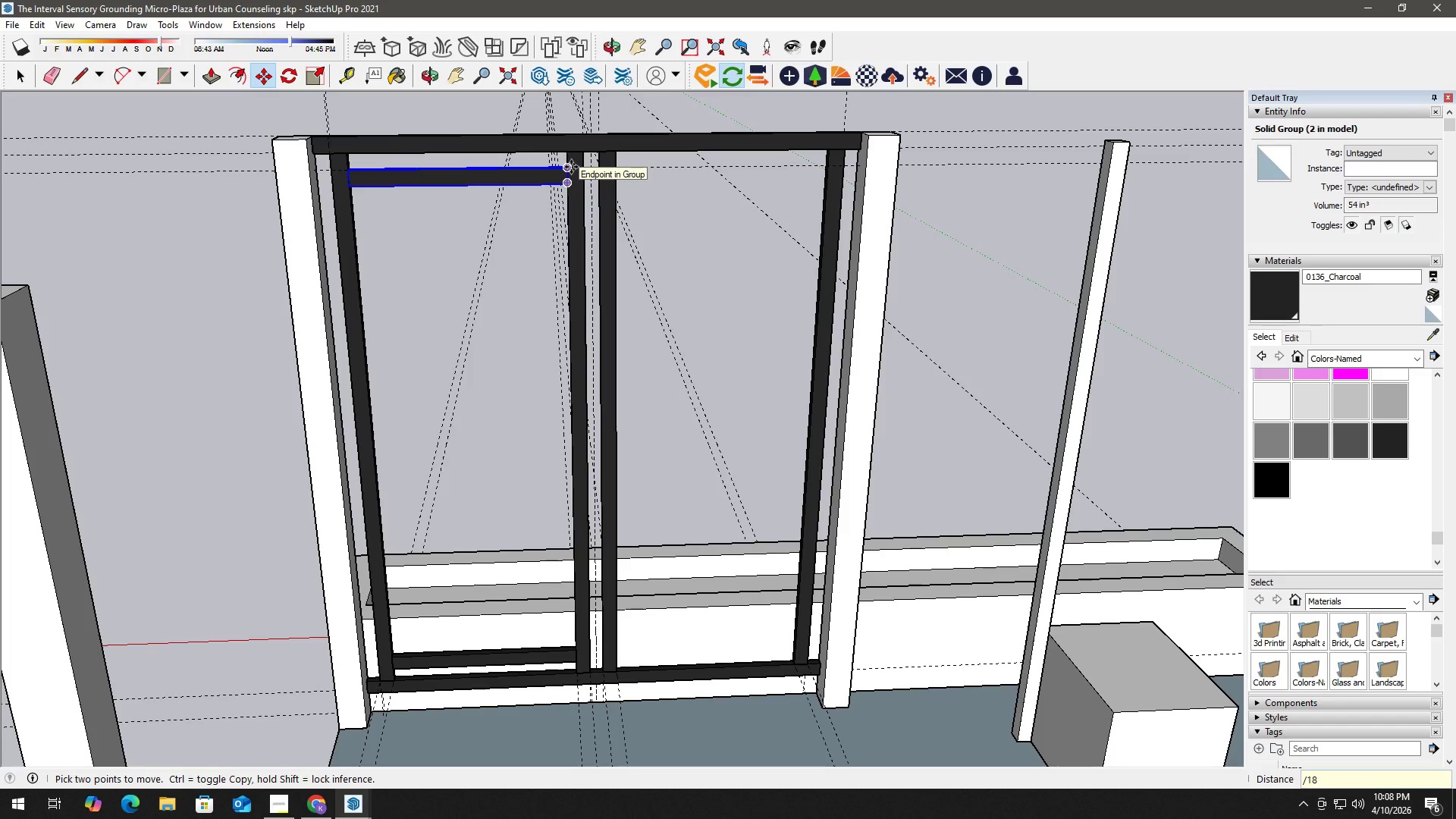 
key(NumpadEnter)
 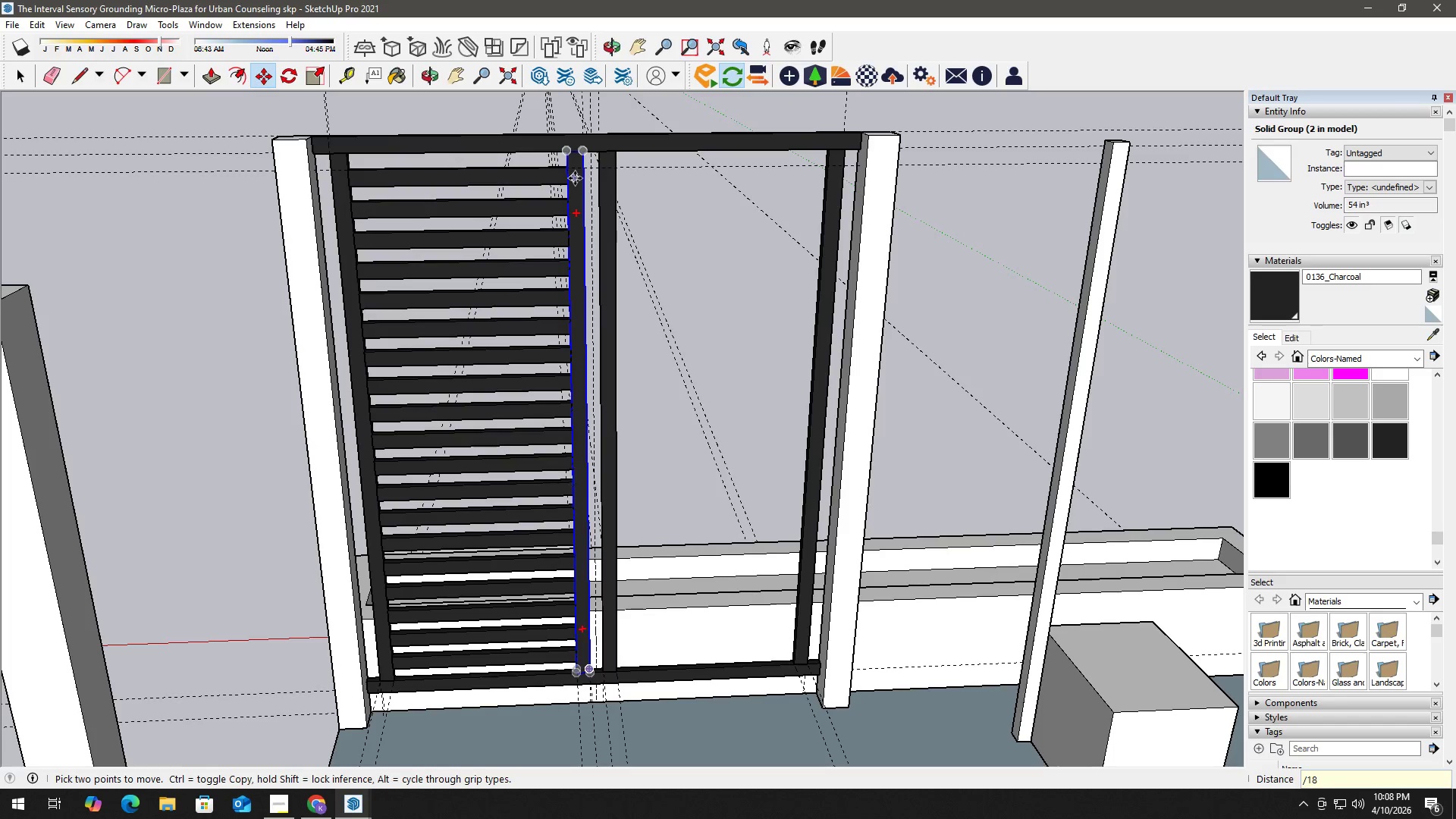 
key(Space)
 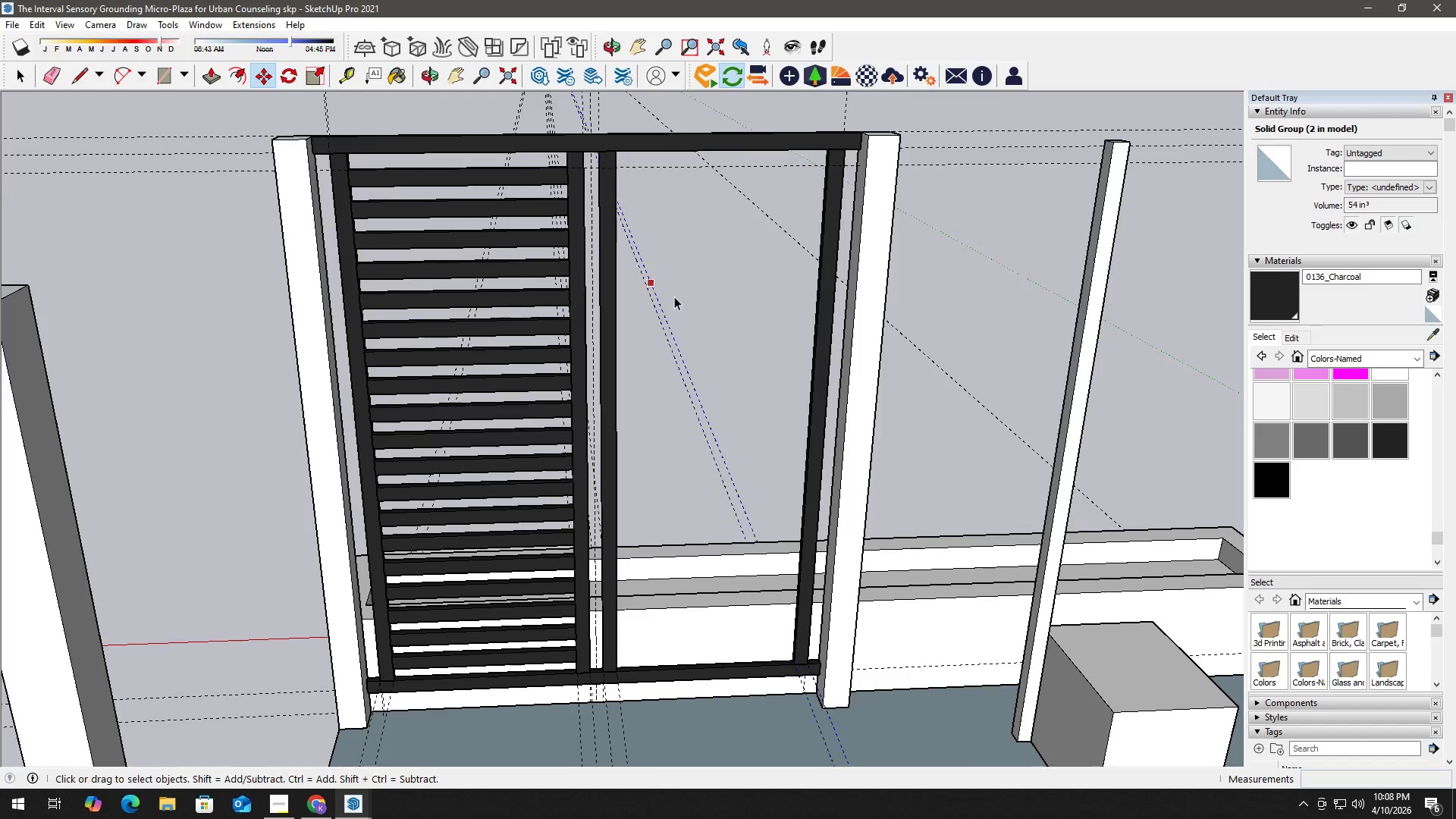 
scroll: coordinate [673, 321], scroll_direction: down, amount: 9.0
 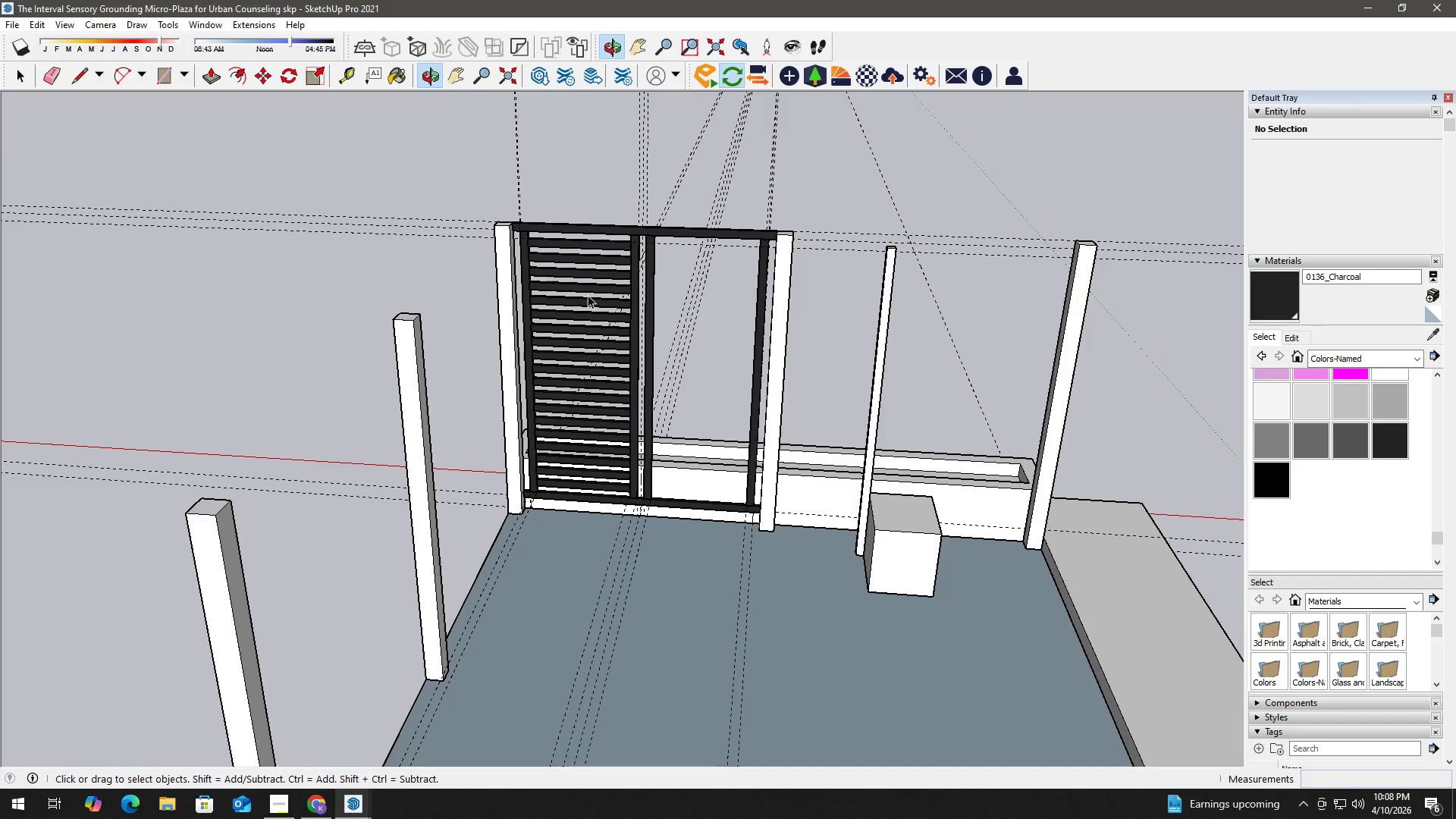 
key(E)
 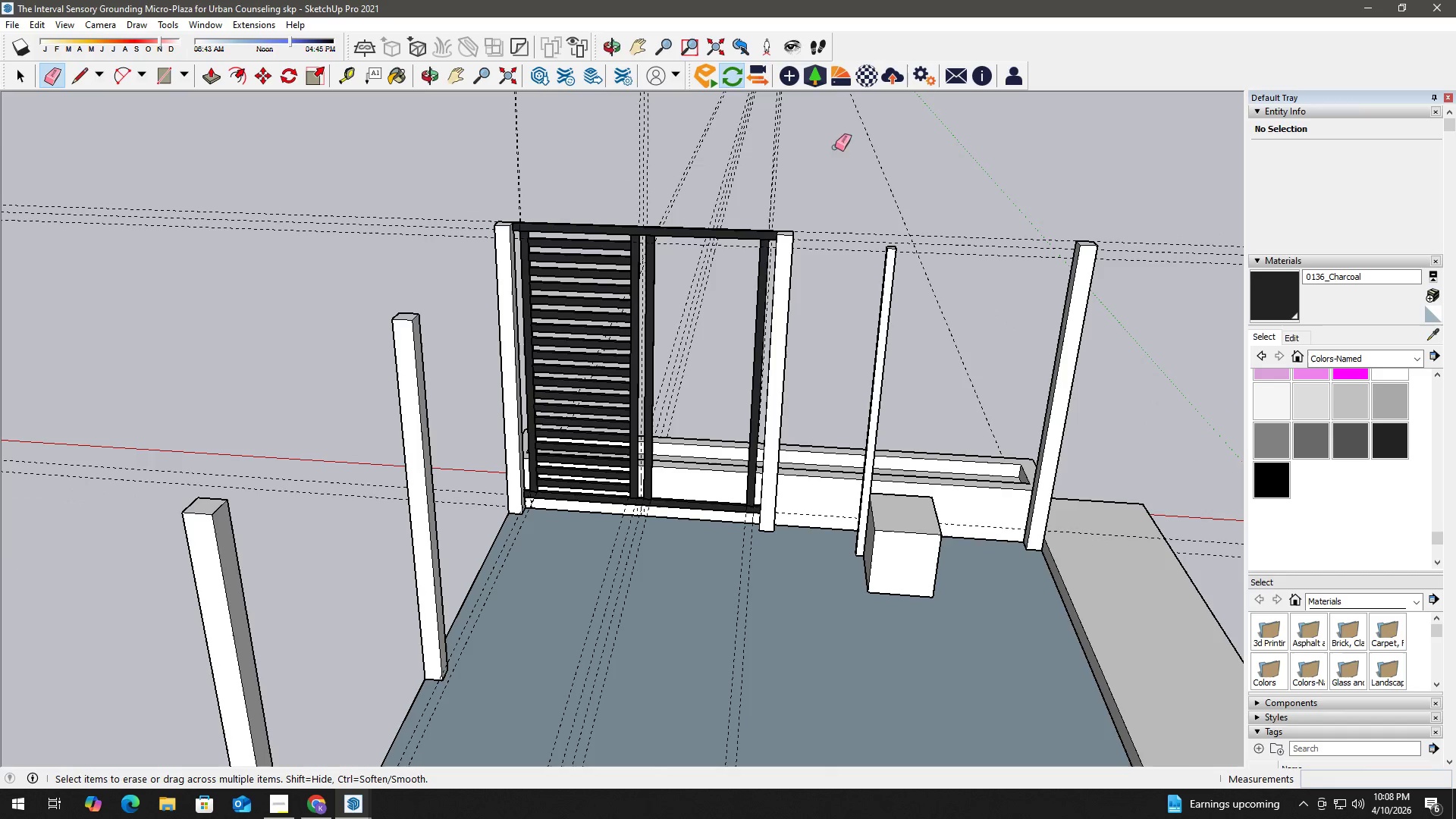 
left_click_drag(start_coordinate=[924, 154], to_coordinate=[666, 139])
 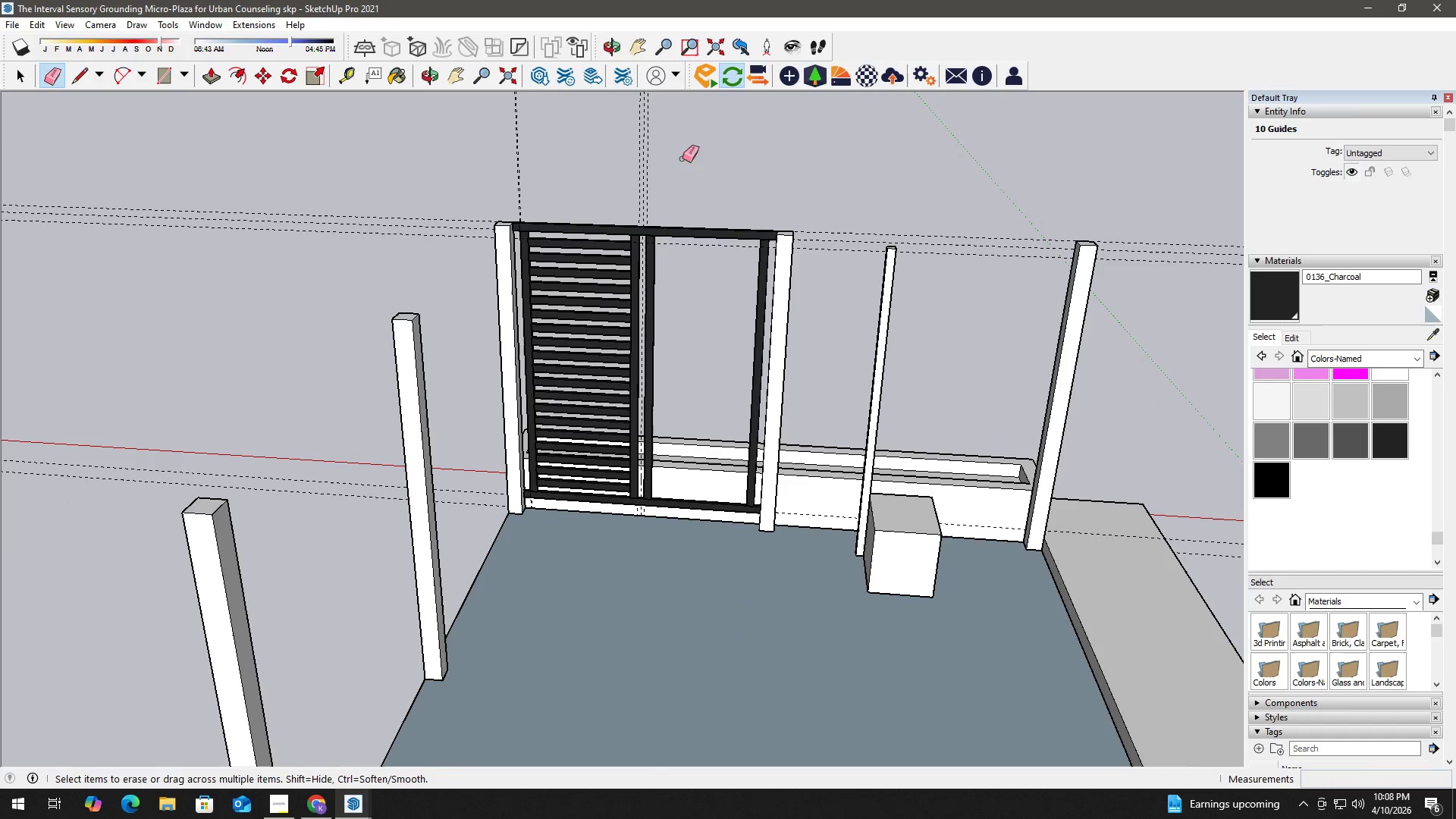 
left_click_drag(start_coordinate=[691, 162], to_coordinate=[457, 140])
 